 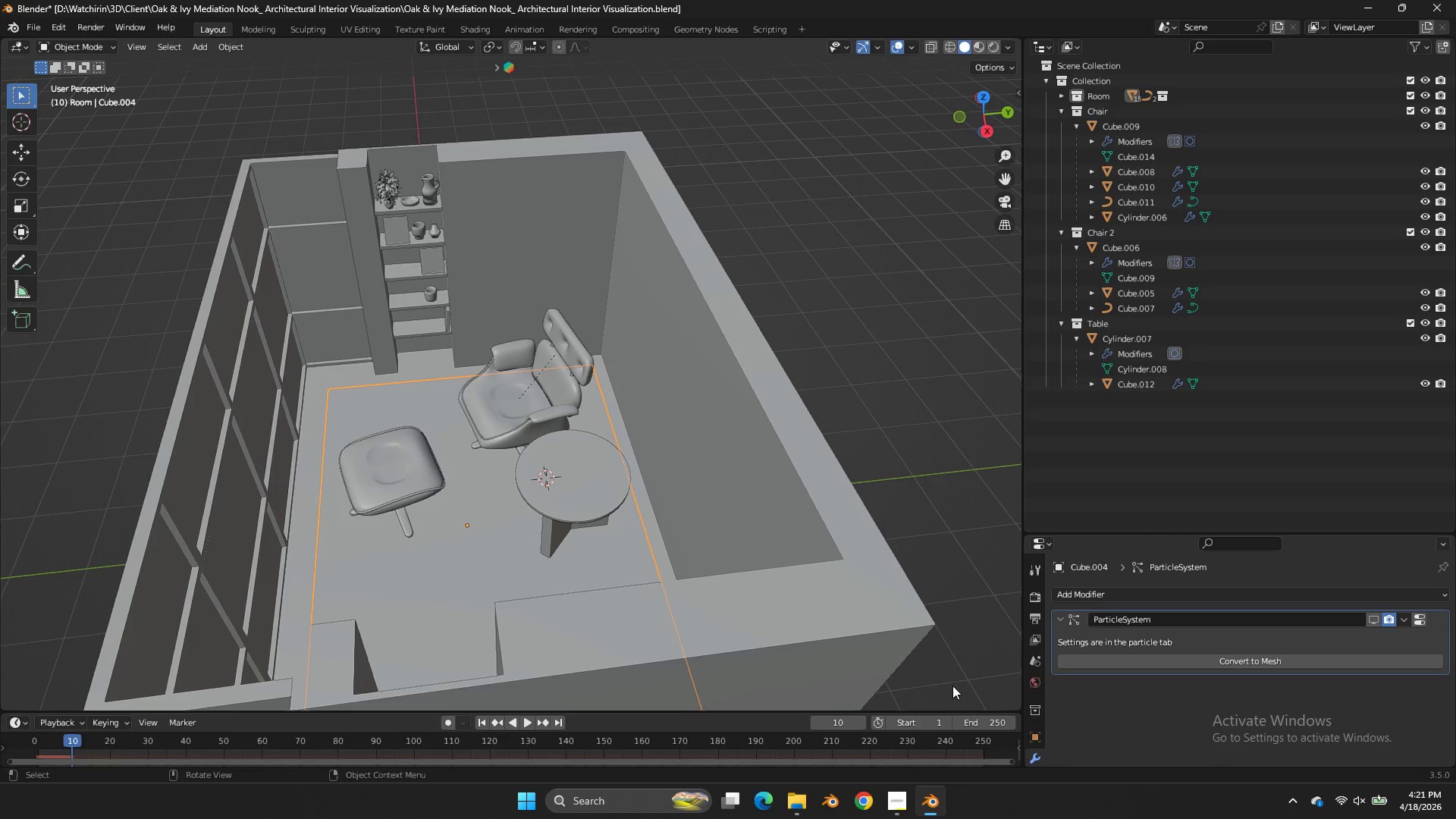 
left_click([912, 254])
 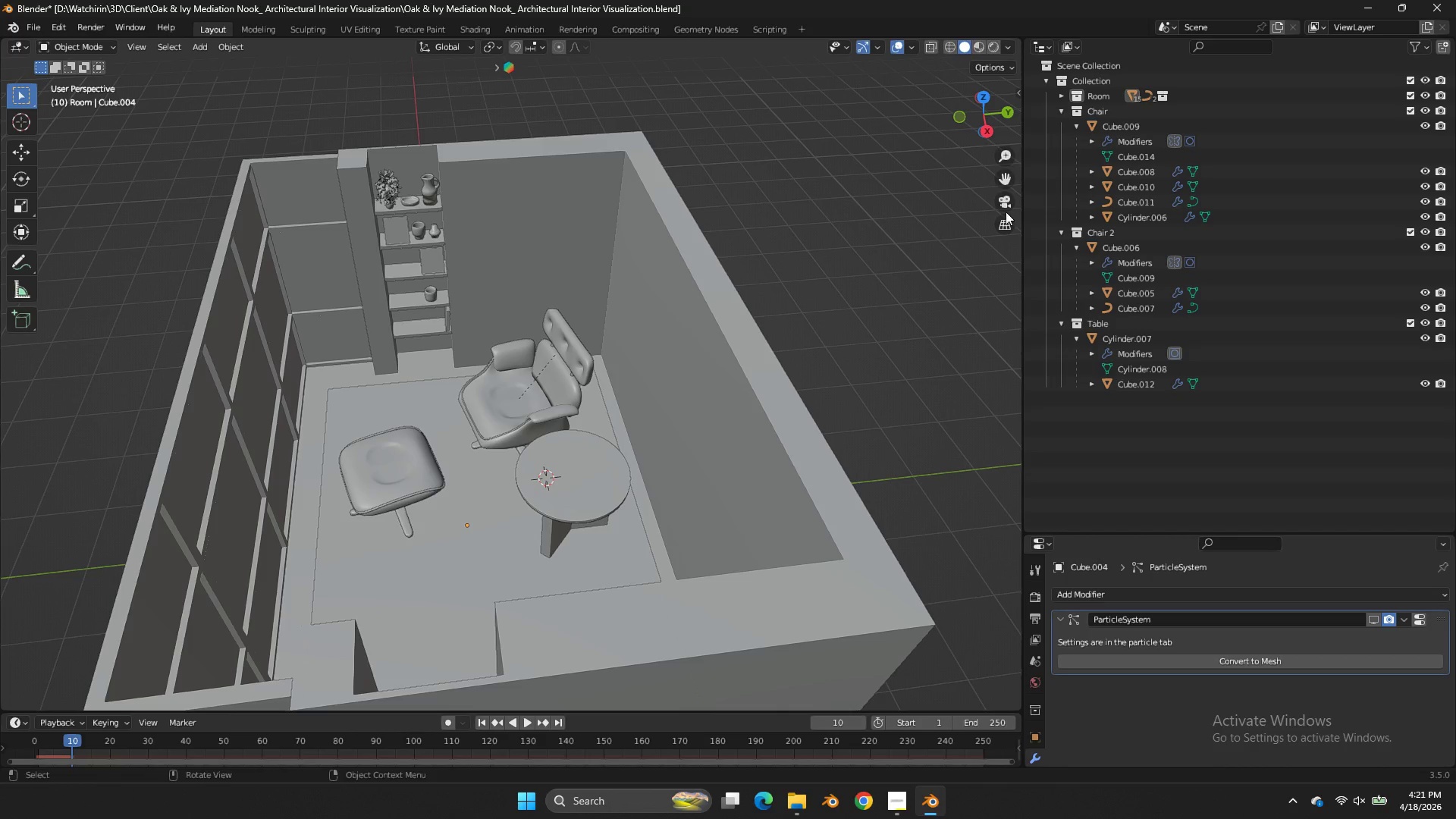 
mouse_move([990, 228])
 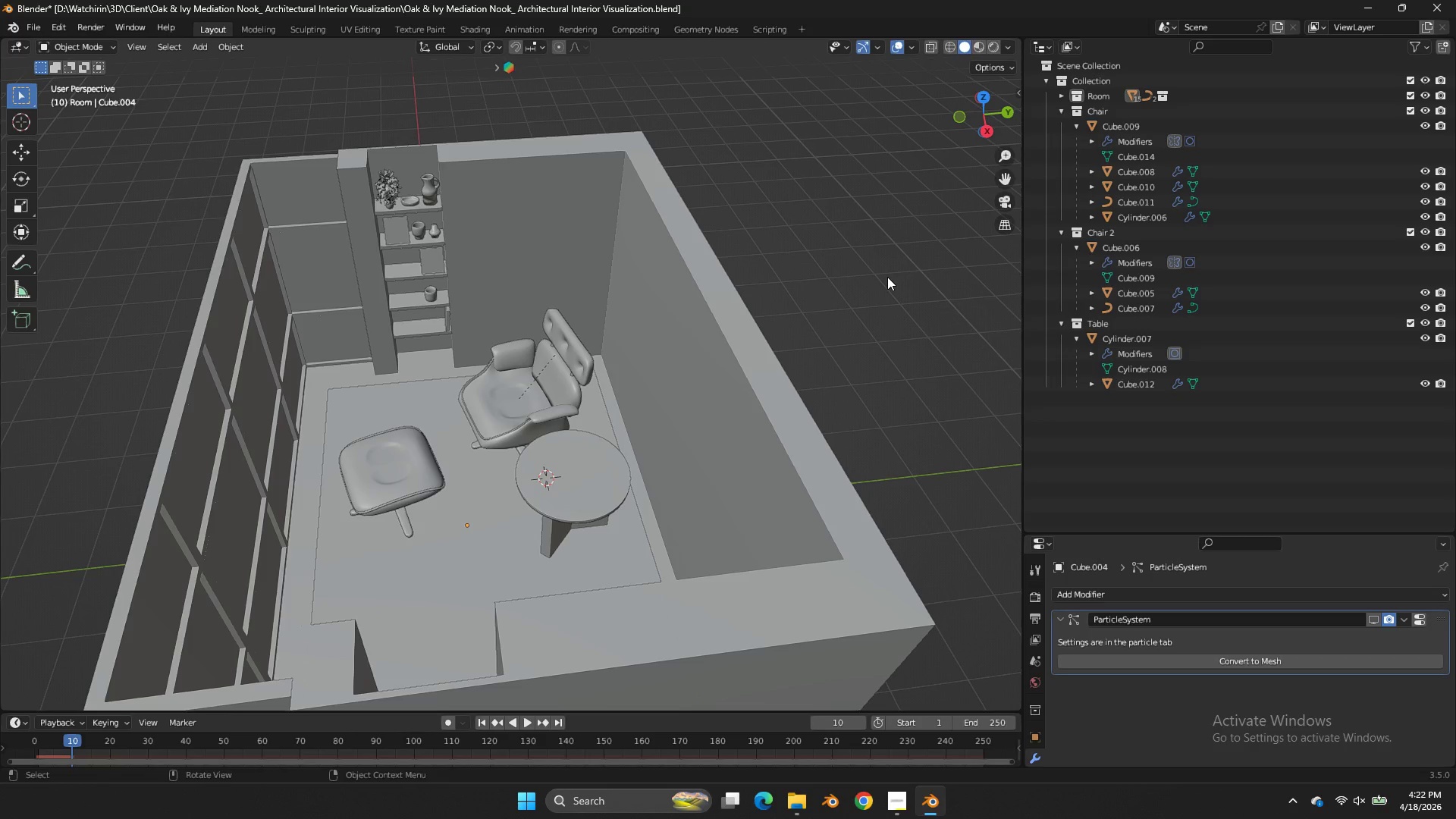 
left_click([598, 456])
 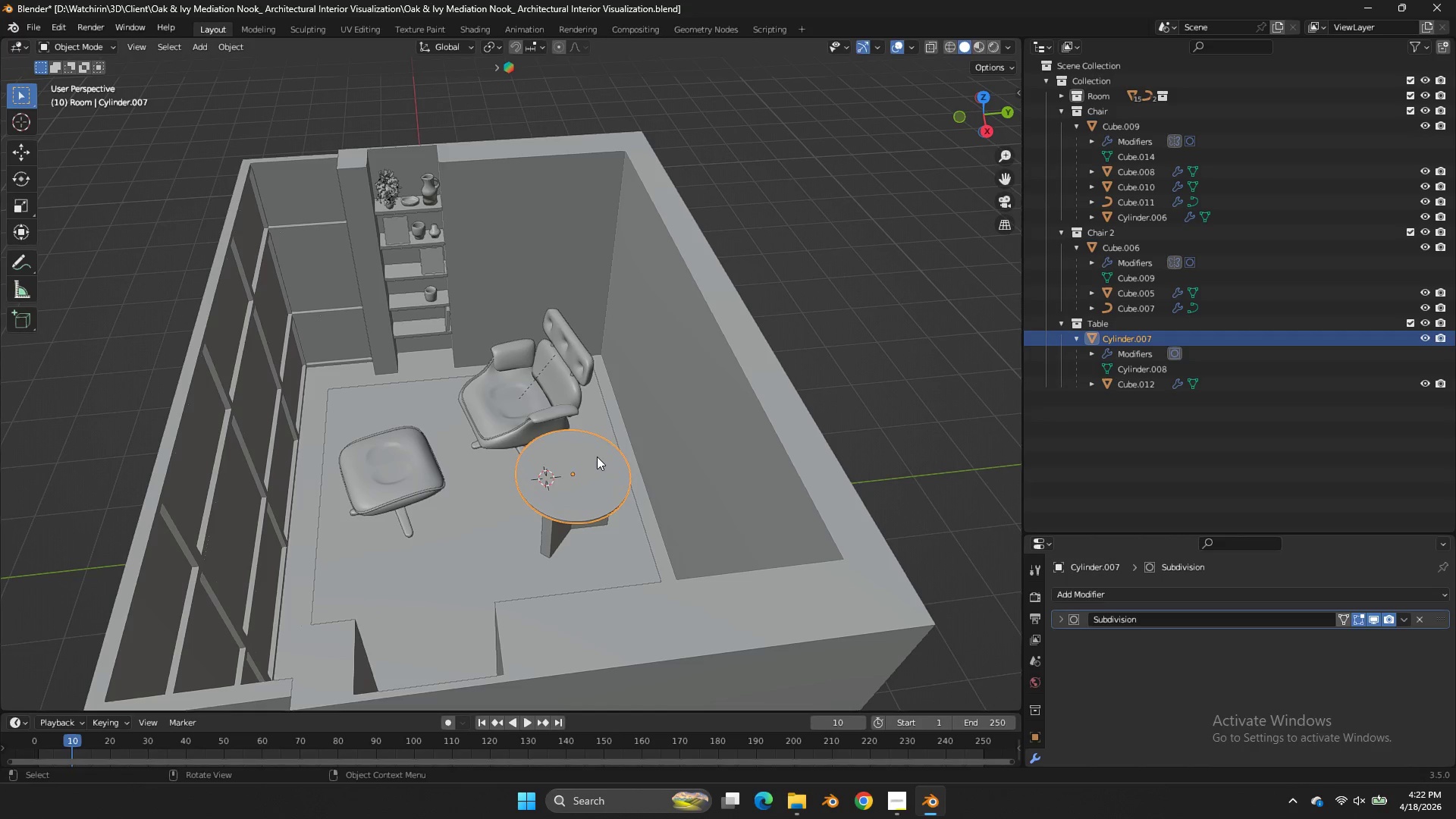 
wait(18.06)
 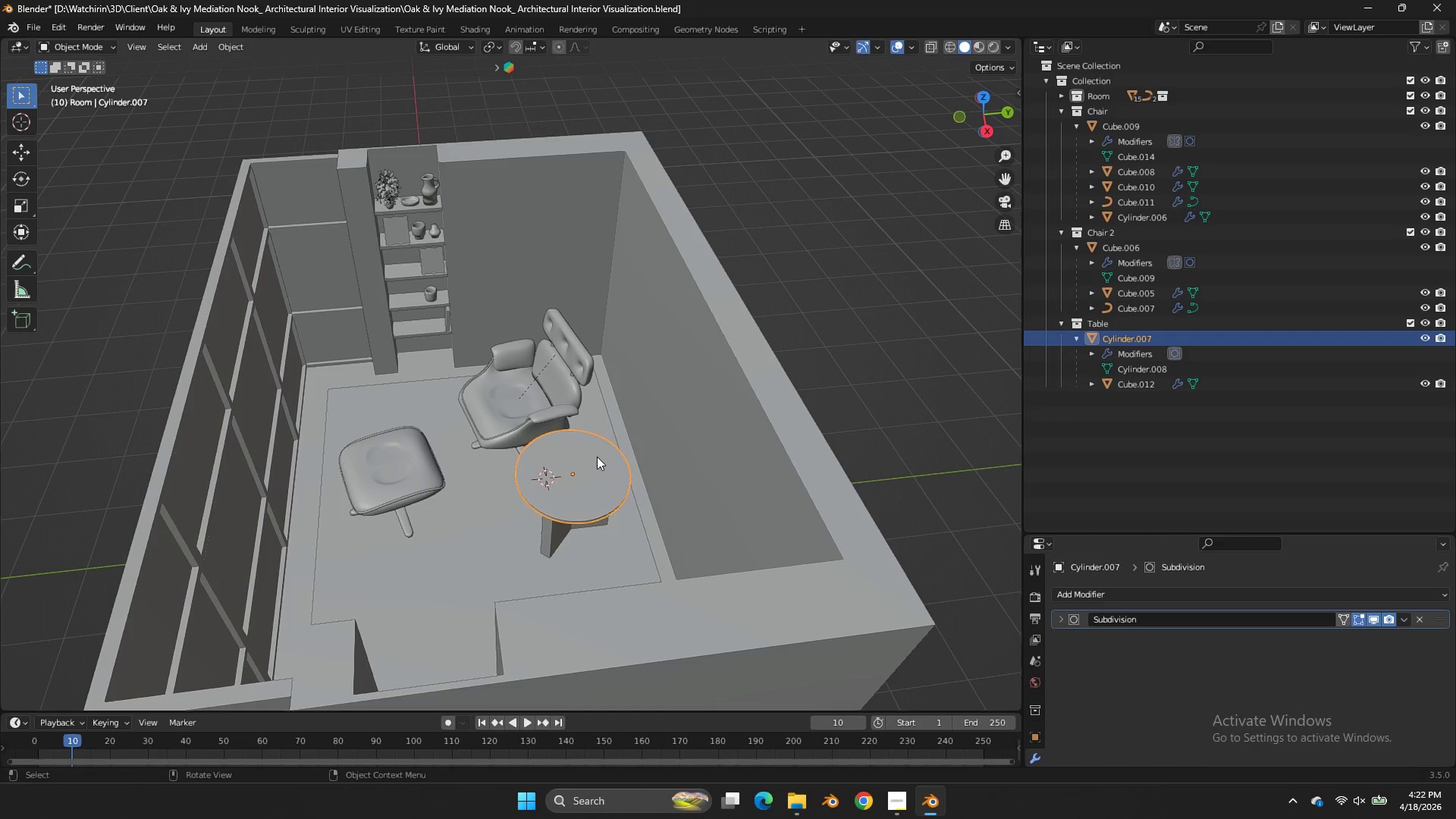 
hold_key(key=ShiftLeft, duration=0.64)
 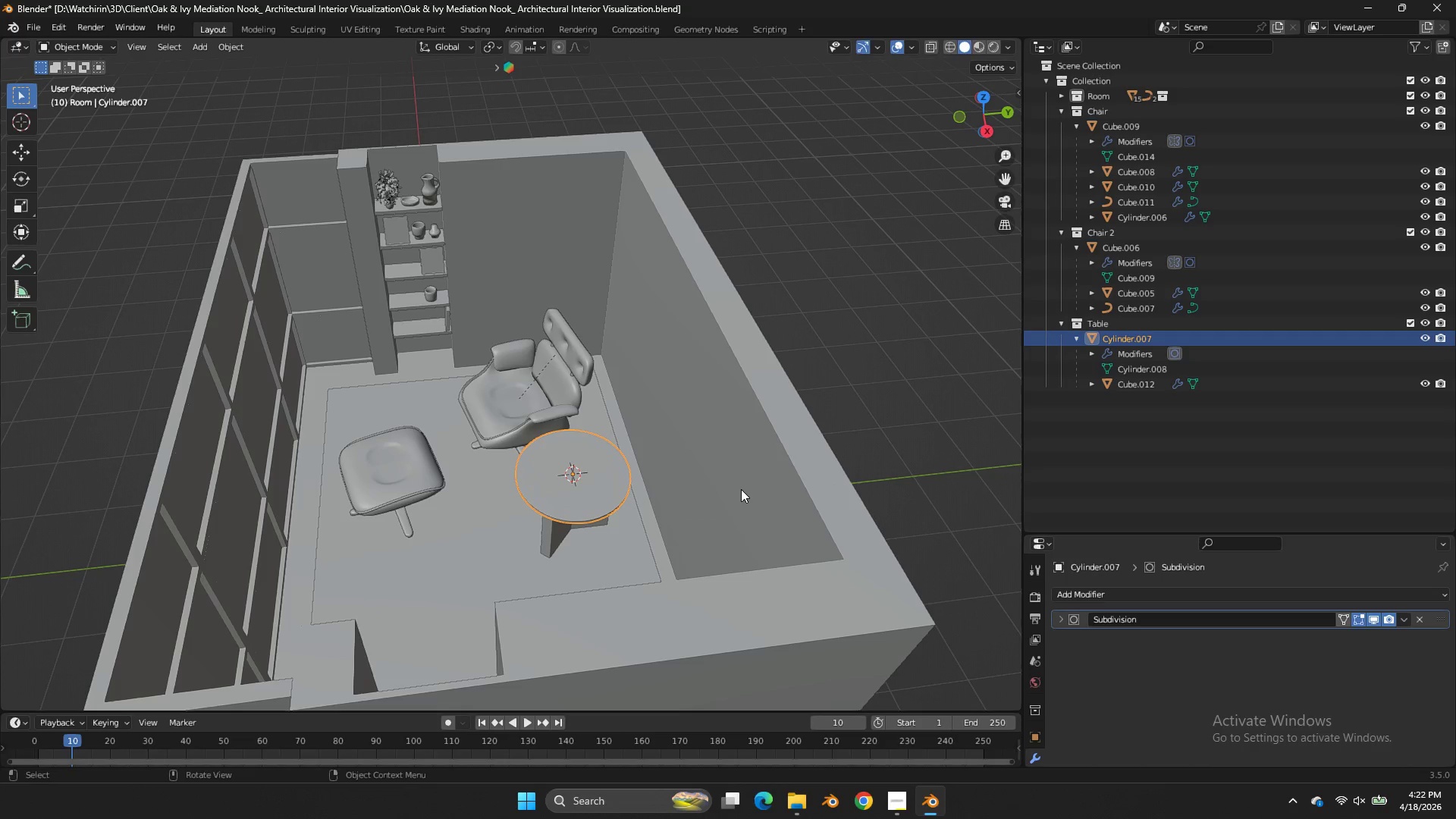 
hold_key(key=S, duration=0.53)
 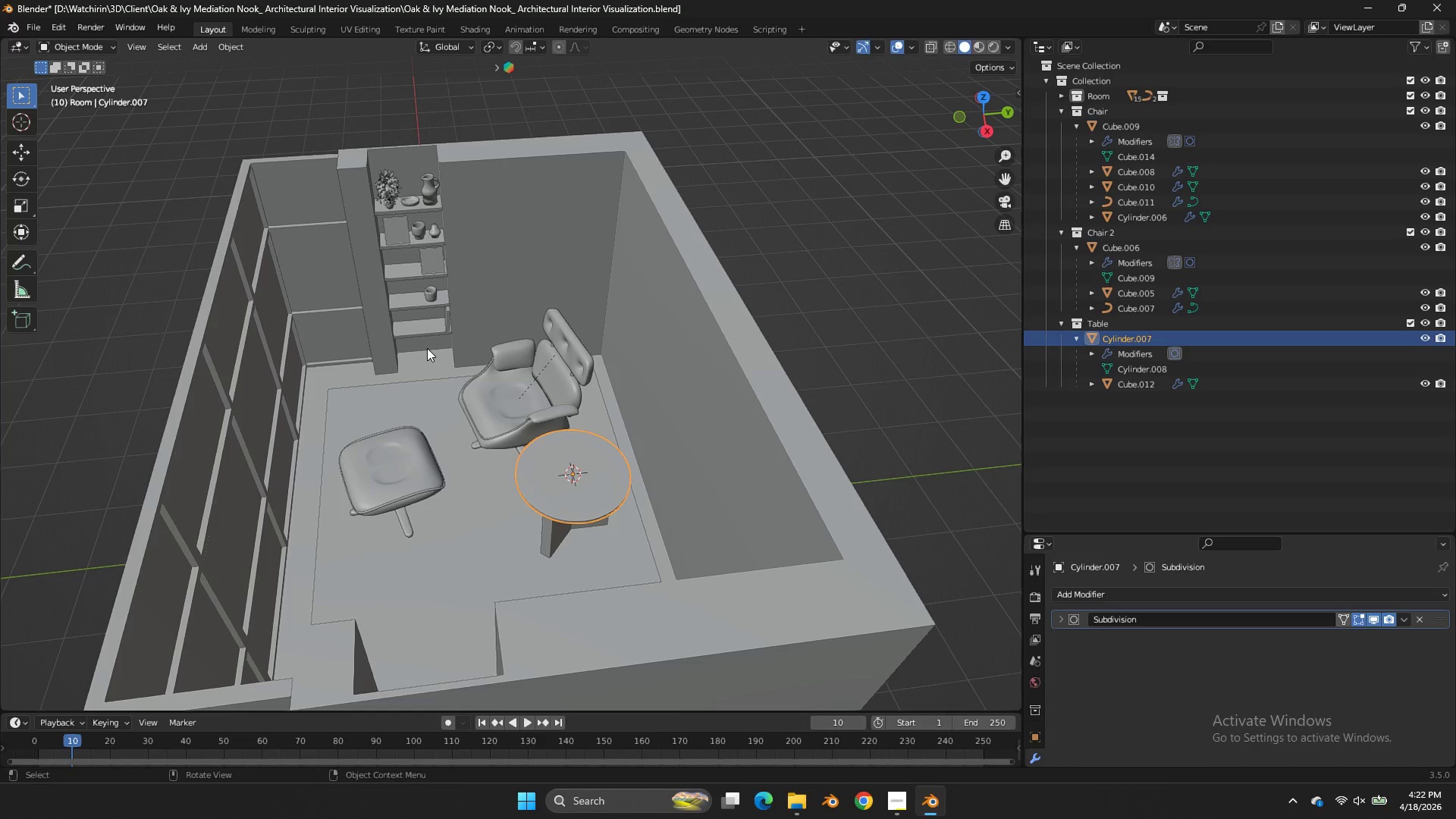 
left_click([447, 317])
 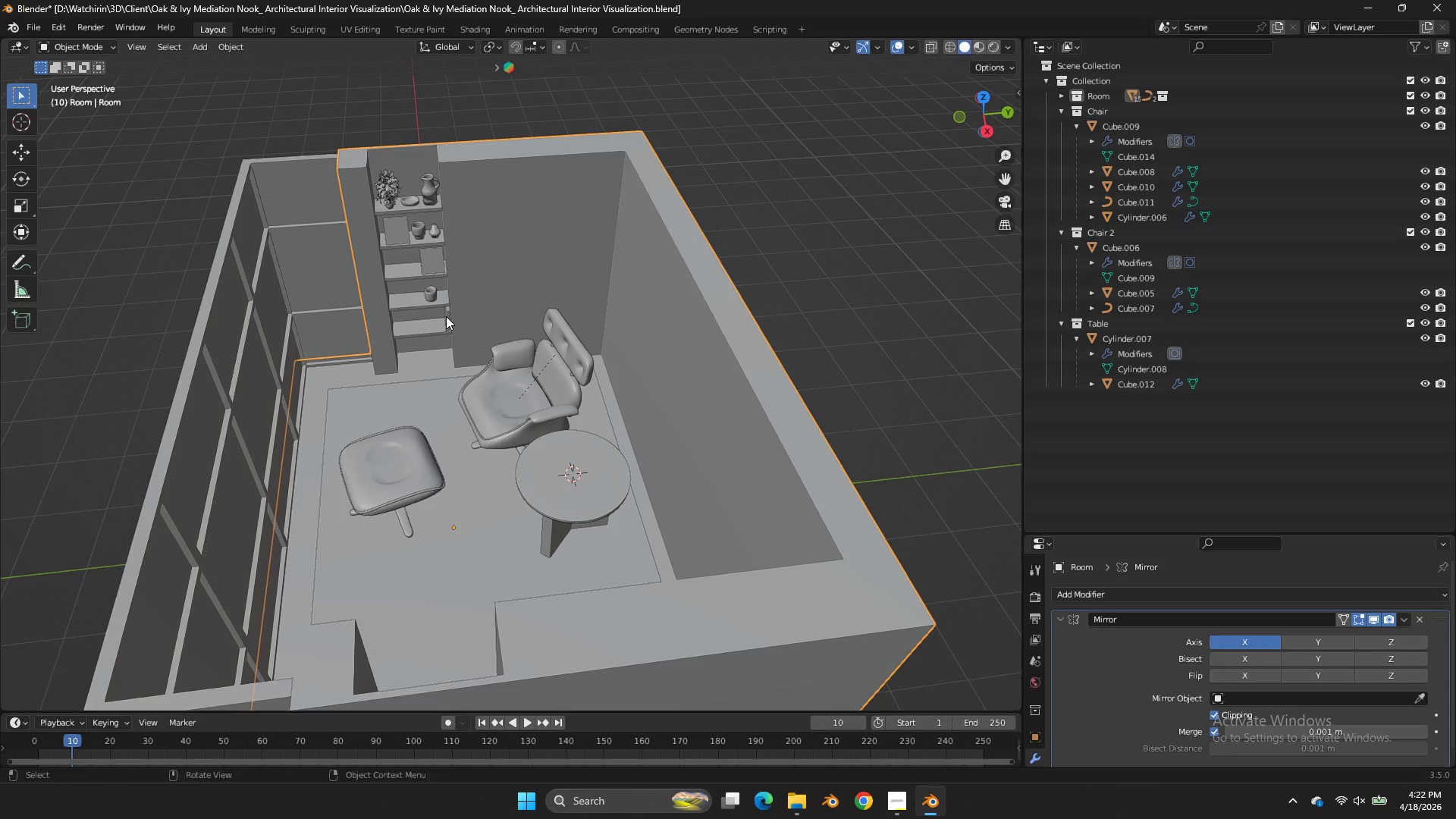 
left_click([446, 316])
 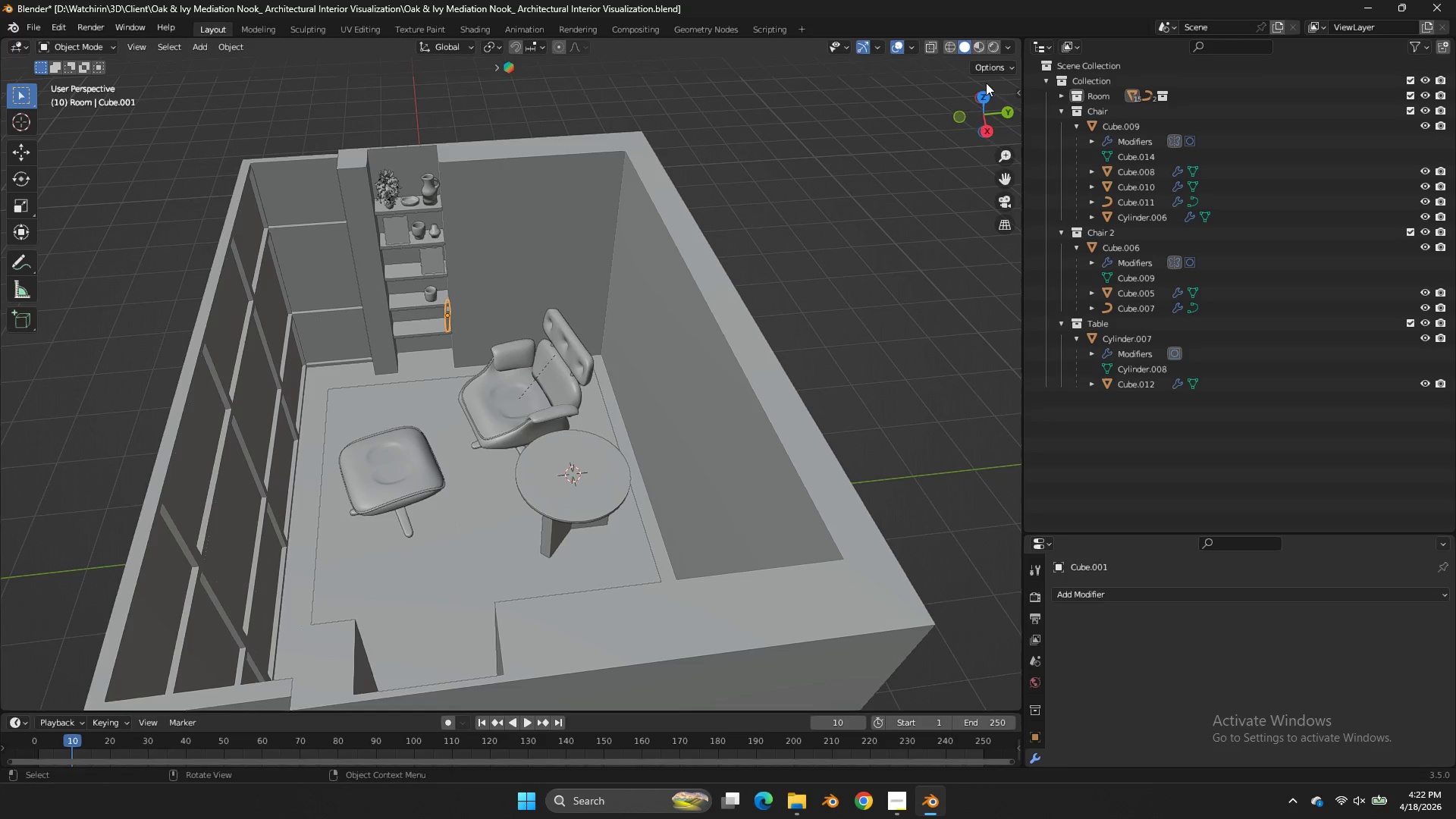 
left_click([990, 94])
 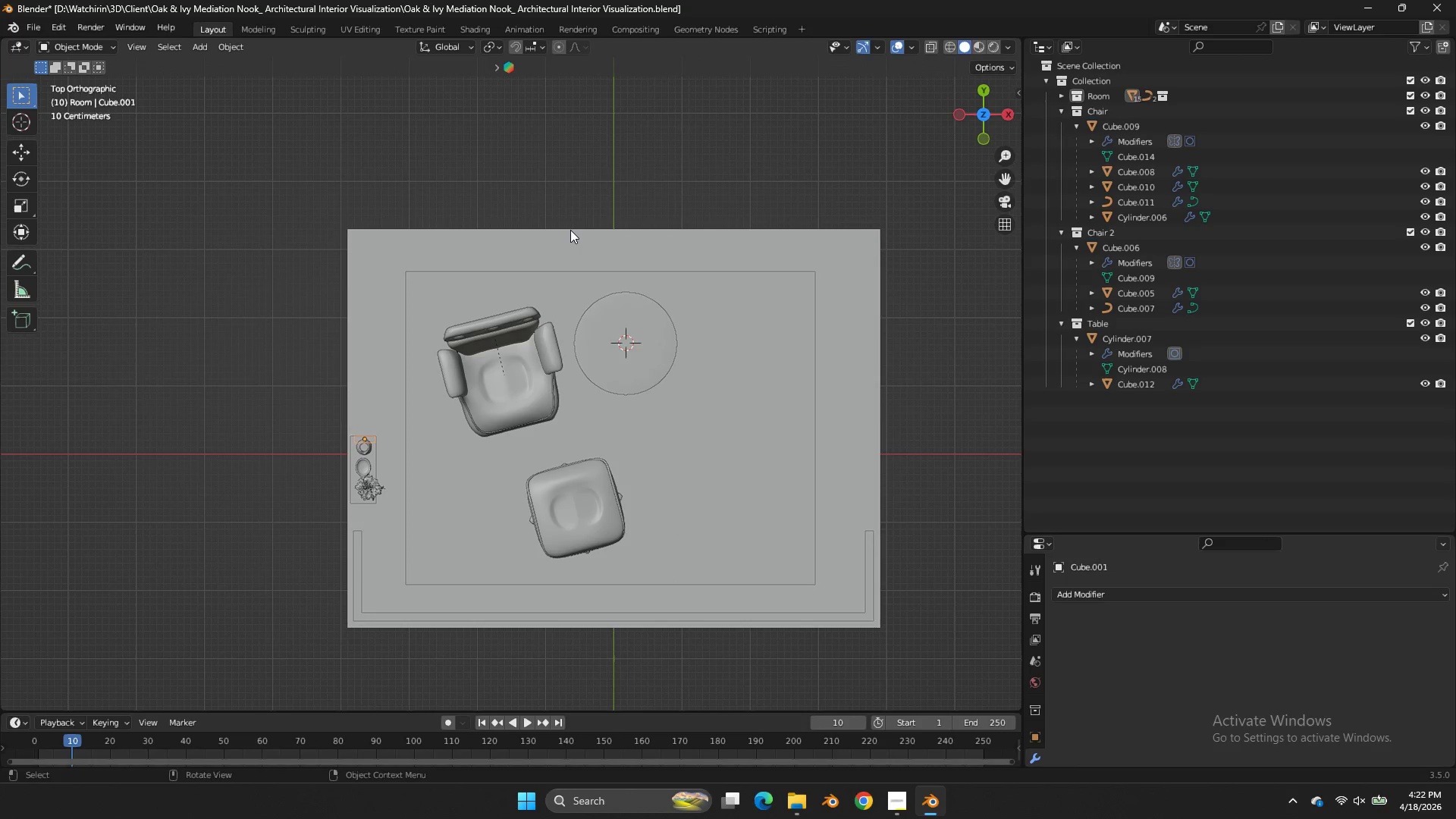 
key(Shift+D)
 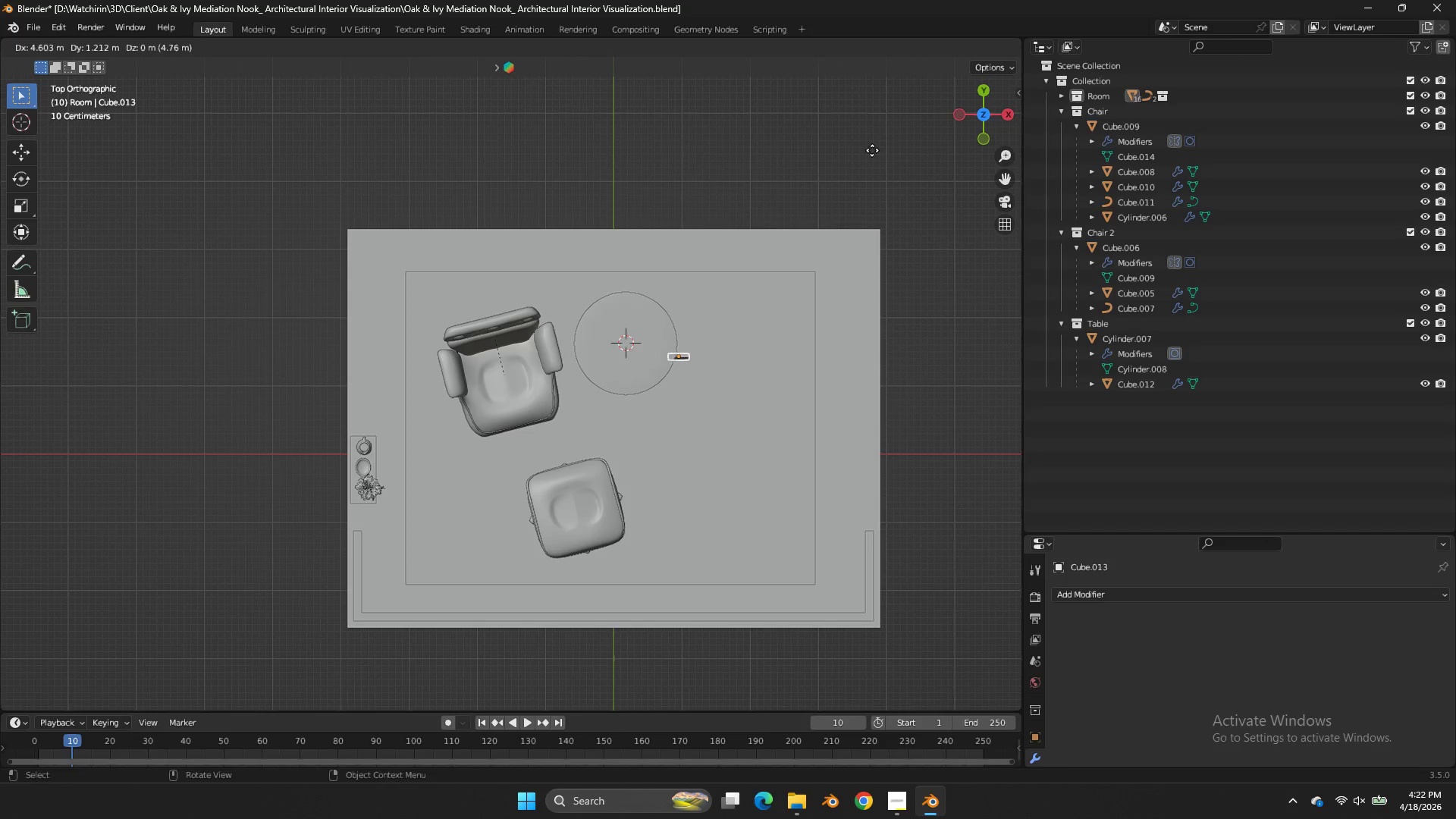 
left_click([846, 152])
 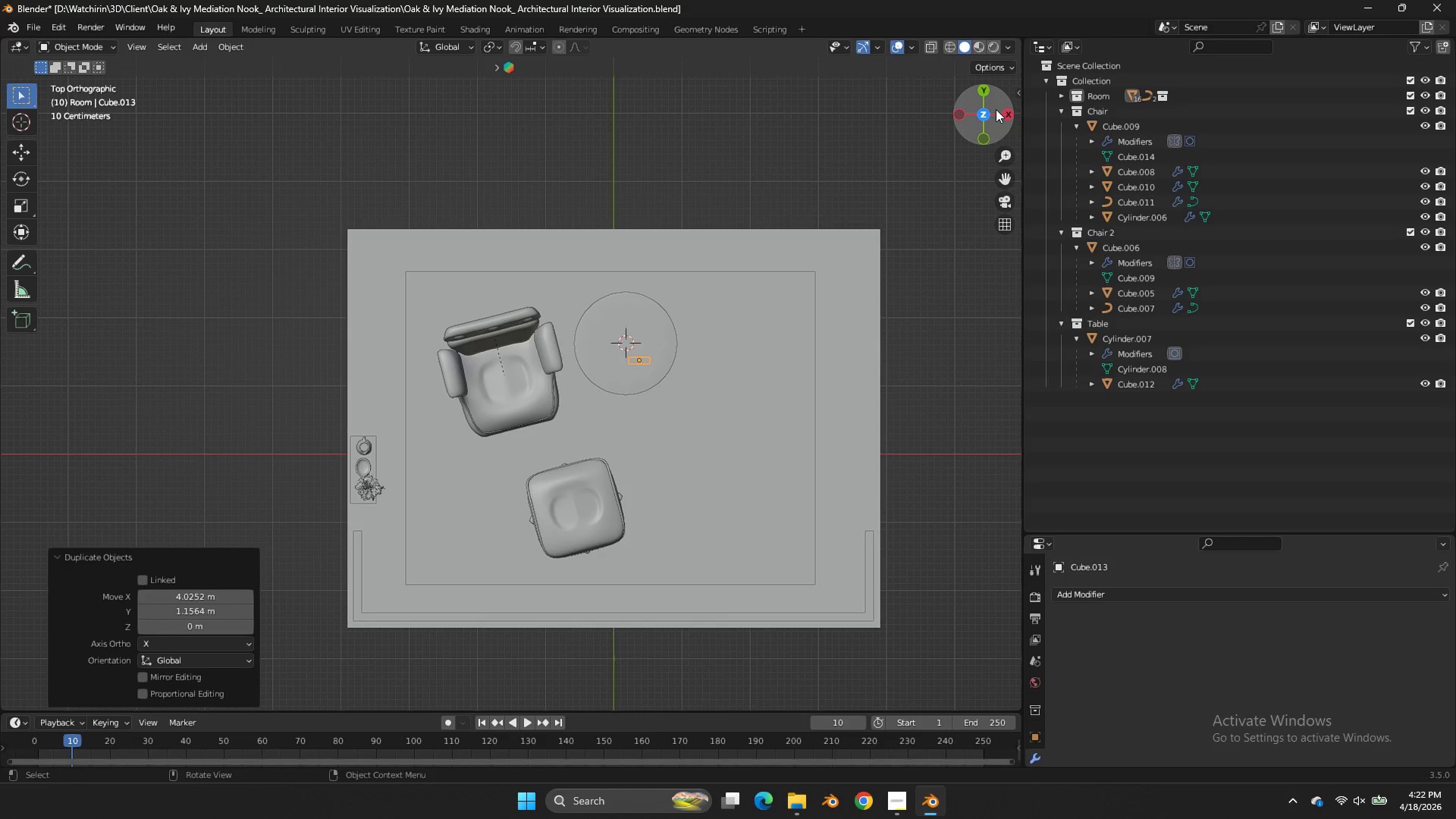 
left_click_drag(start_coordinate=[986, 114], to_coordinate=[836, 668])
 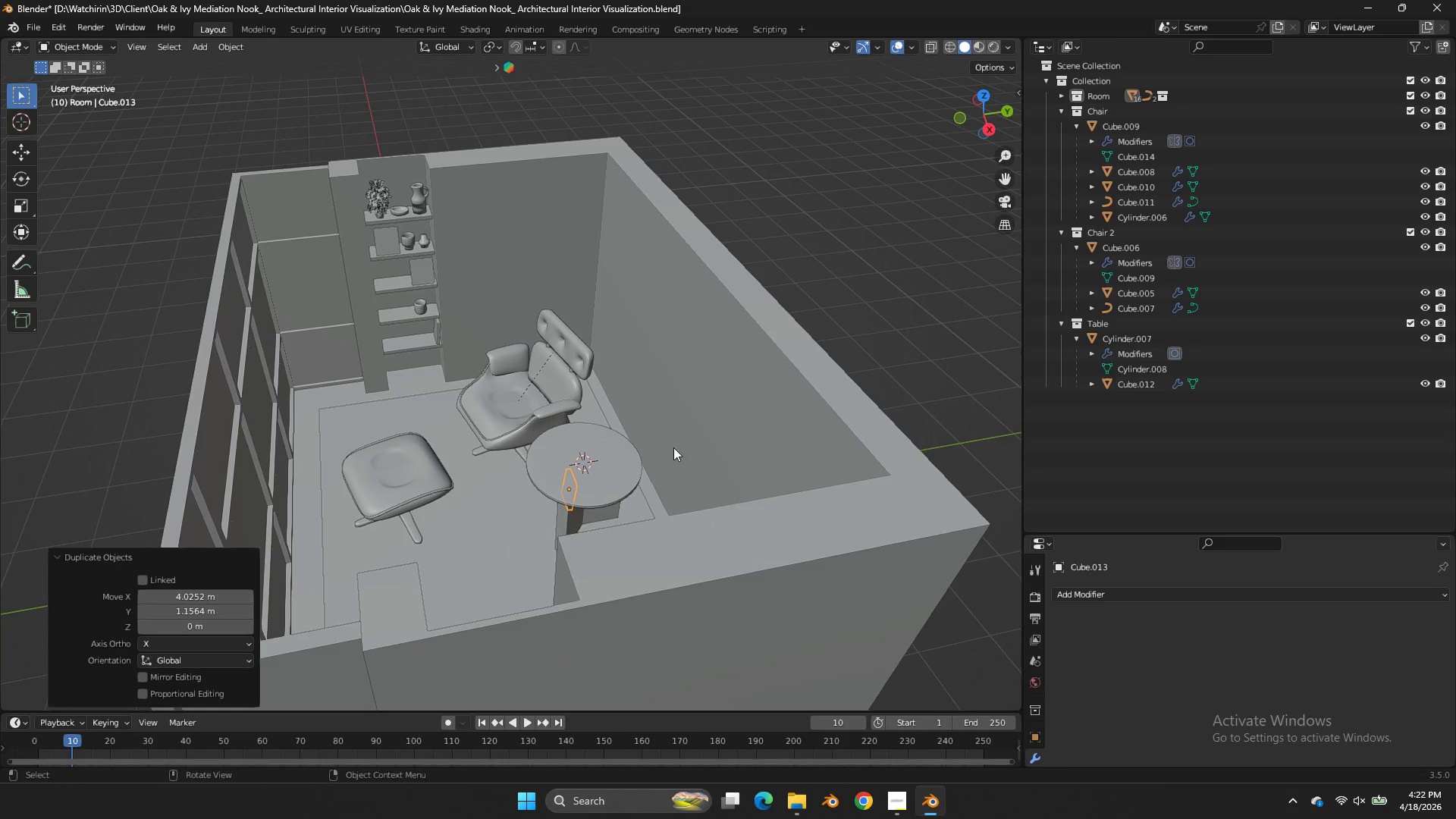 
hold_key(key=ShiftLeft, duration=0.48)
left_click([596, 482])
 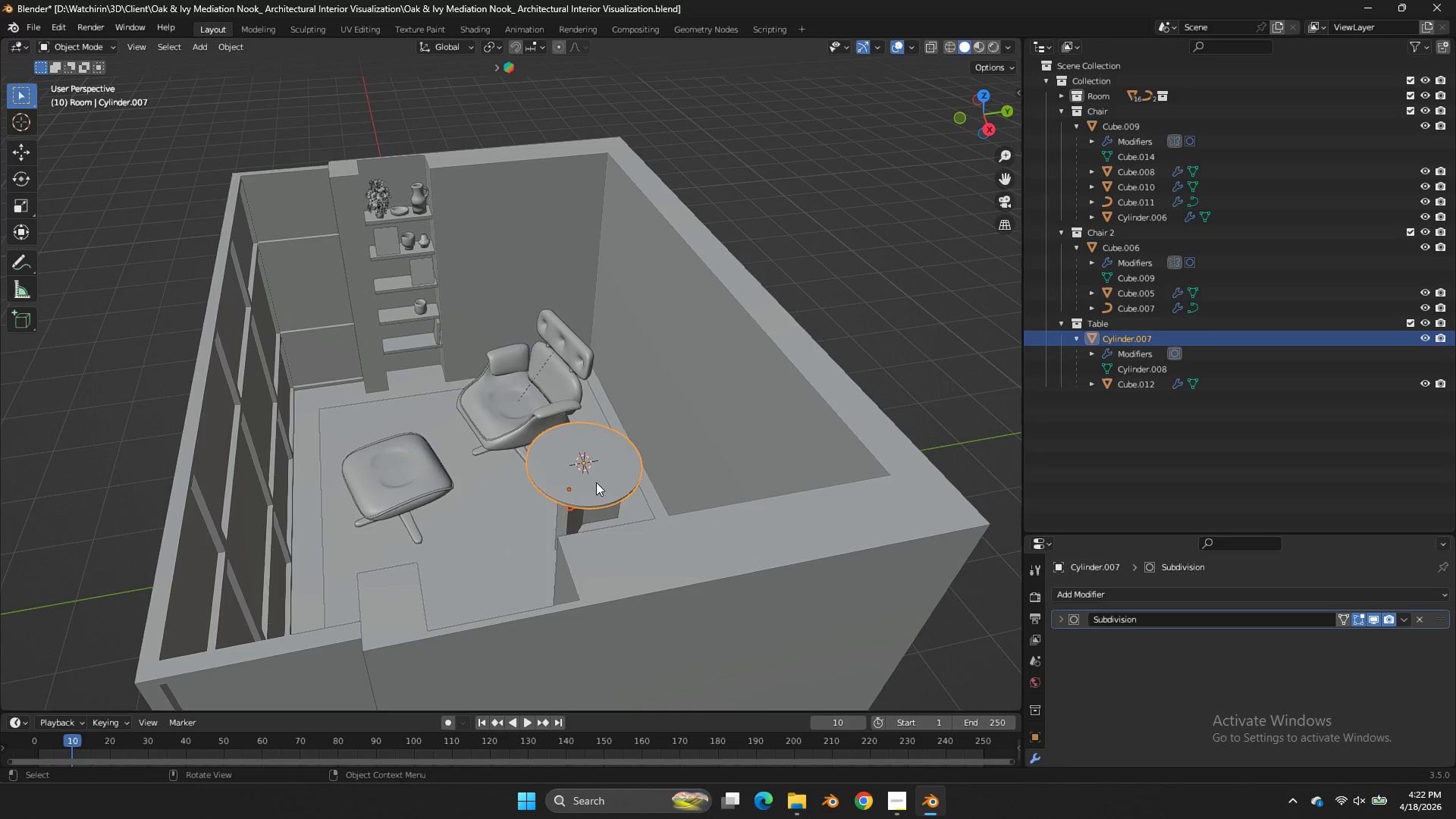 
key(NumpadDivide)
 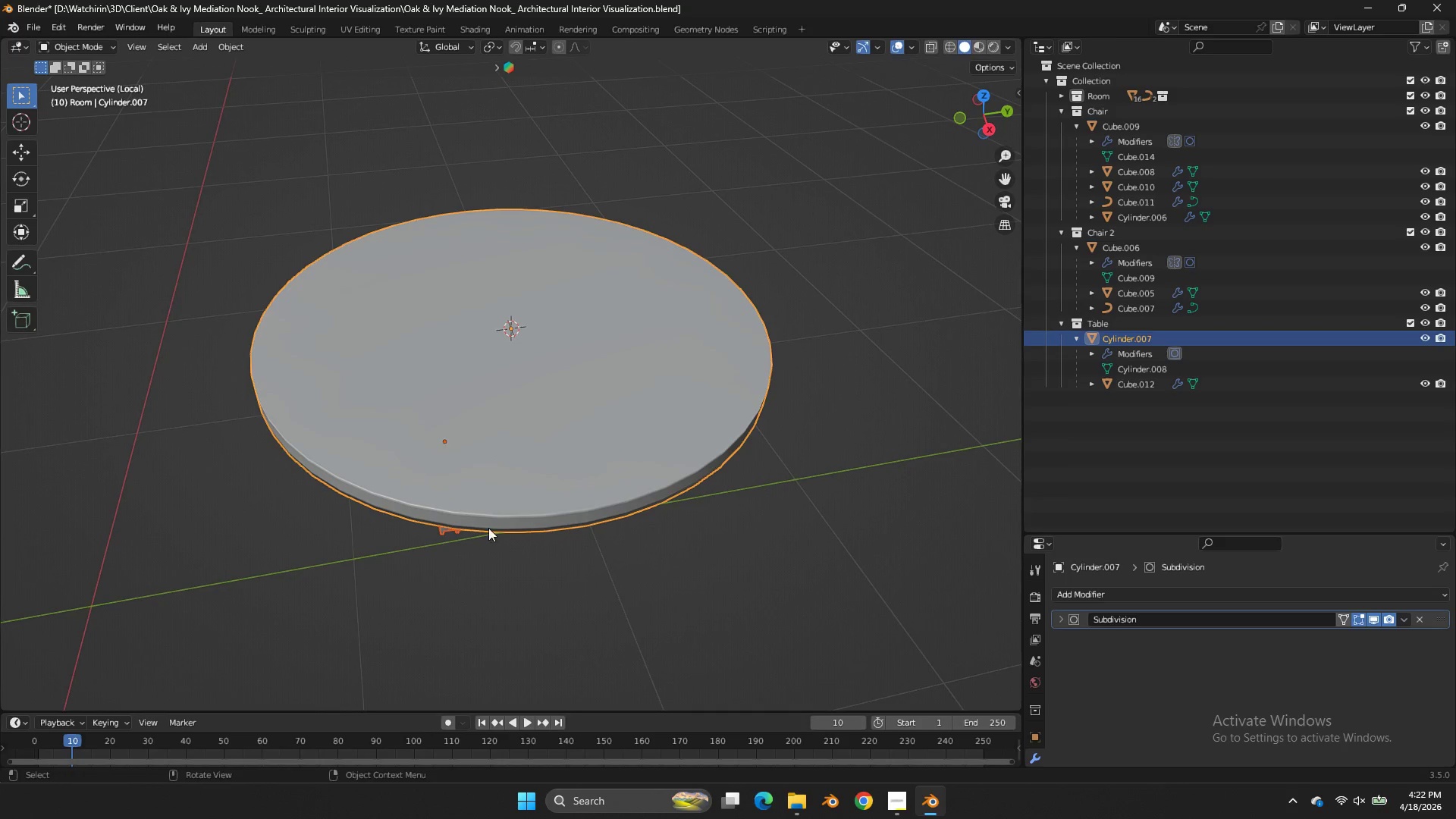 
left_click([438, 535])
 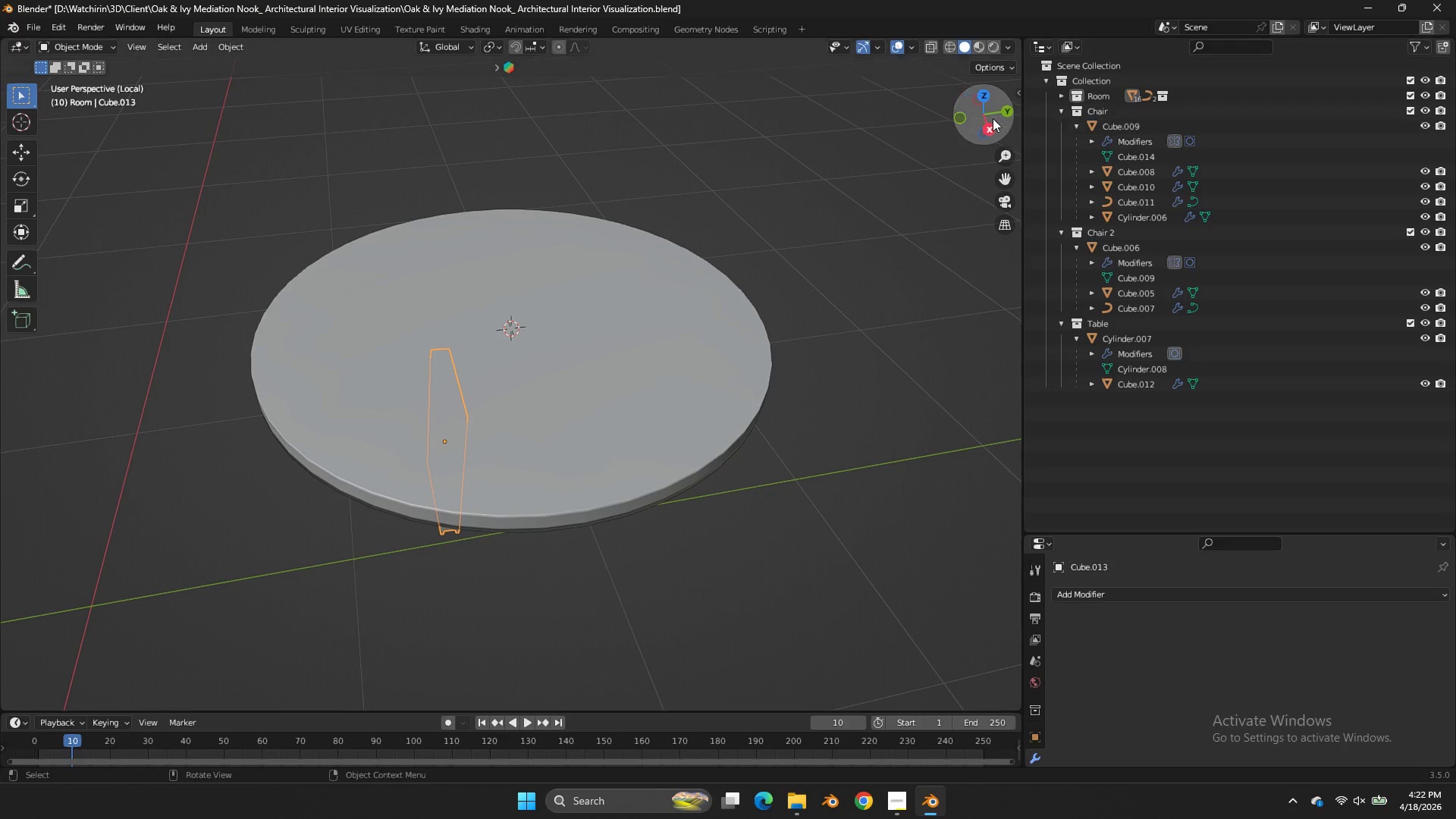 
left_click([992, 124])
 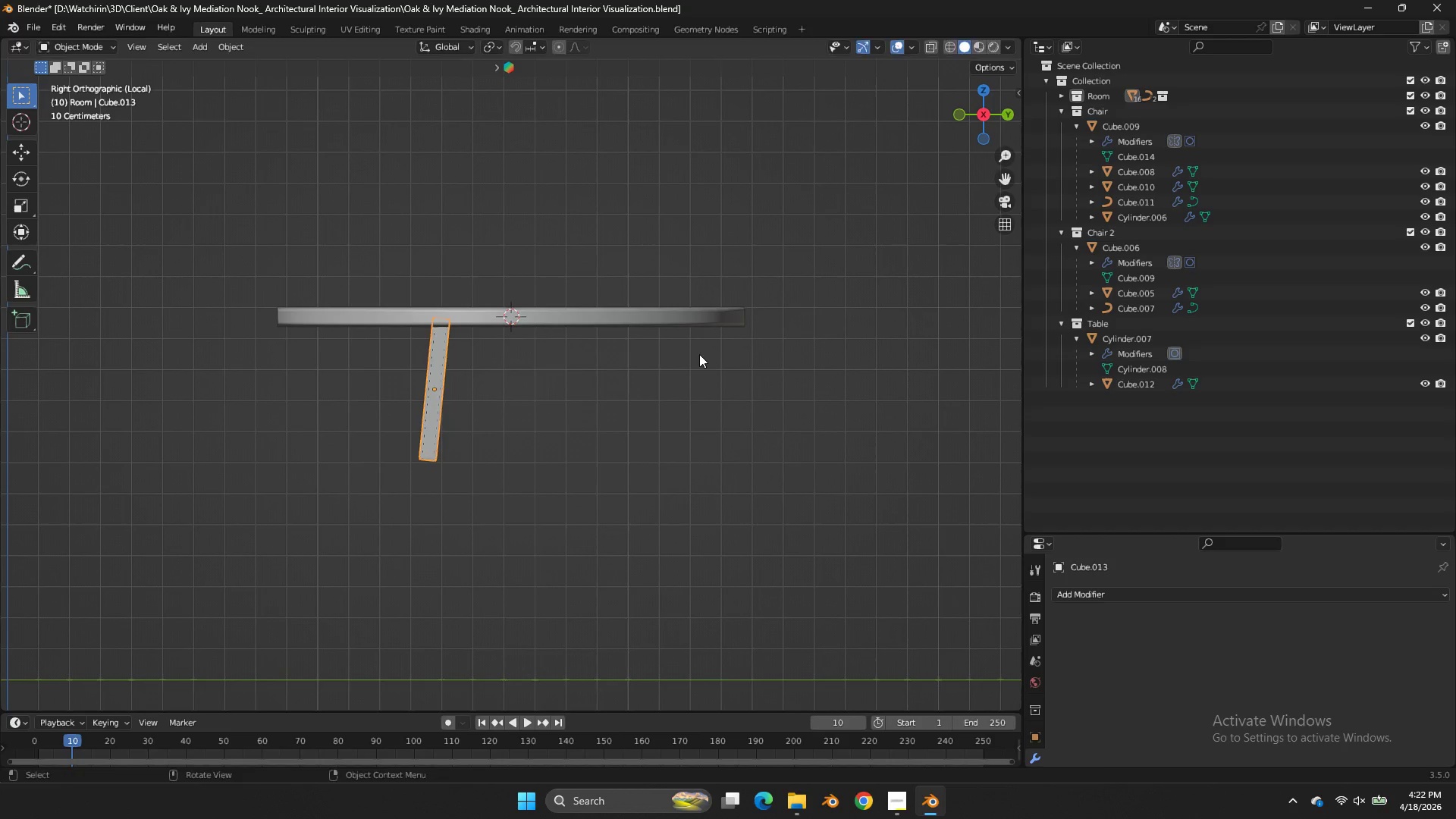 
key(R)
 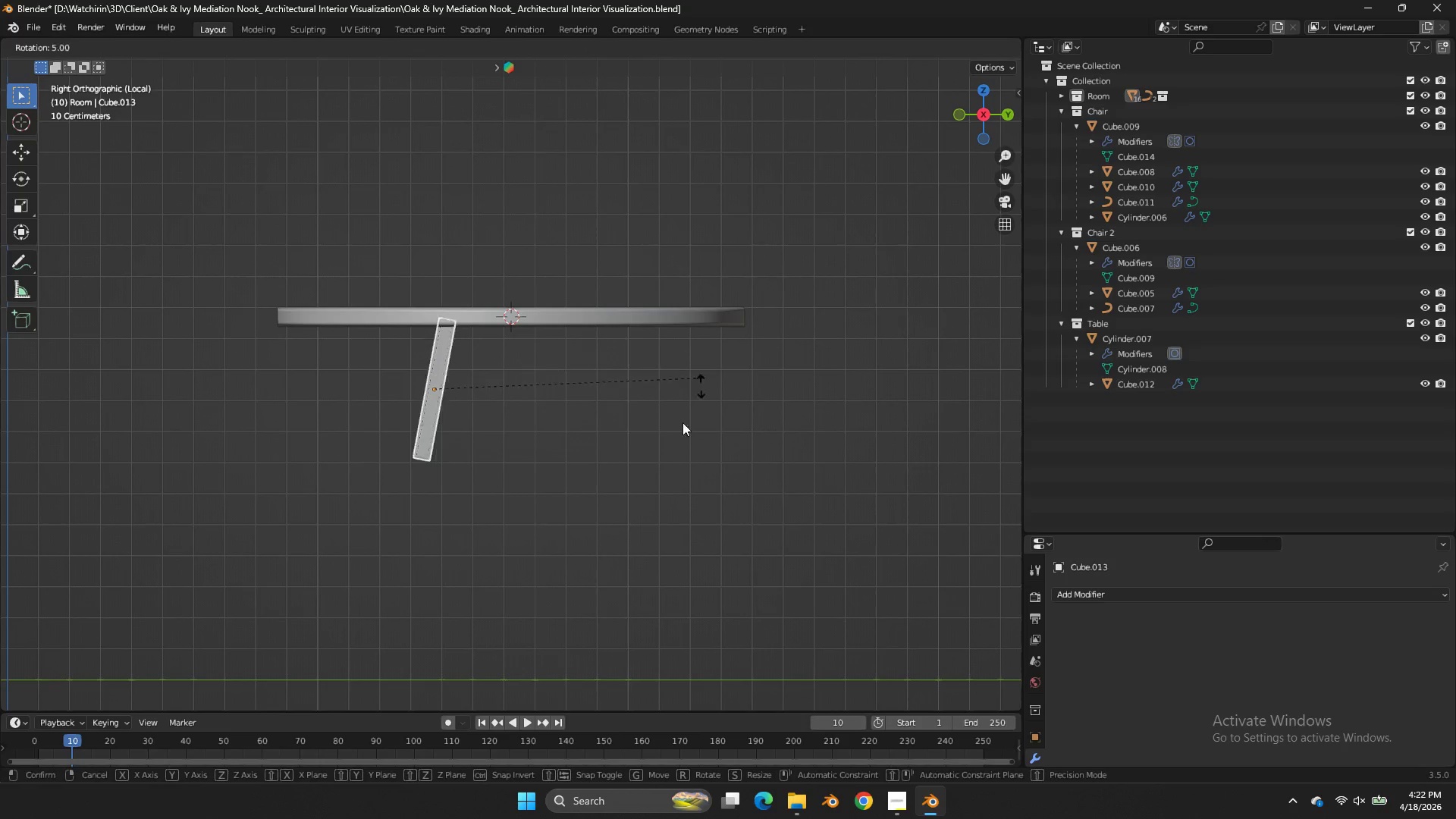 
hold_key(key=ControlLeft, duration=1.86)
left_click([467, 518])
 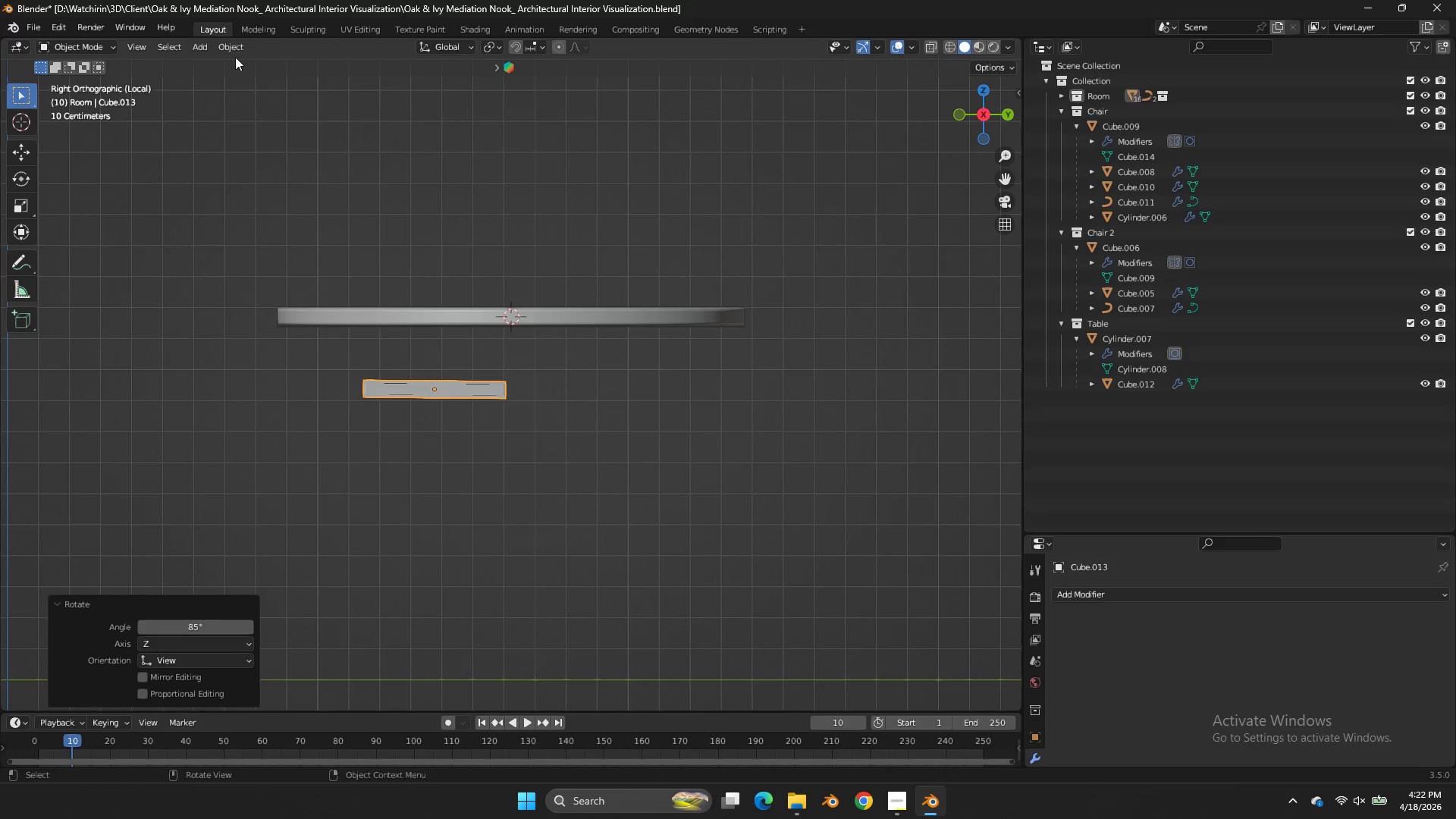 
left_click([234, 49])
 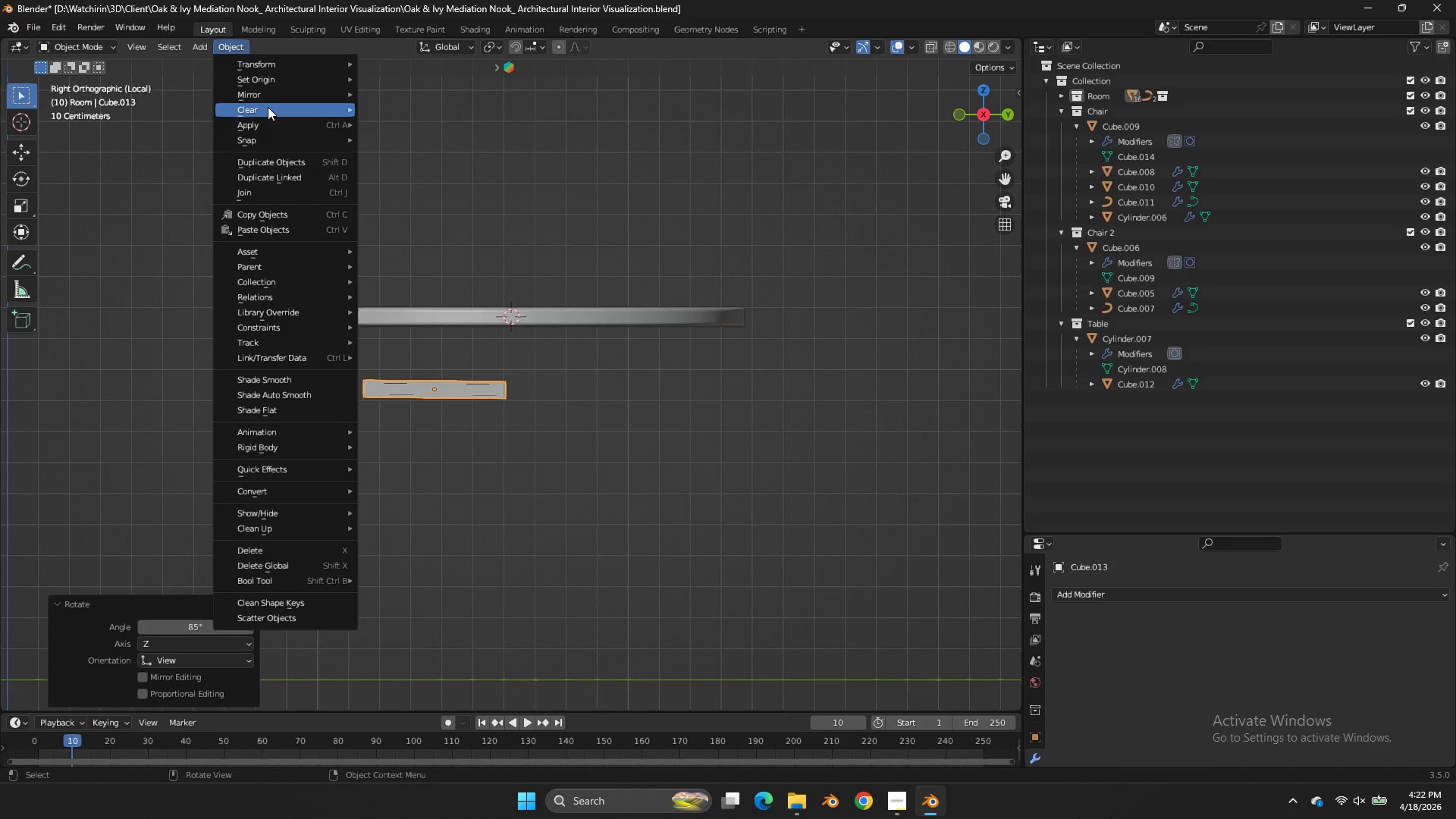 
left_click([268, 108])
 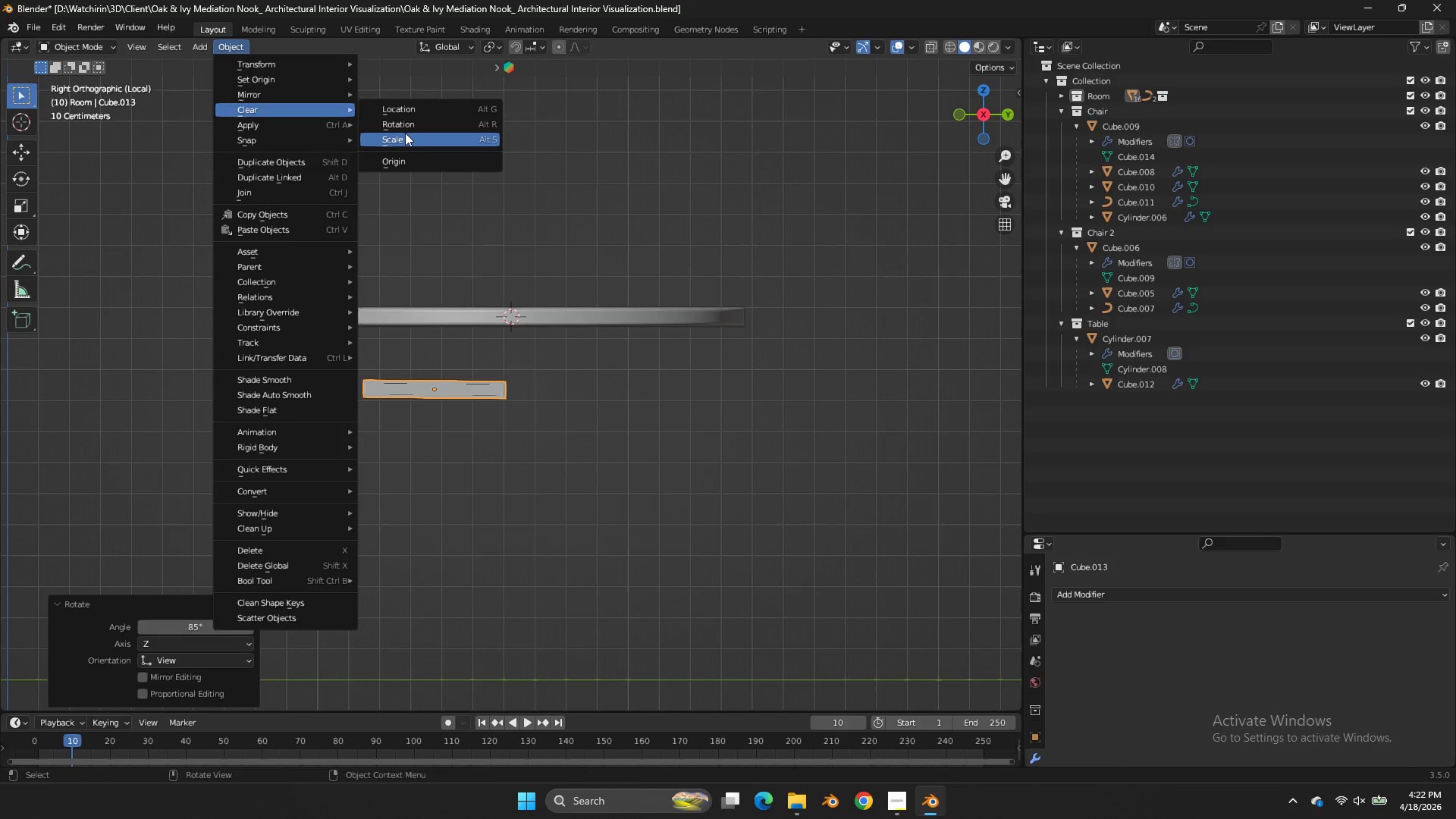 
left_click([405, 125])
 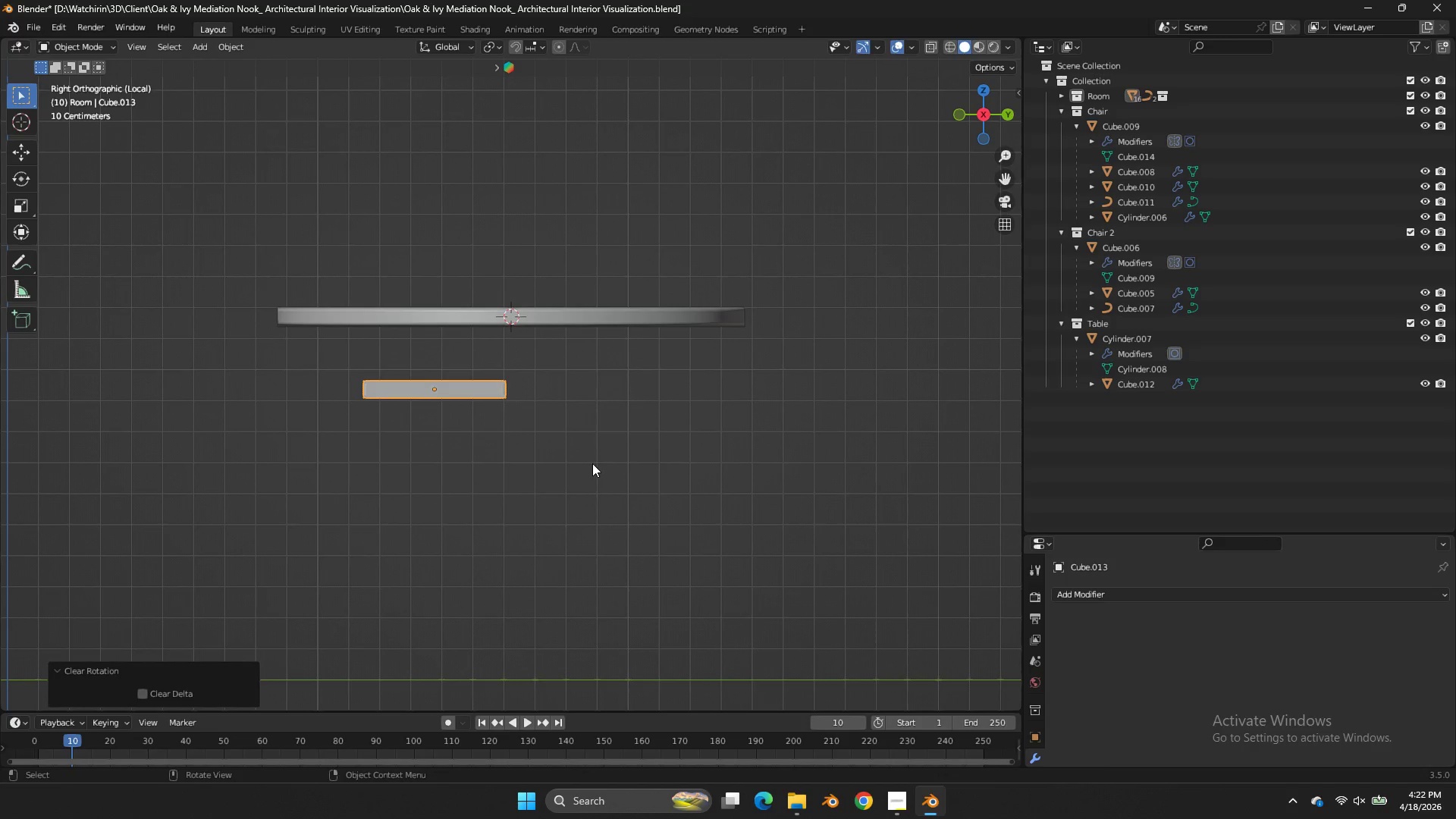 
key(G)
 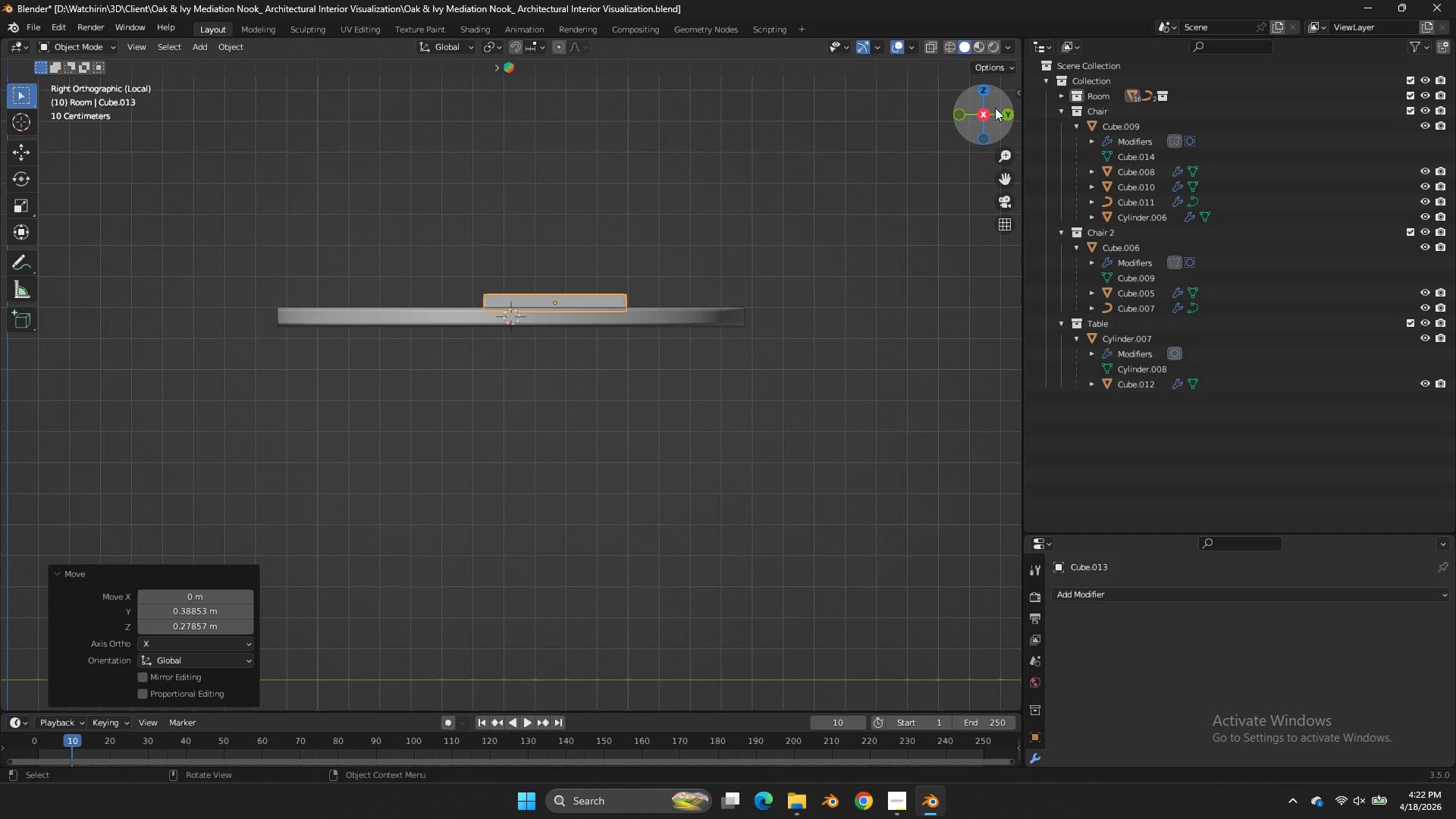 
type(sz)
 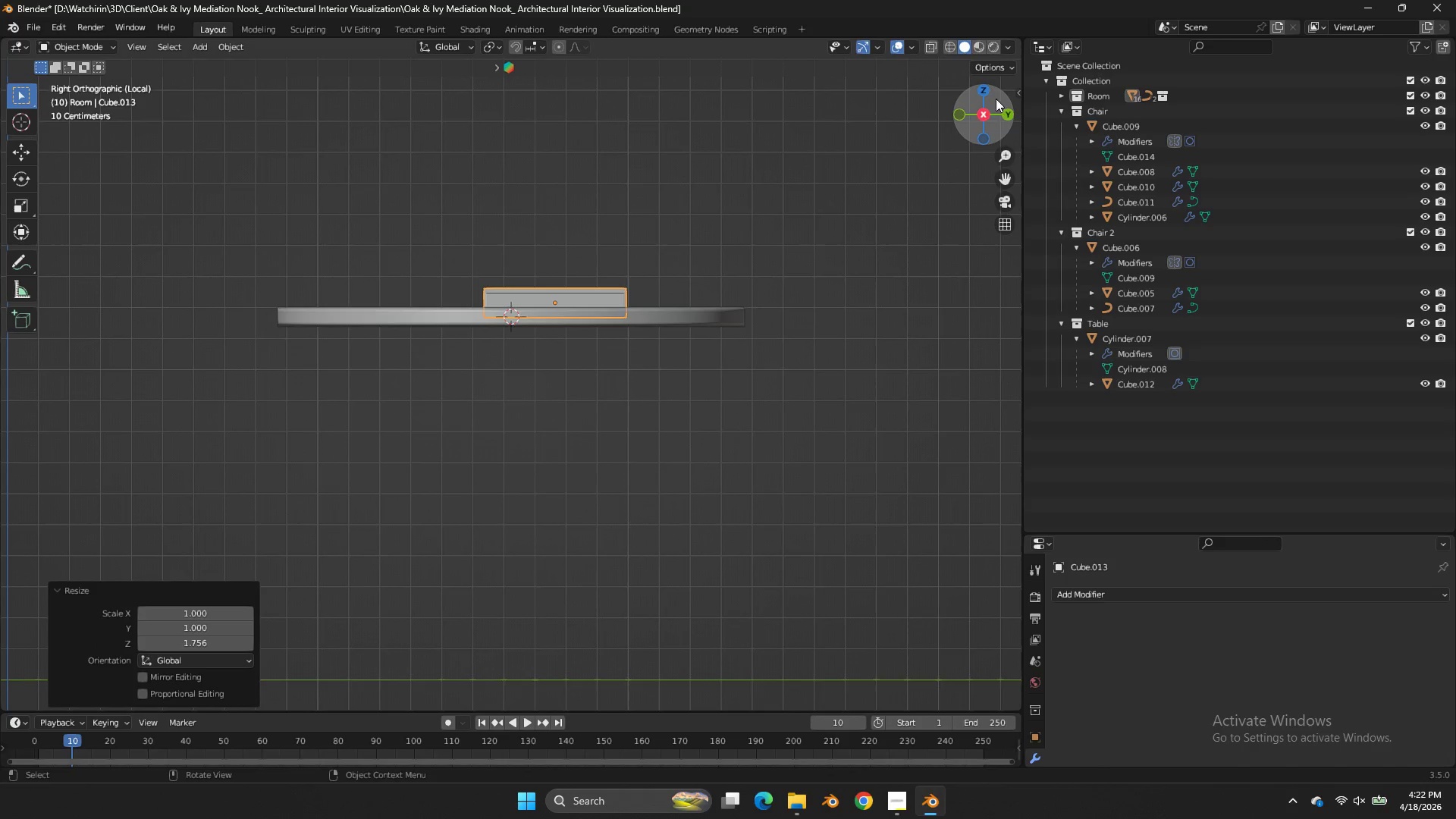 
left_click([990, 95])
 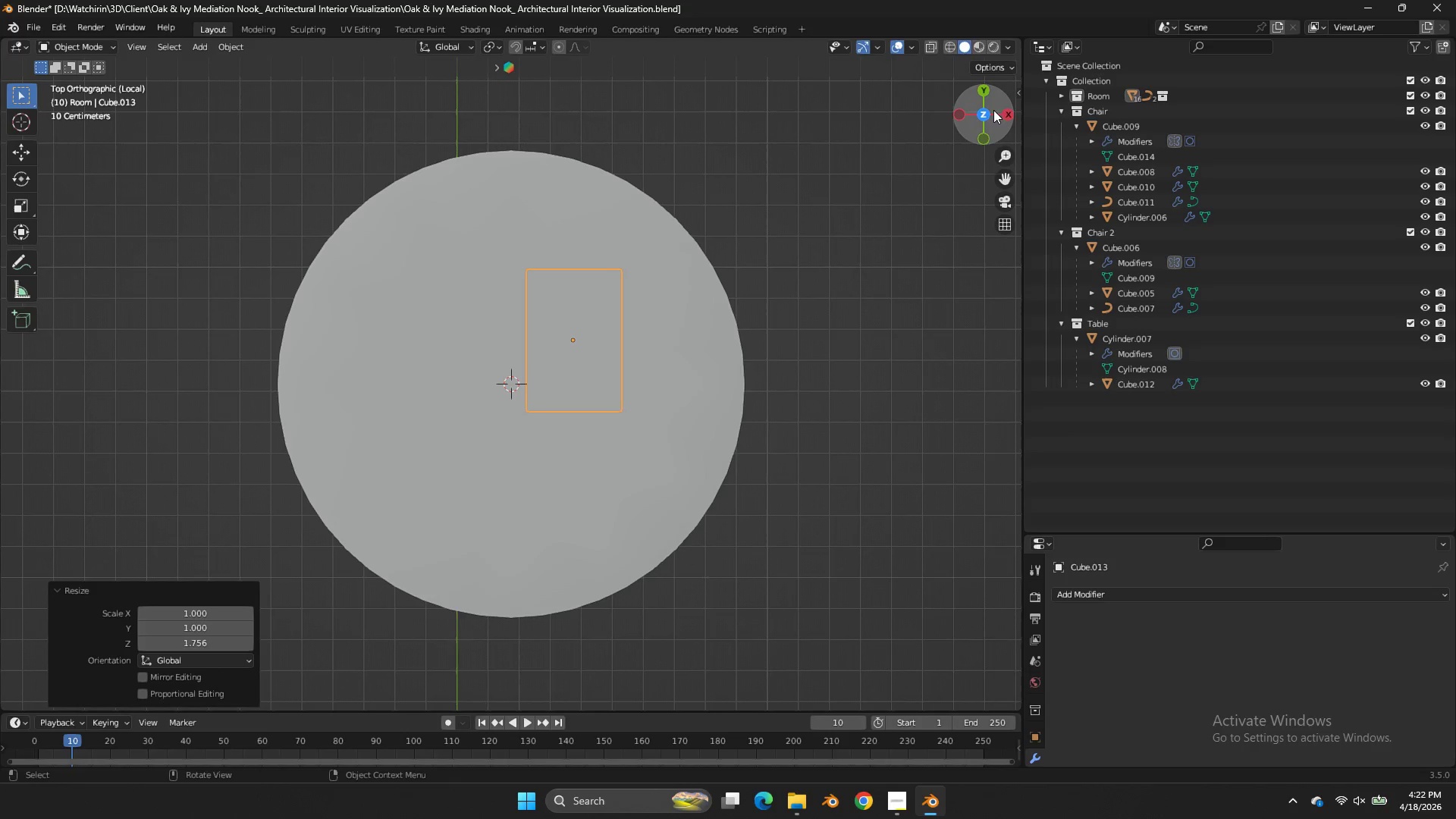 
left_click([1008, 115])
 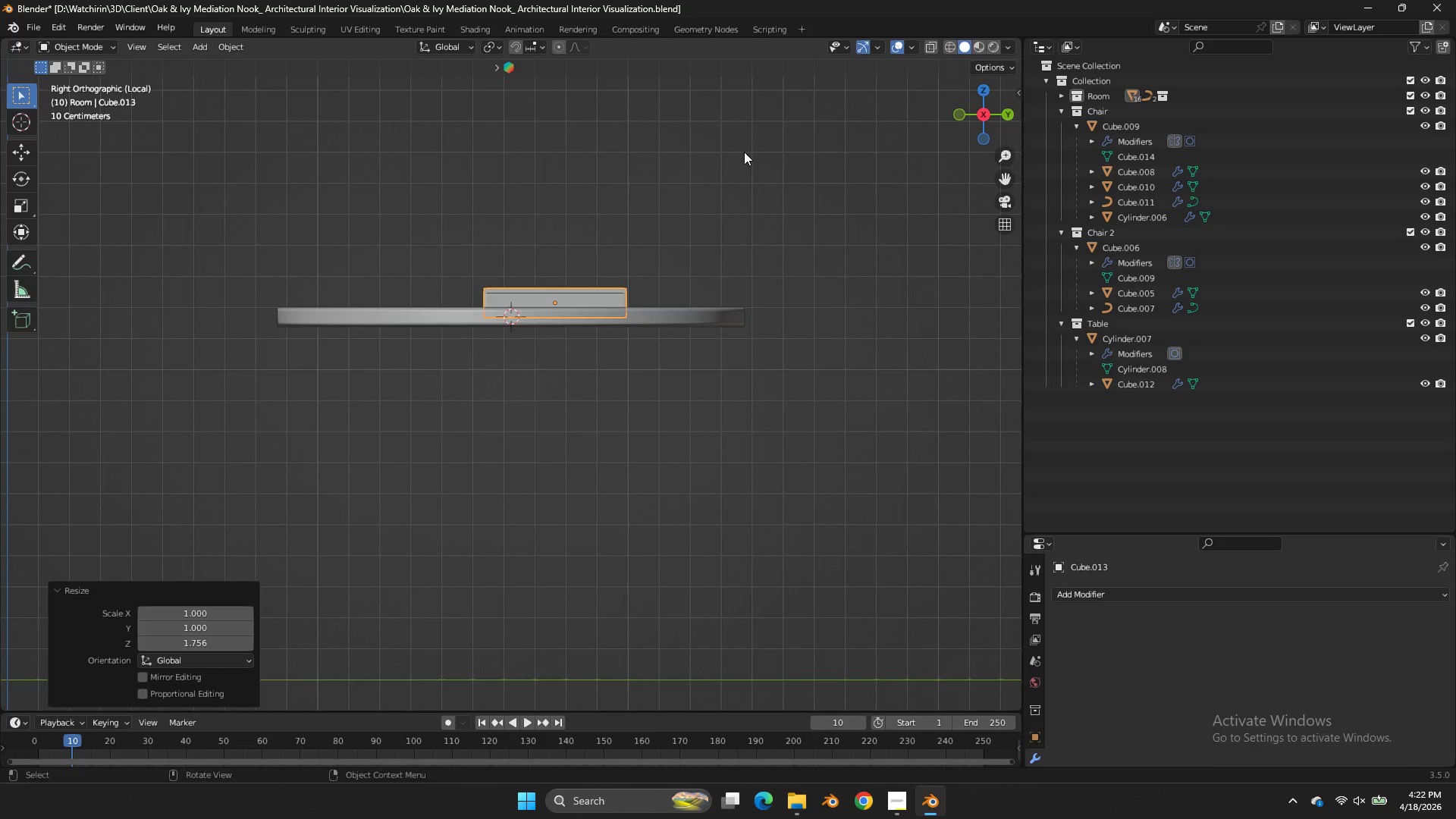 
type(zgz)
 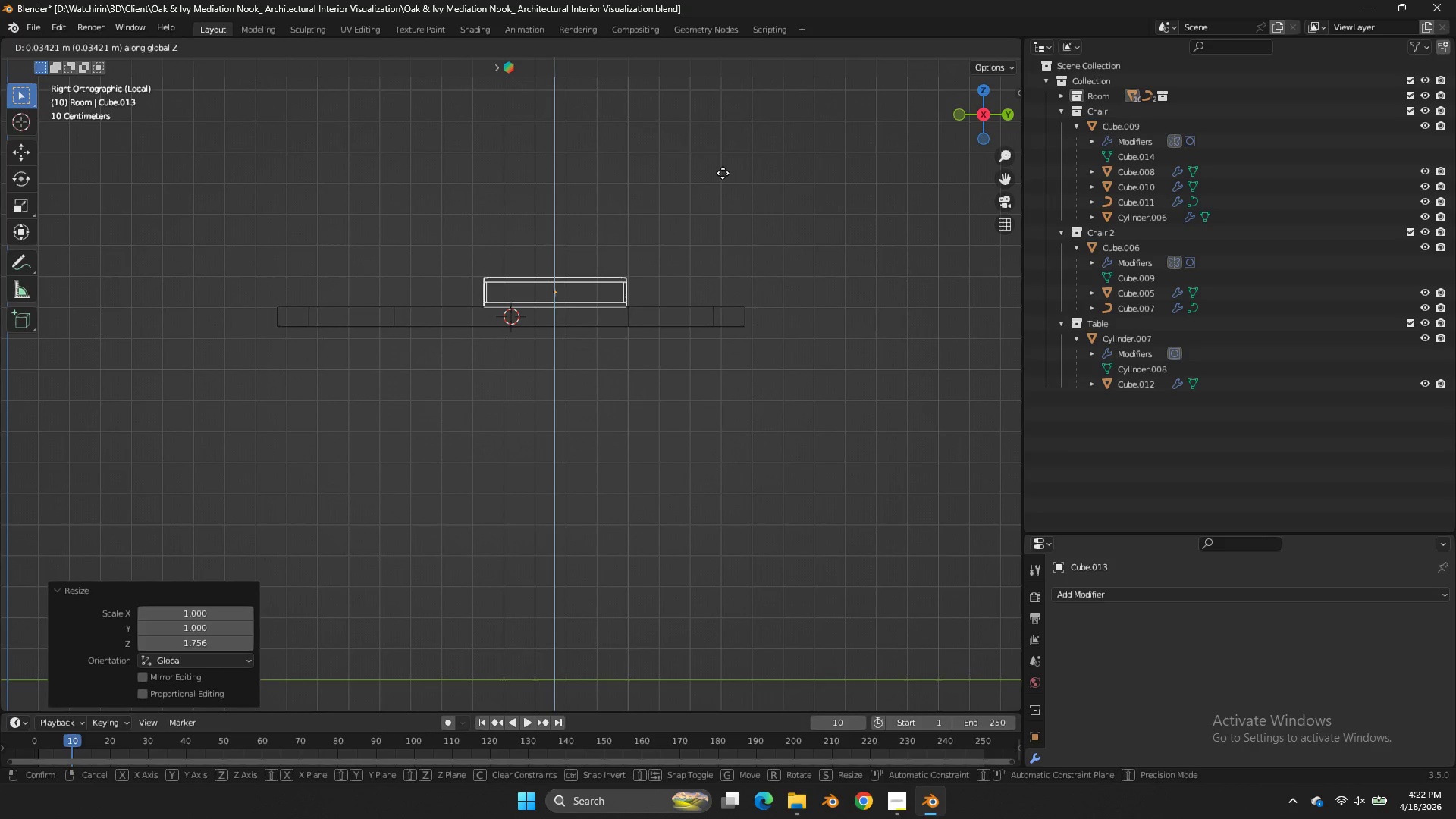 
left_click([723, 173])
 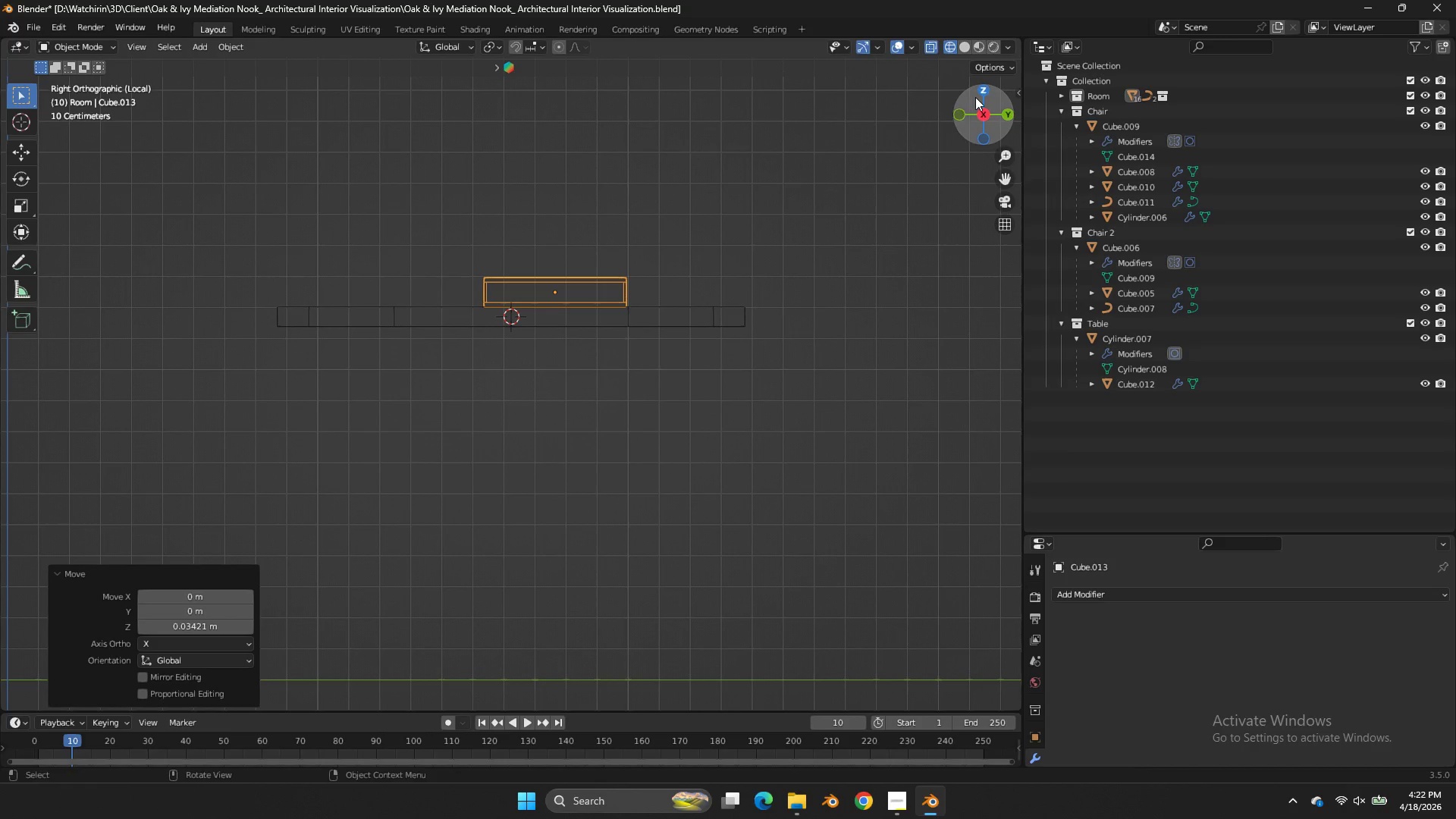 
left_click([975, 97])
 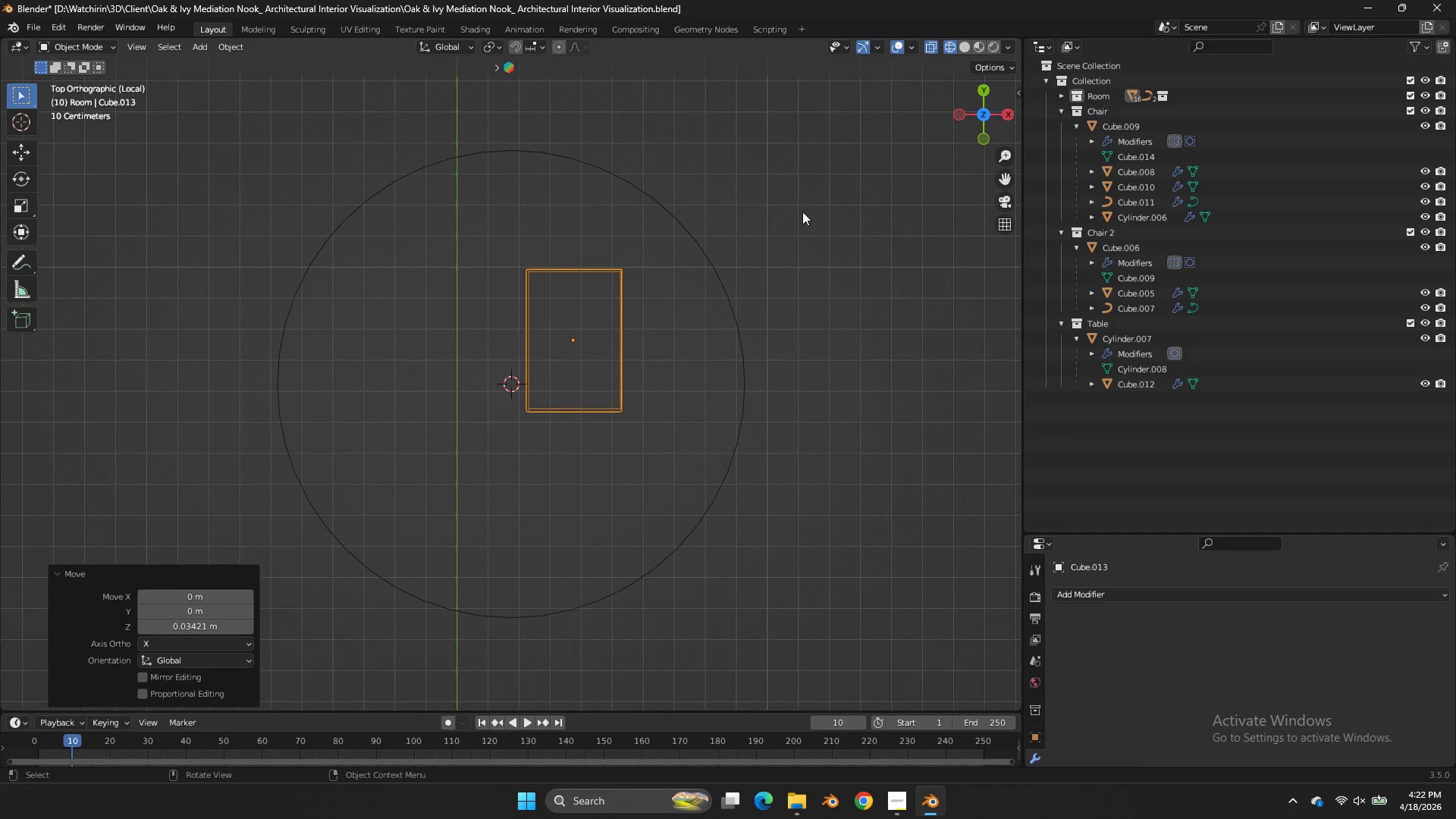 
key(Shift+ShiftLeft)
 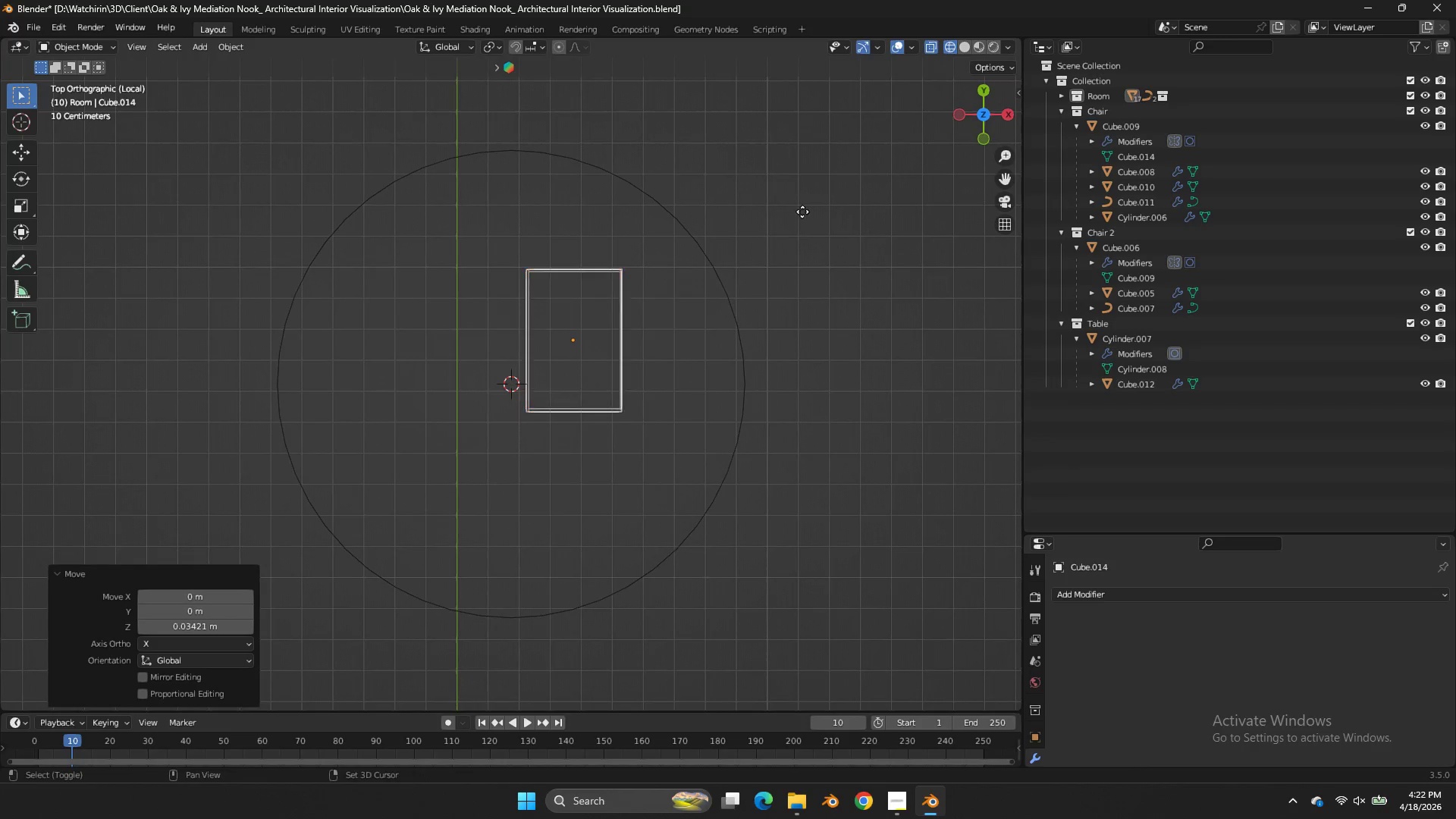 
key(Shift+D)
 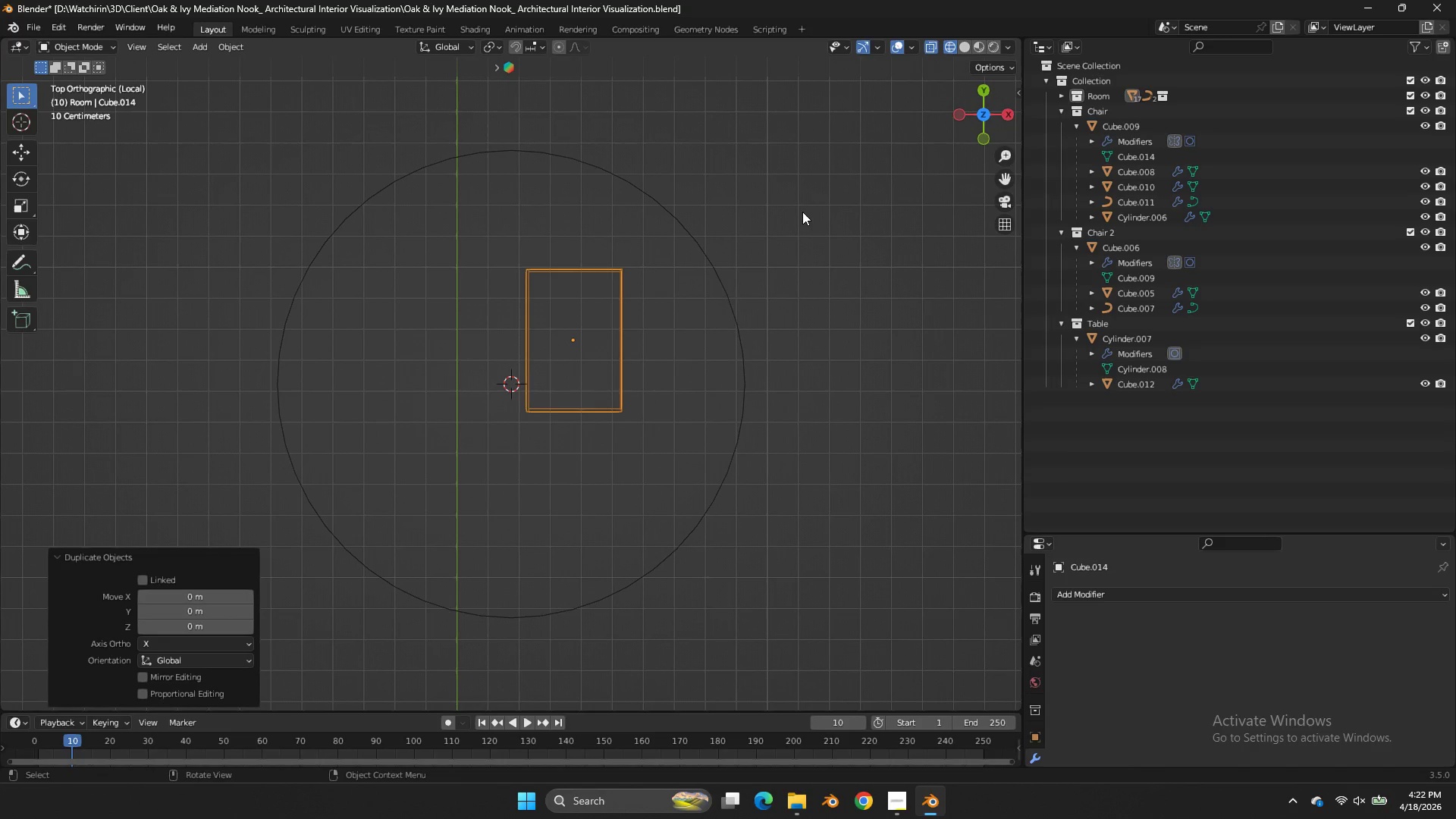 
right_click([802, 212])
 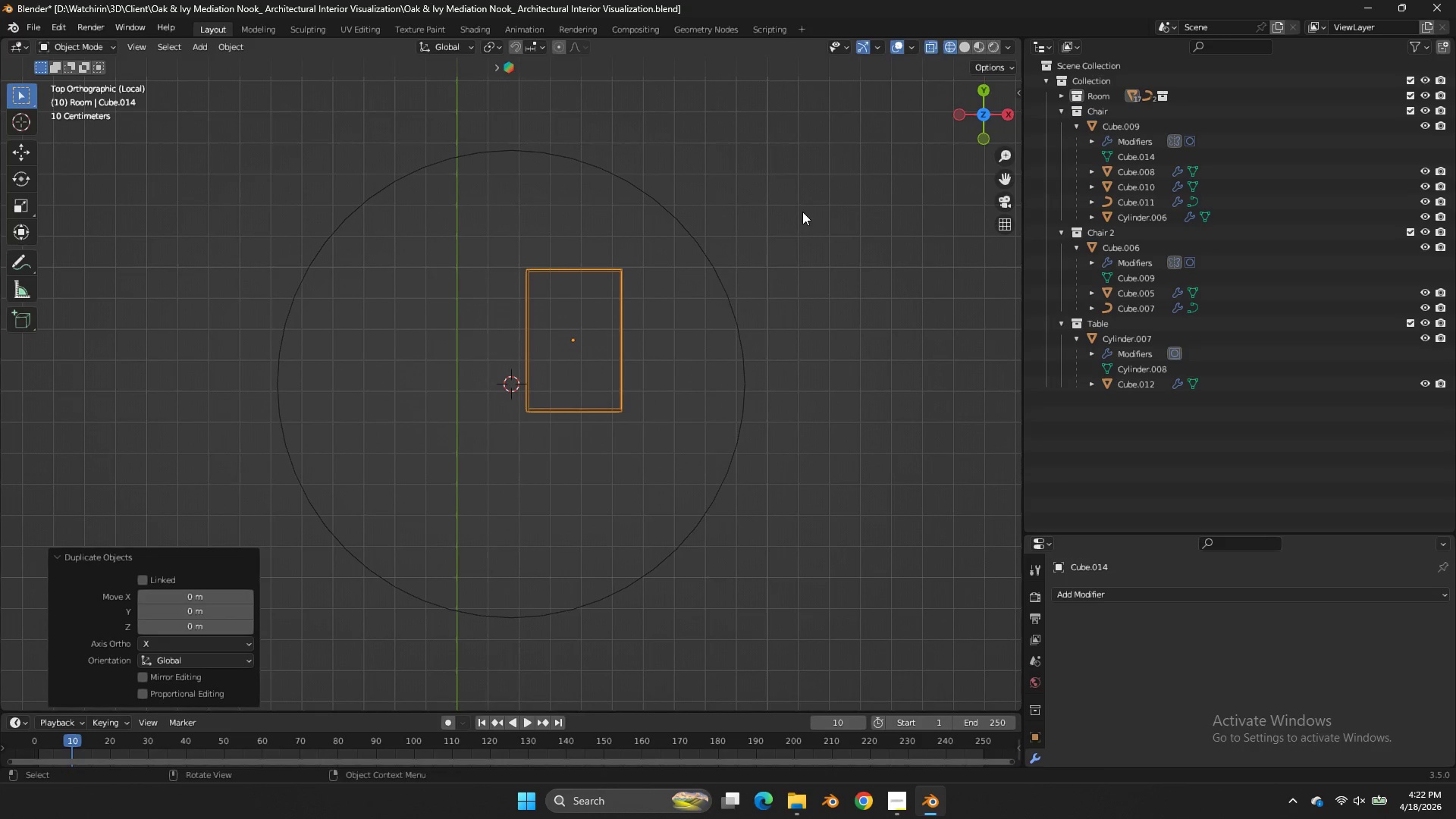 
key(S)
 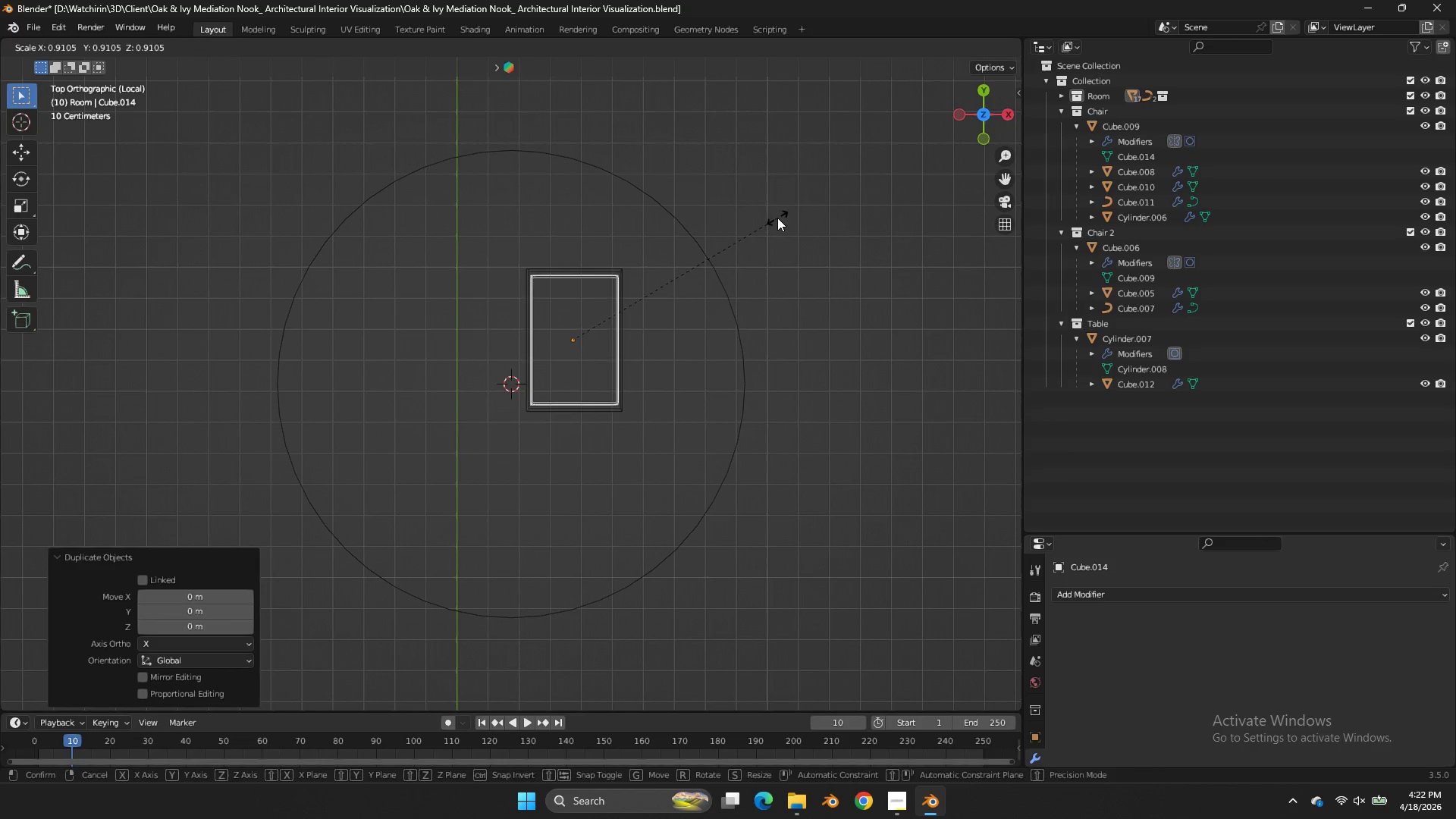 
left_click([777, 218])
 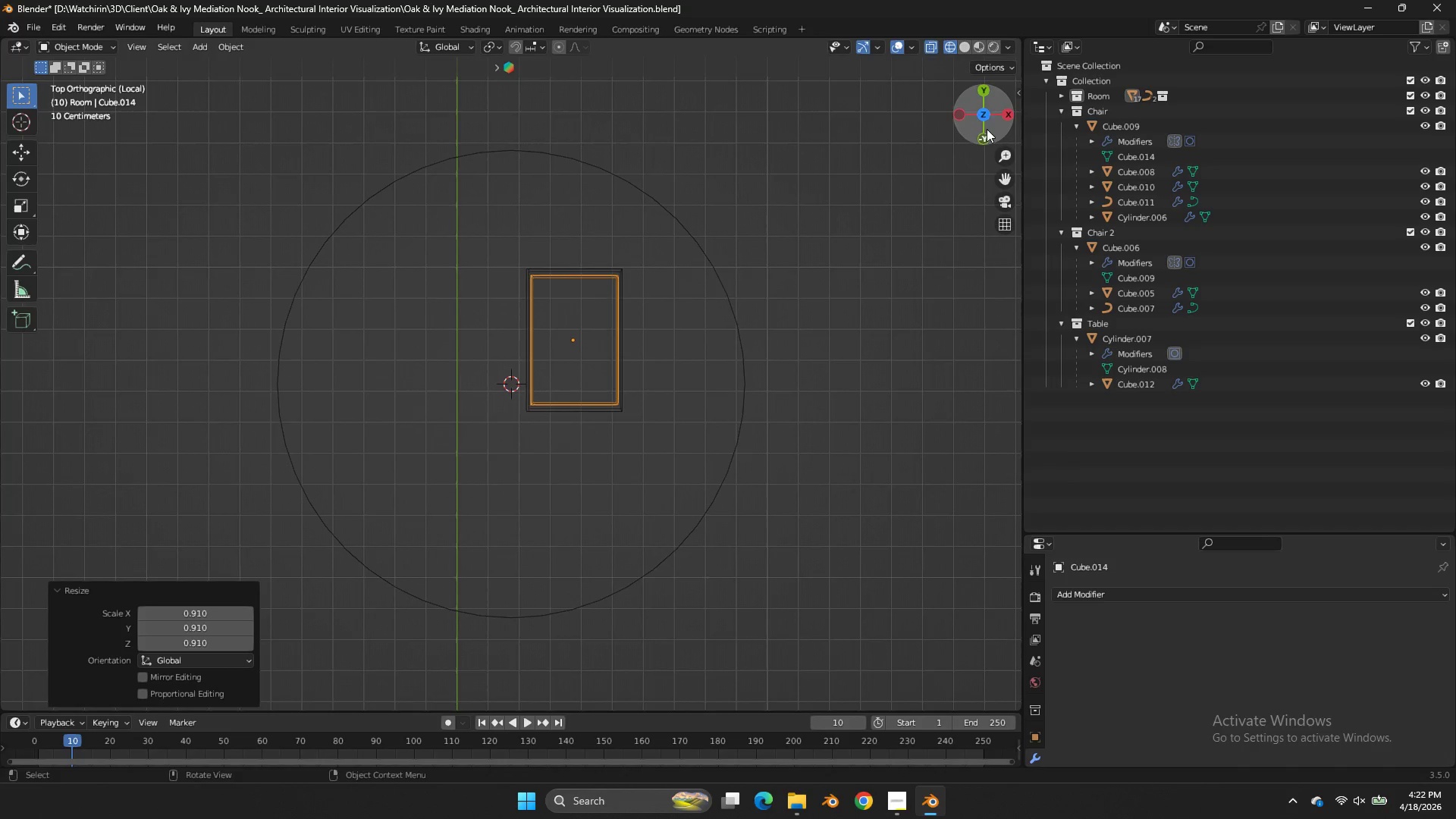 
left_click_drag(start_coordinate=[990, 126], to_coordinate=[824, 642])
 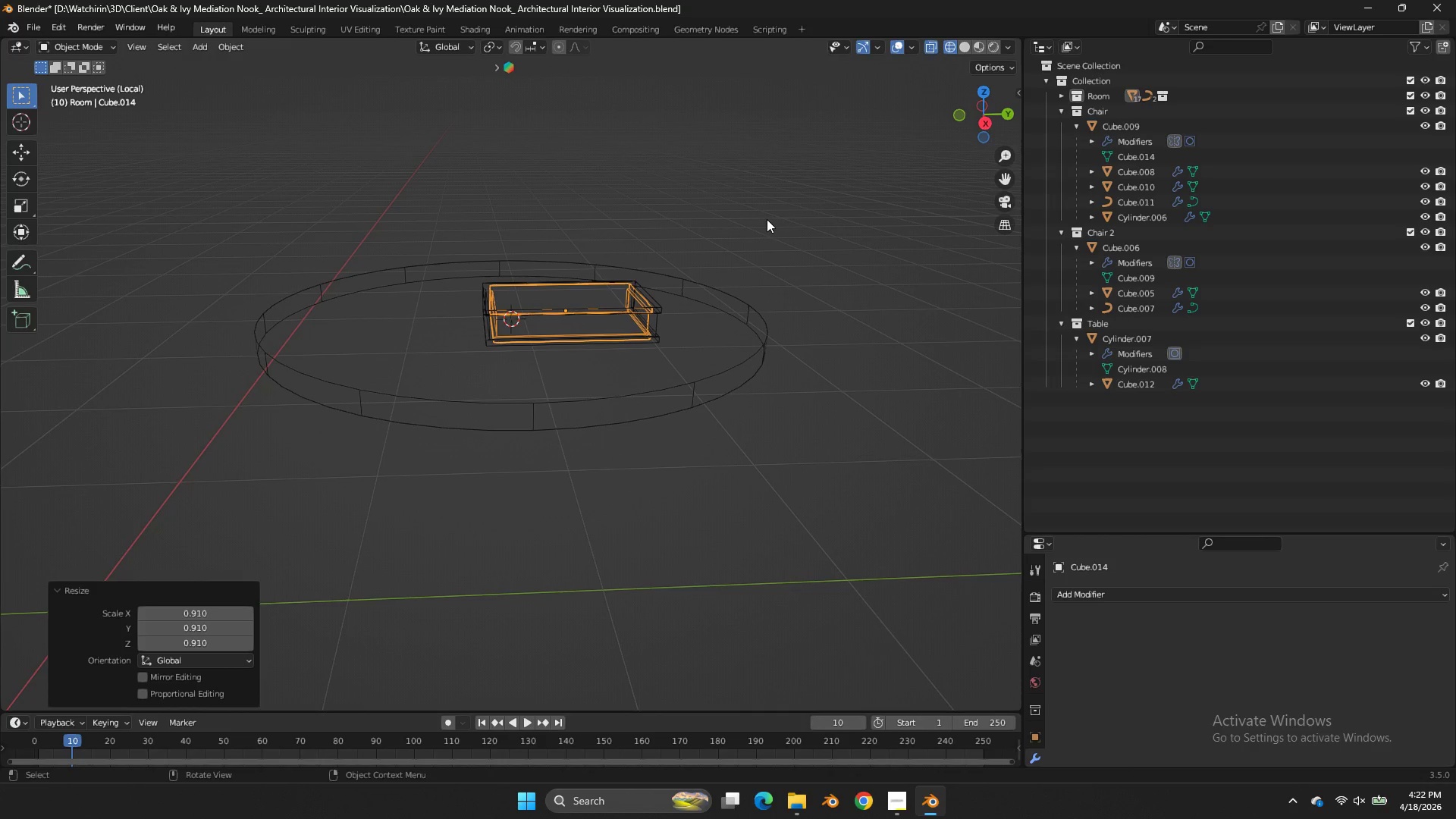 
type(zgz)
 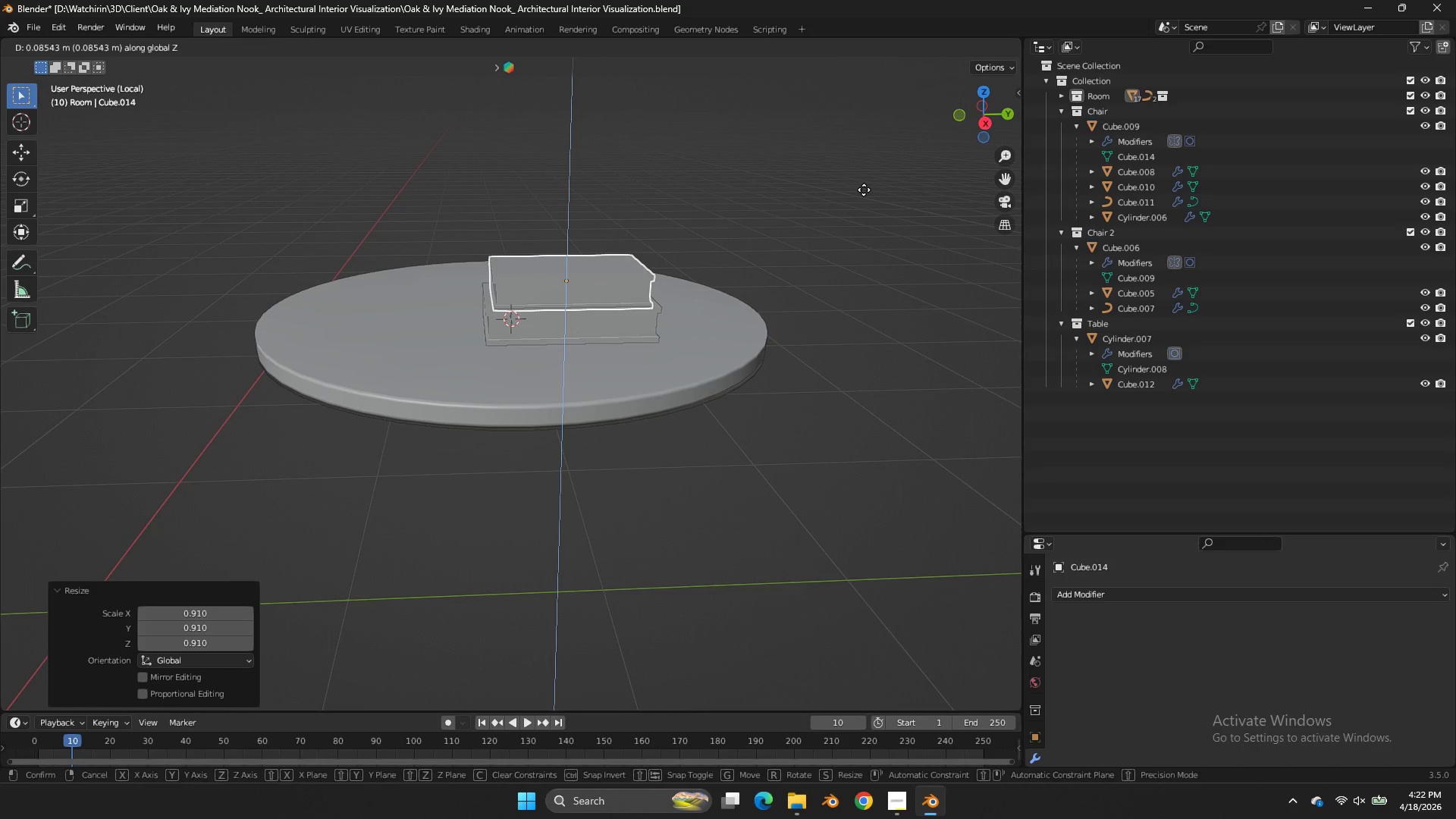 
left_click([864, 190])
 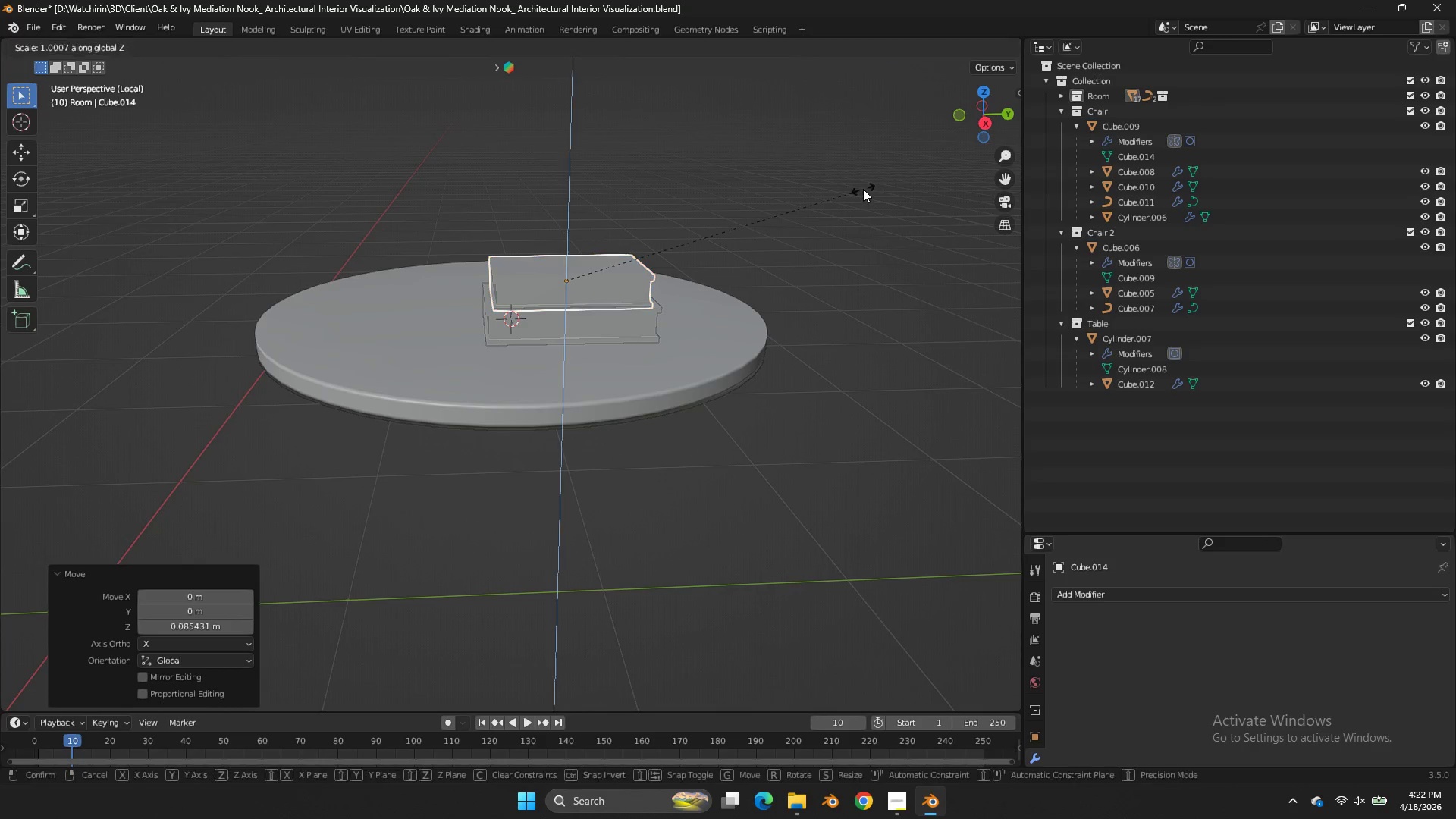 
type(sz)
 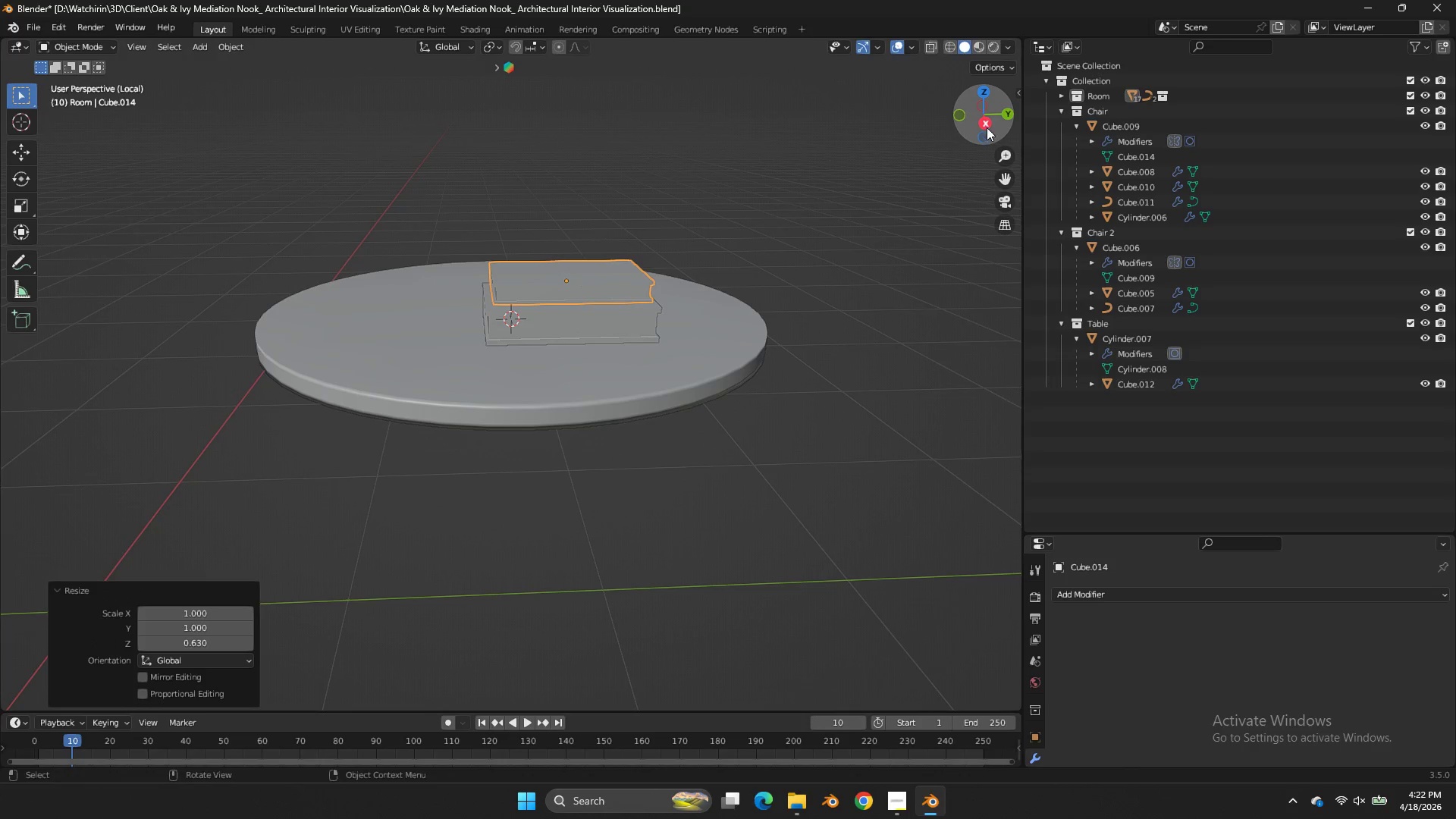 
left_click([984, 123])
 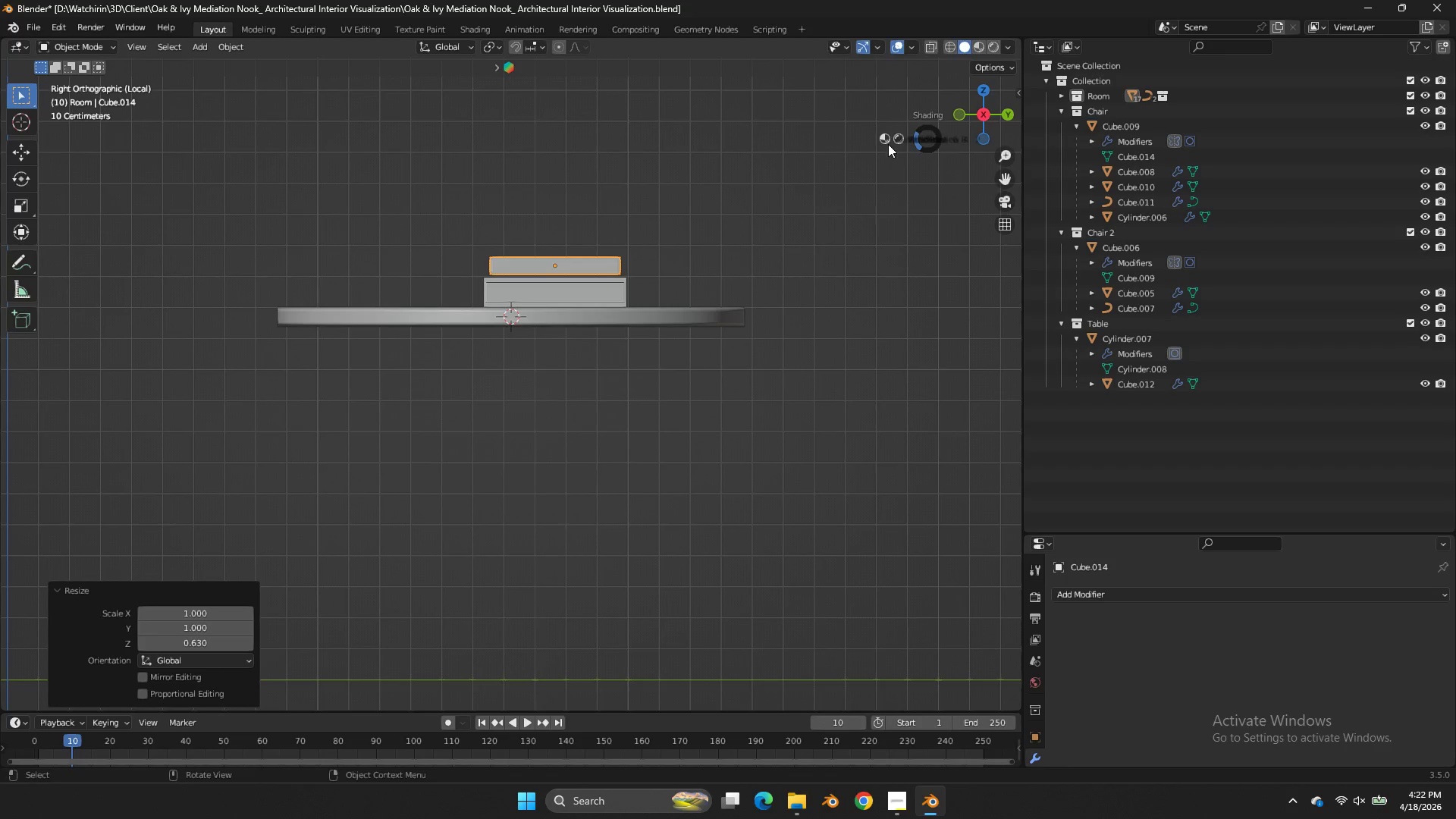 
type(zgz)
 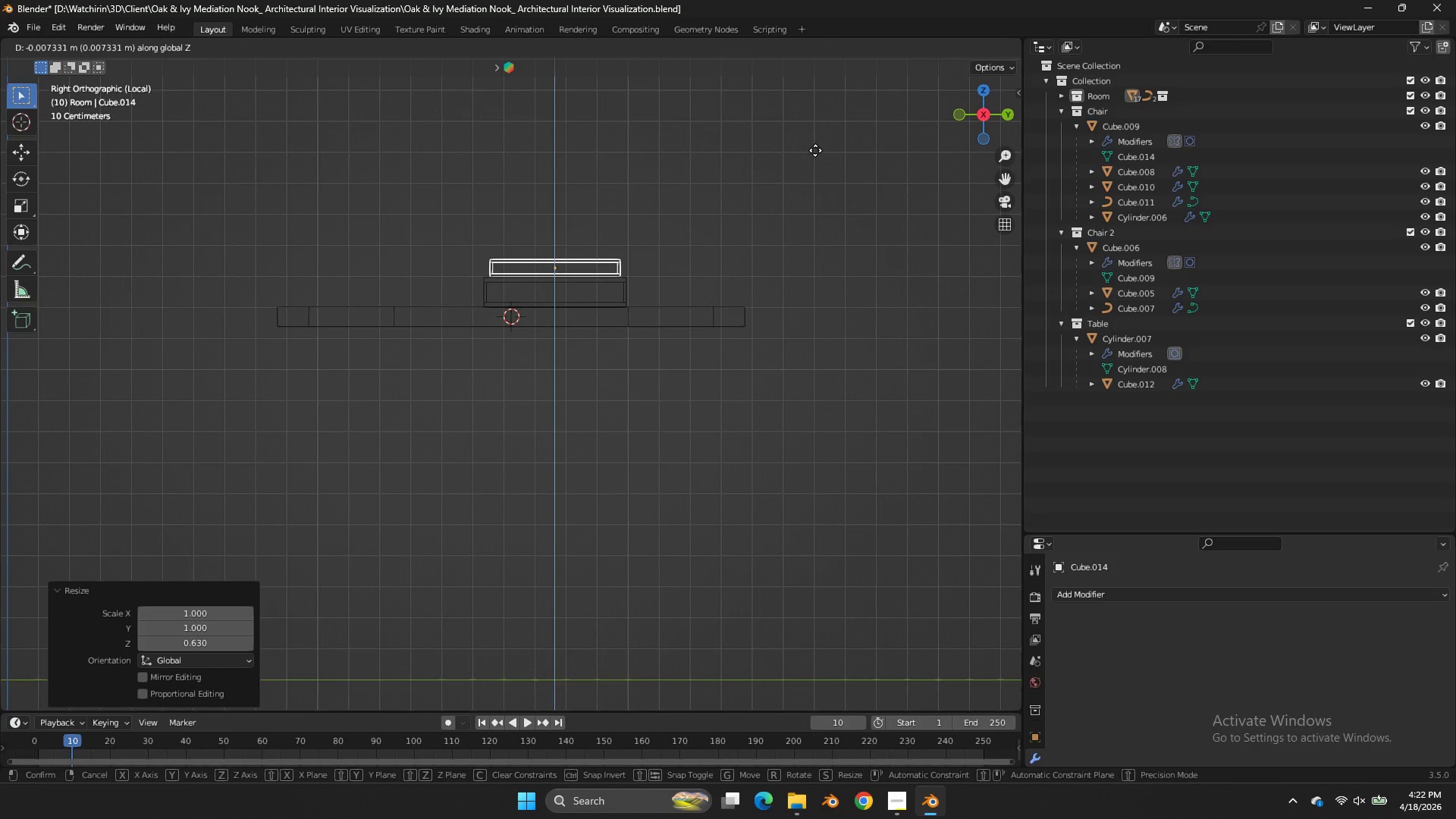 
hold_key(key=ShiftLeft, duration=0.64)
left_click([817, 157])
 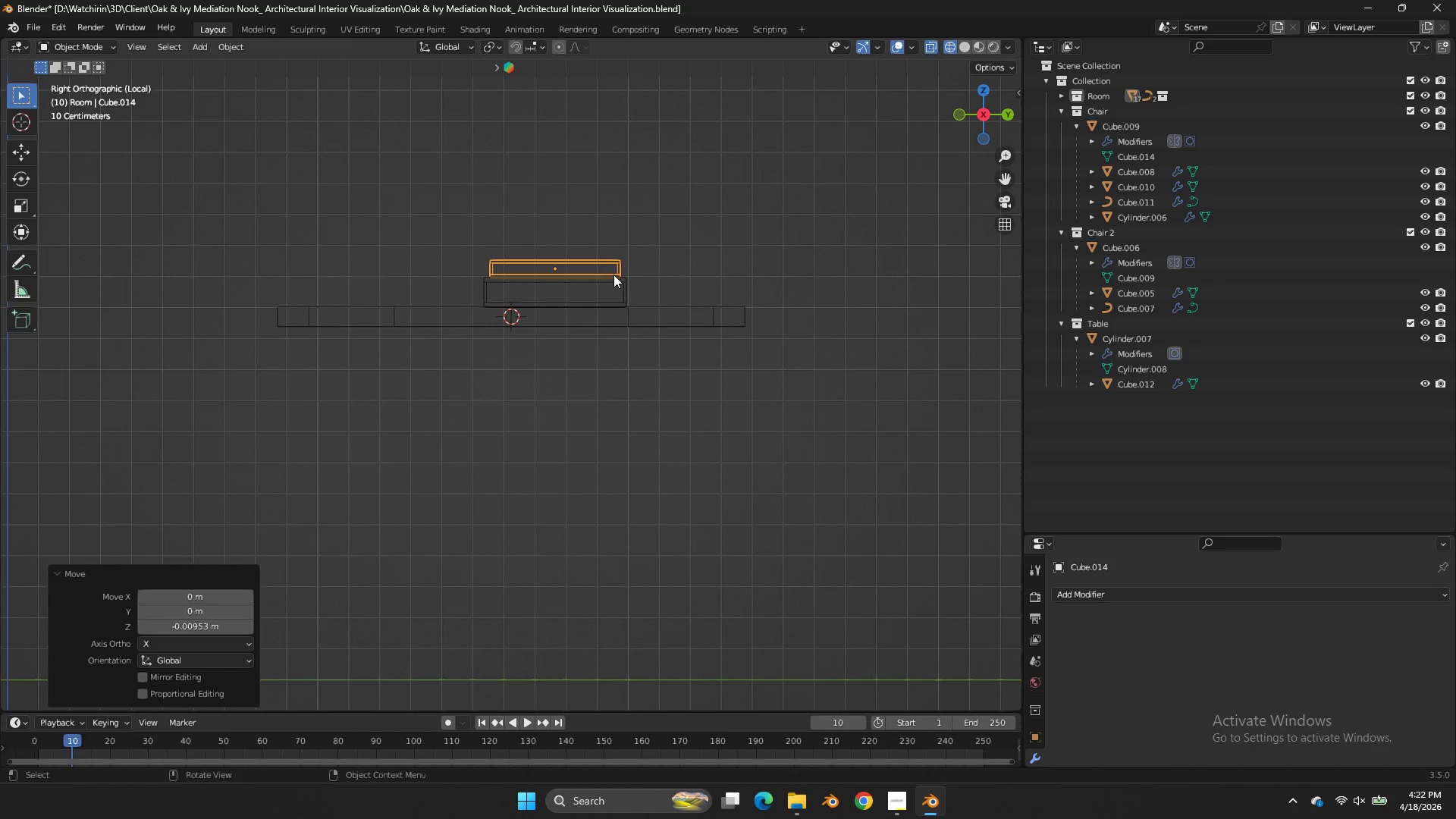 
hold_key(key=ShiftLeft, duration=0.47)
left_click([620, 285])
 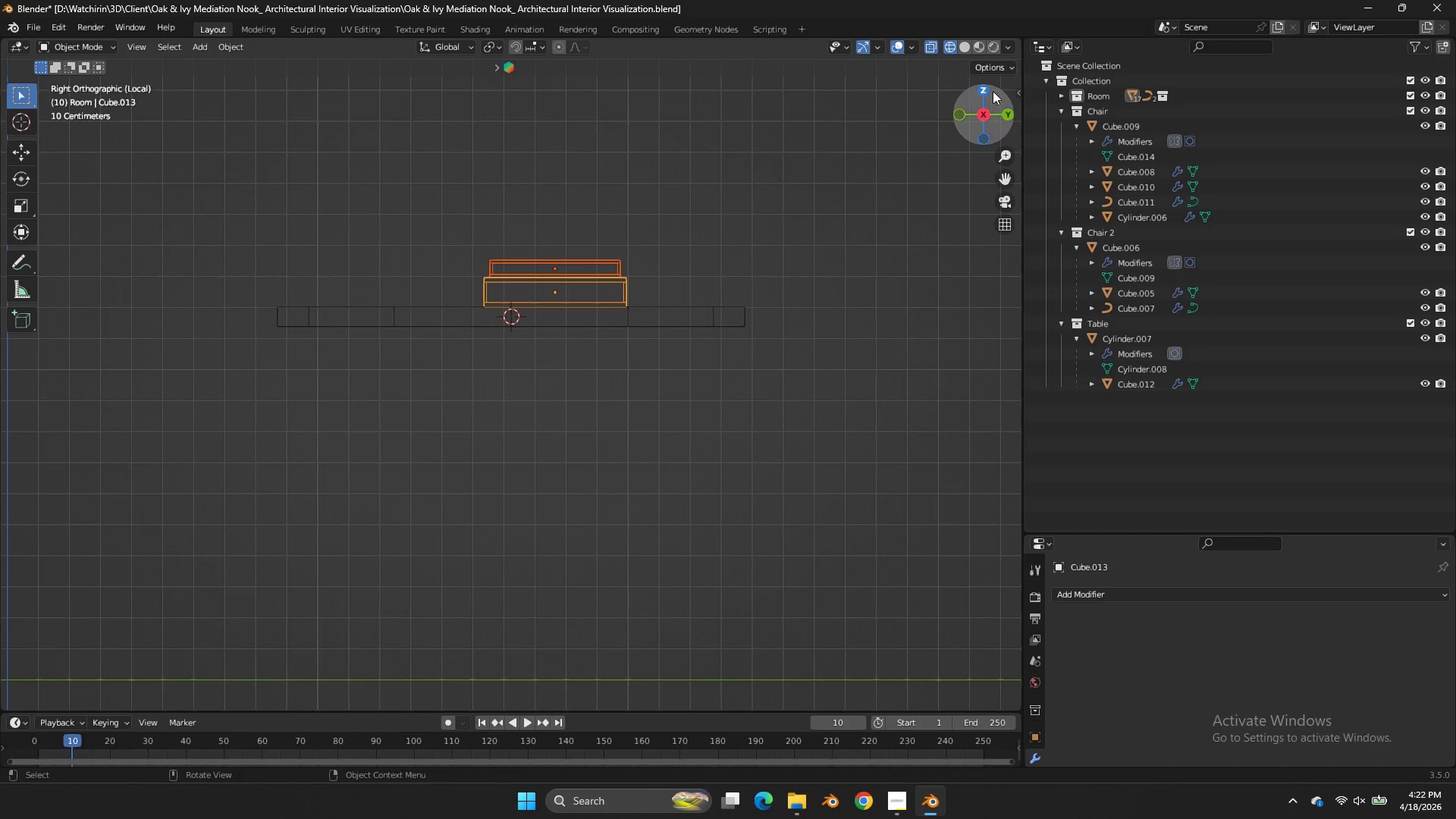 
left_click([988, 91])
 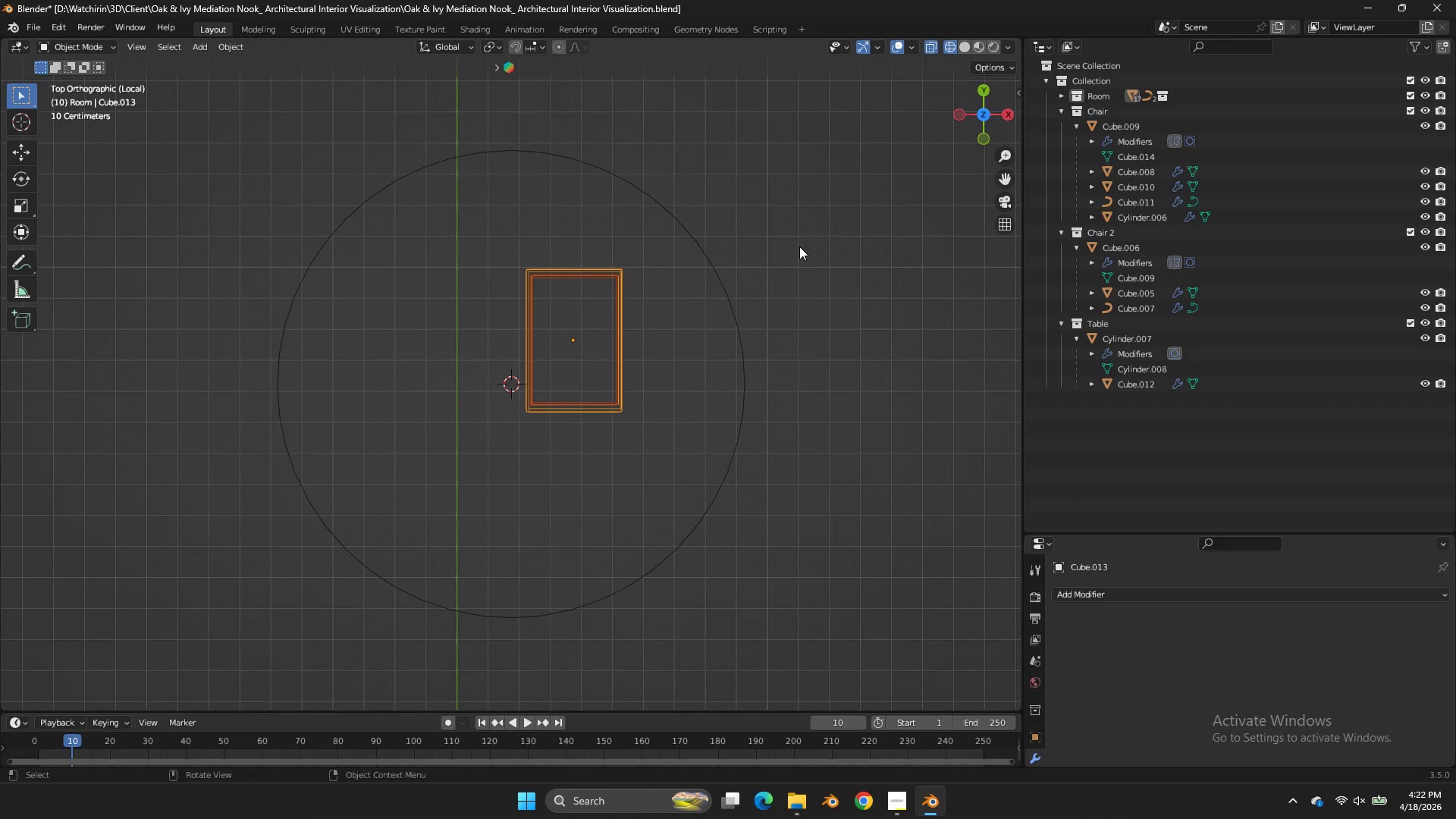 
key(R)
 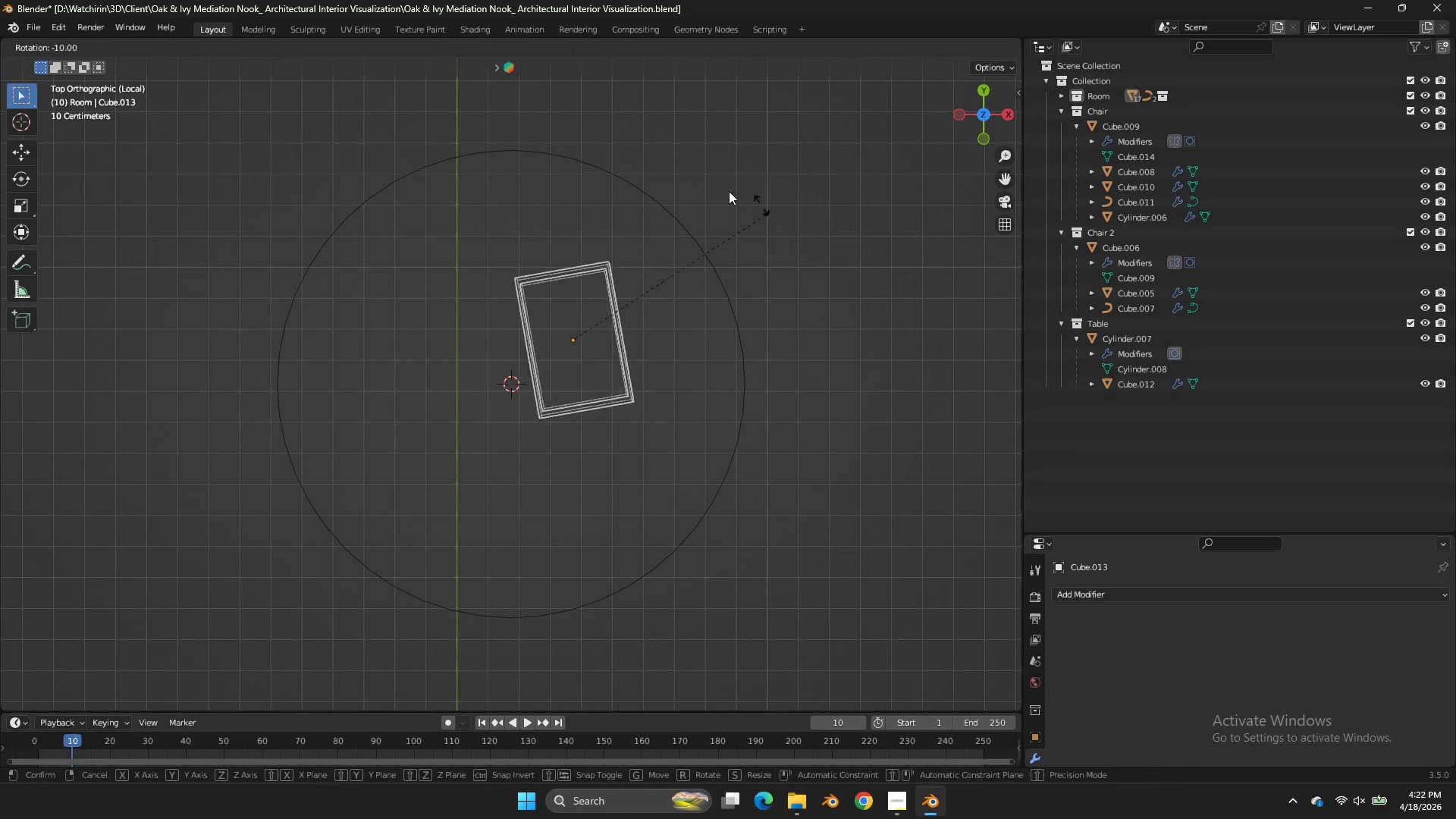 
hold_key(key=ControlLeft, duration=0.69)
left_click([579, 176])
 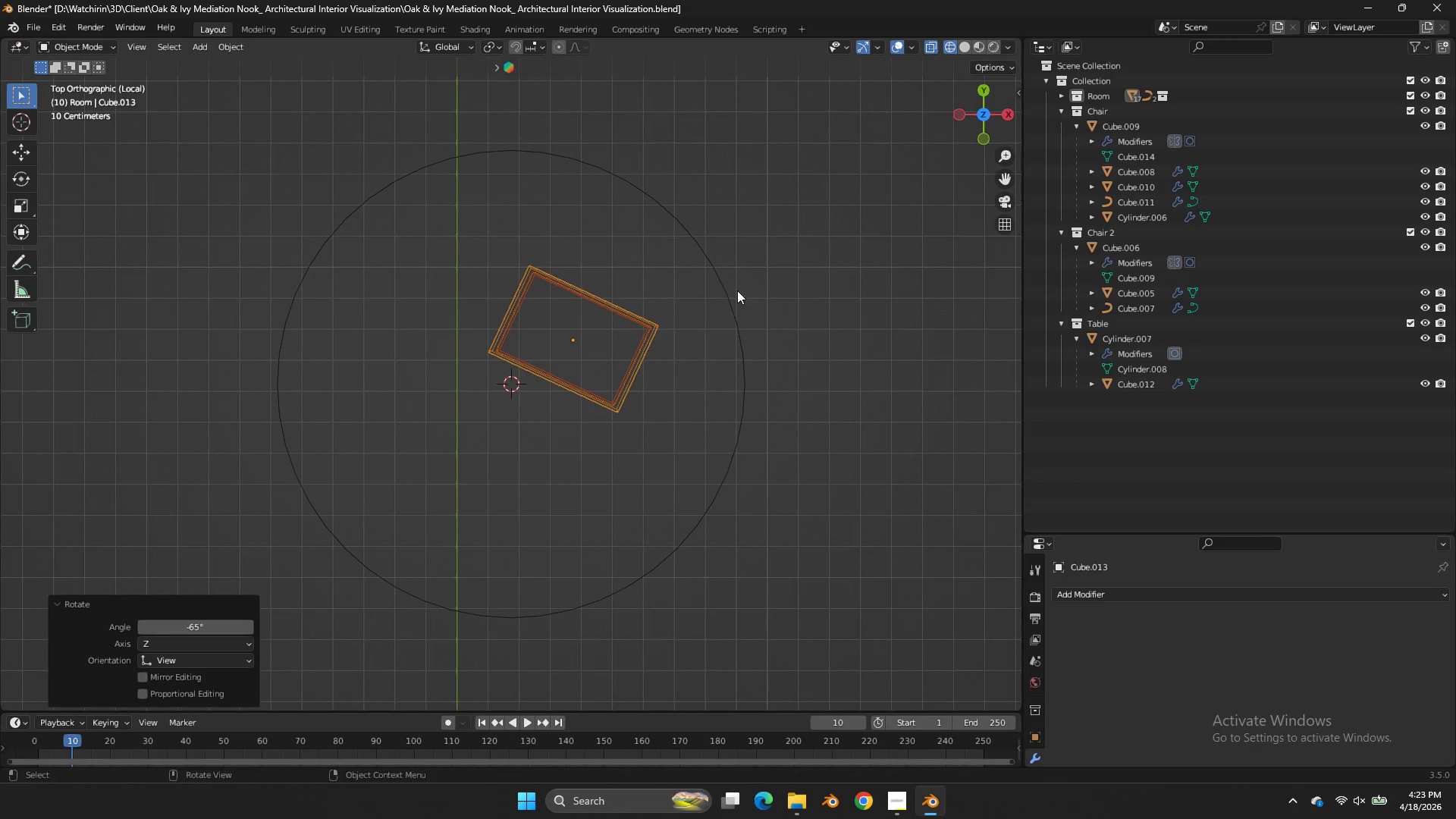 
key(G)
 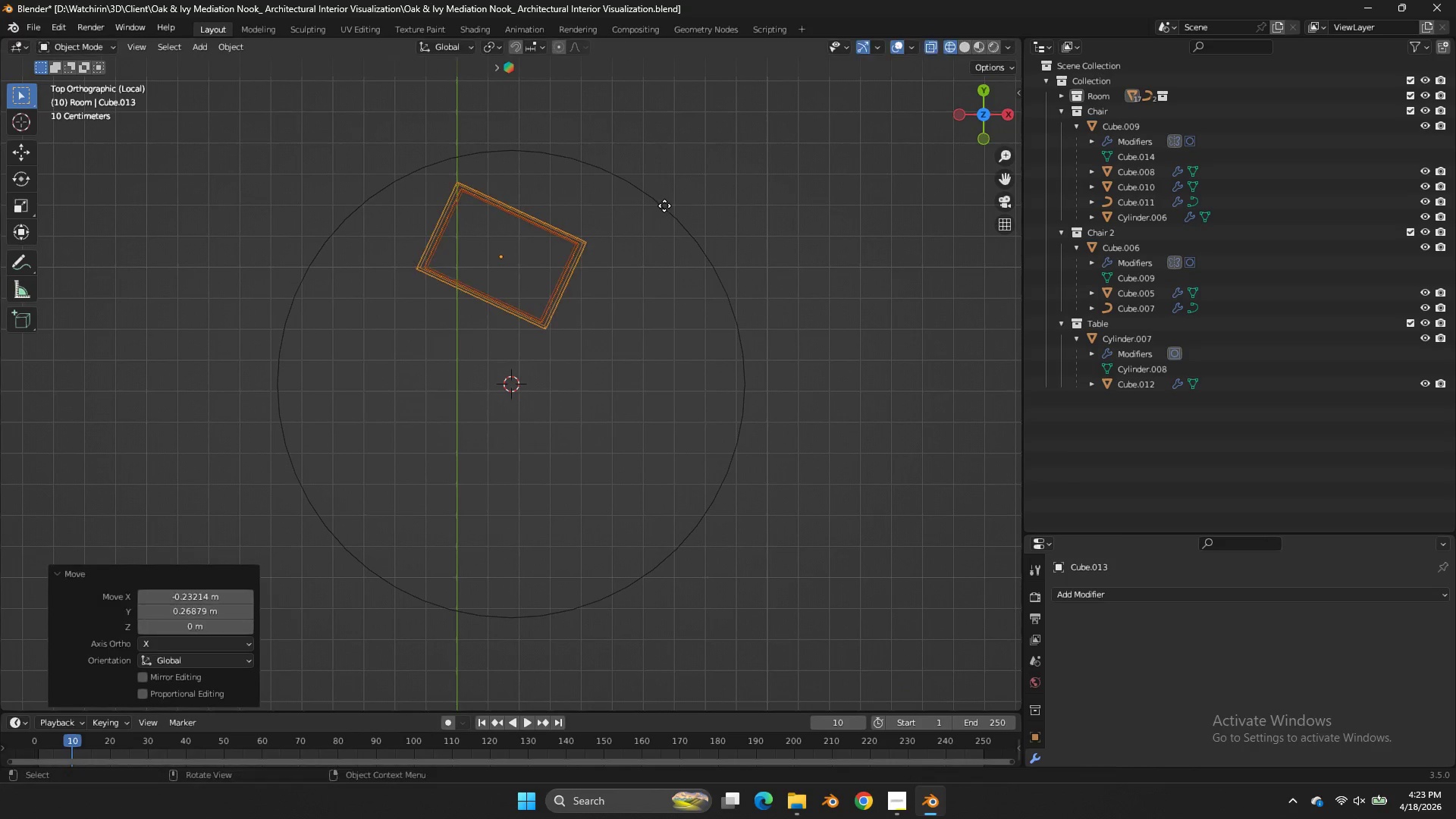 
left_click([664, 206])
 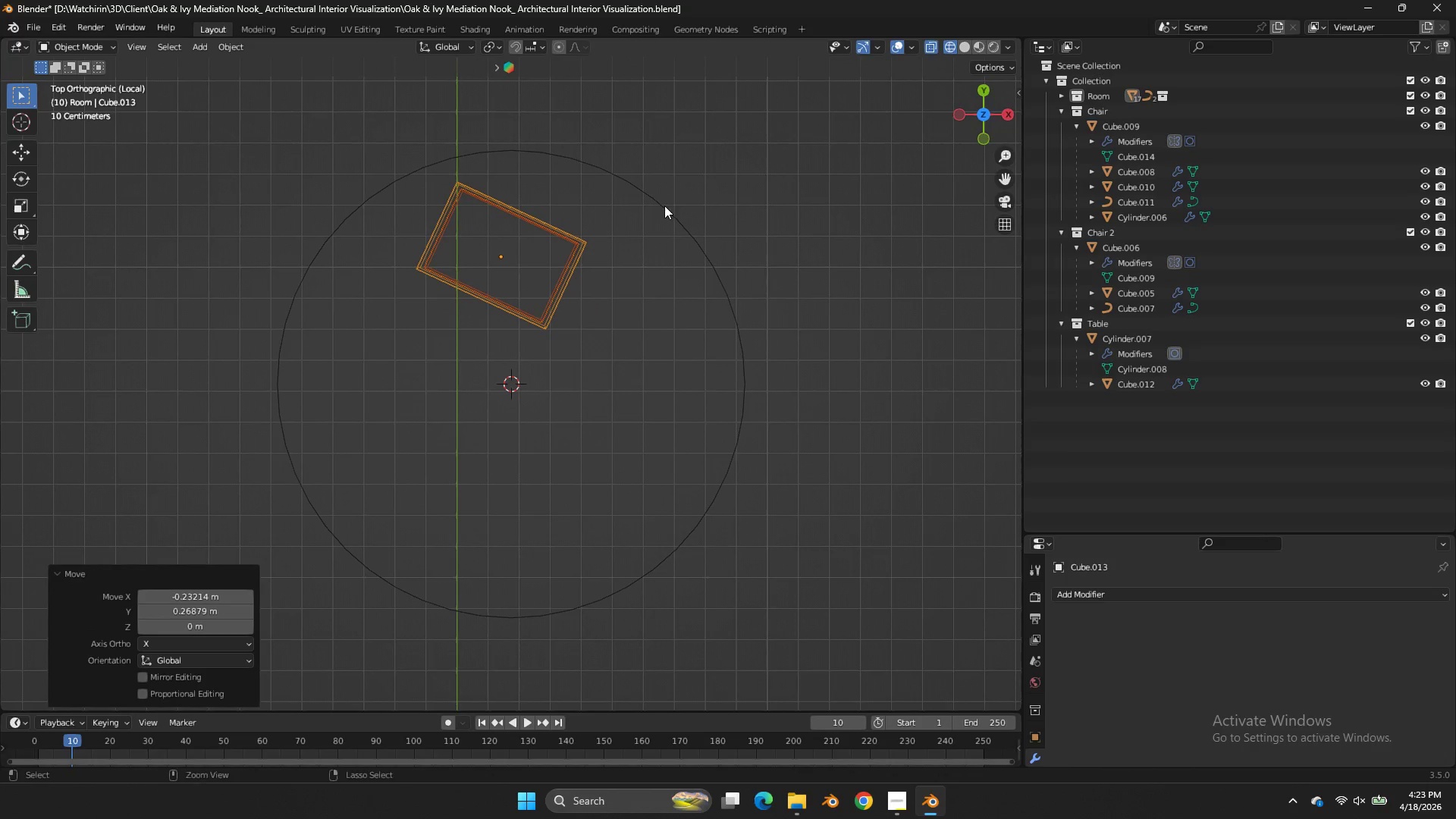 
key(Control+ControlLeft)
 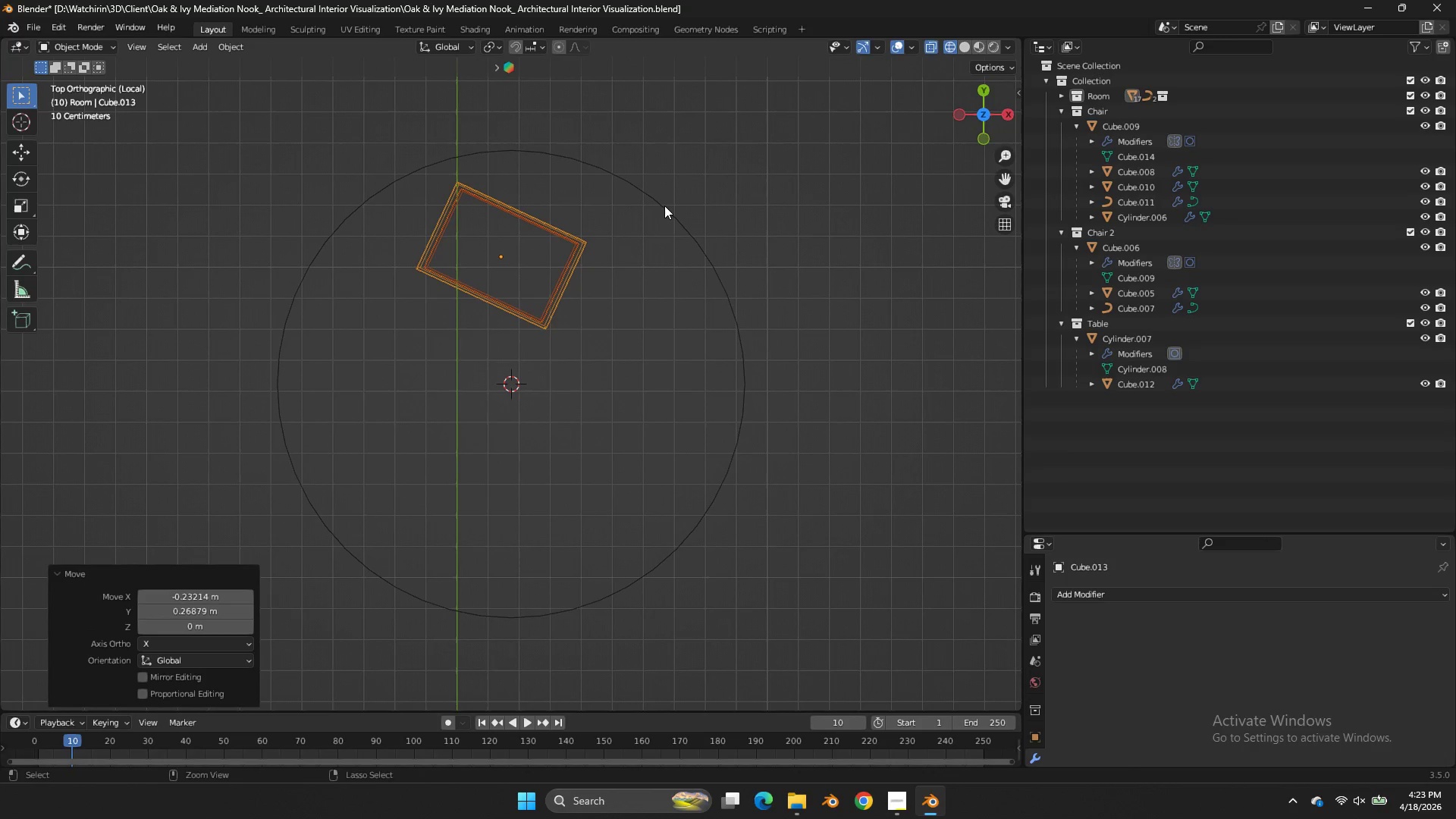 
key(Control+S)
 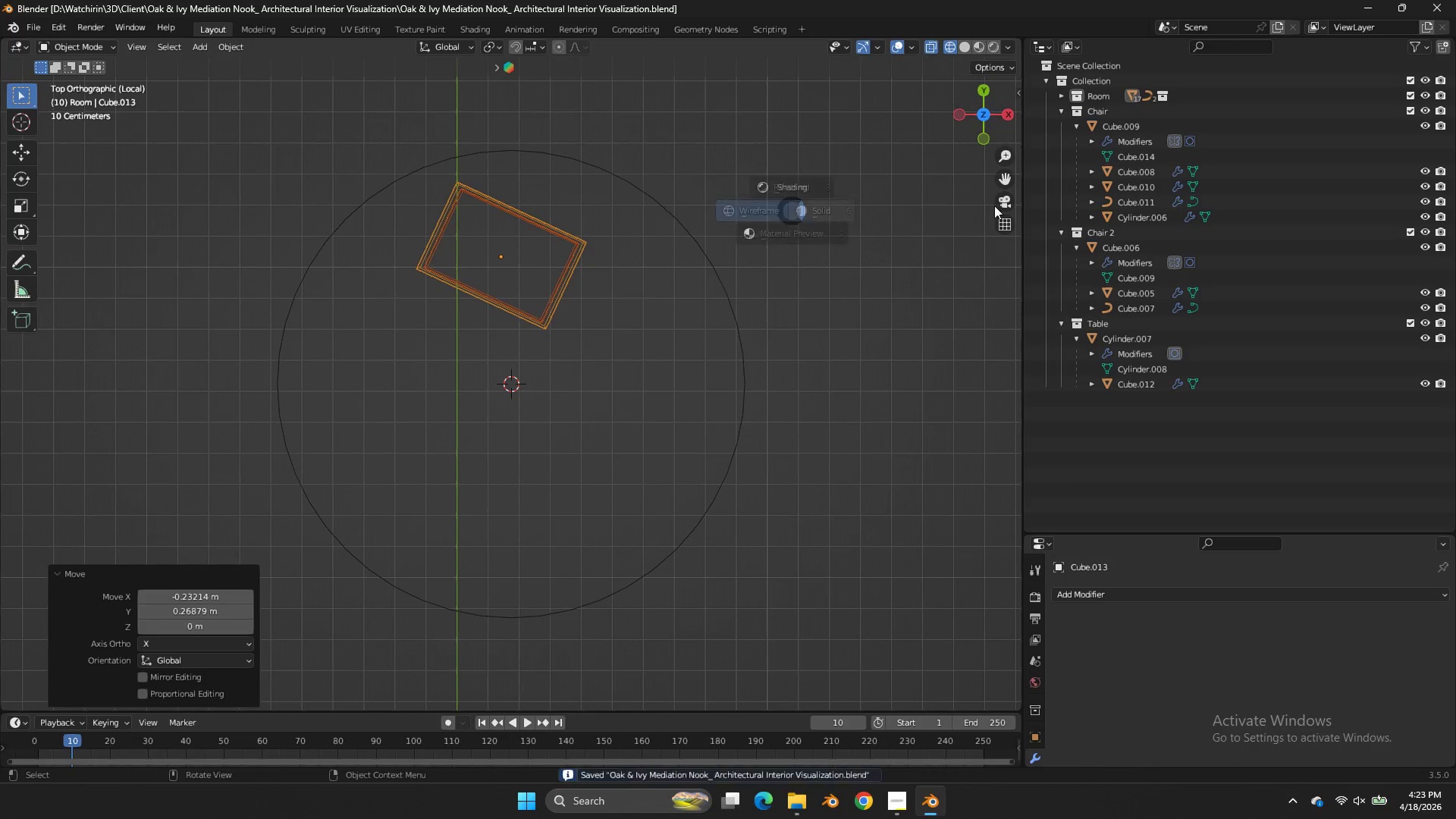 
key(Z)
 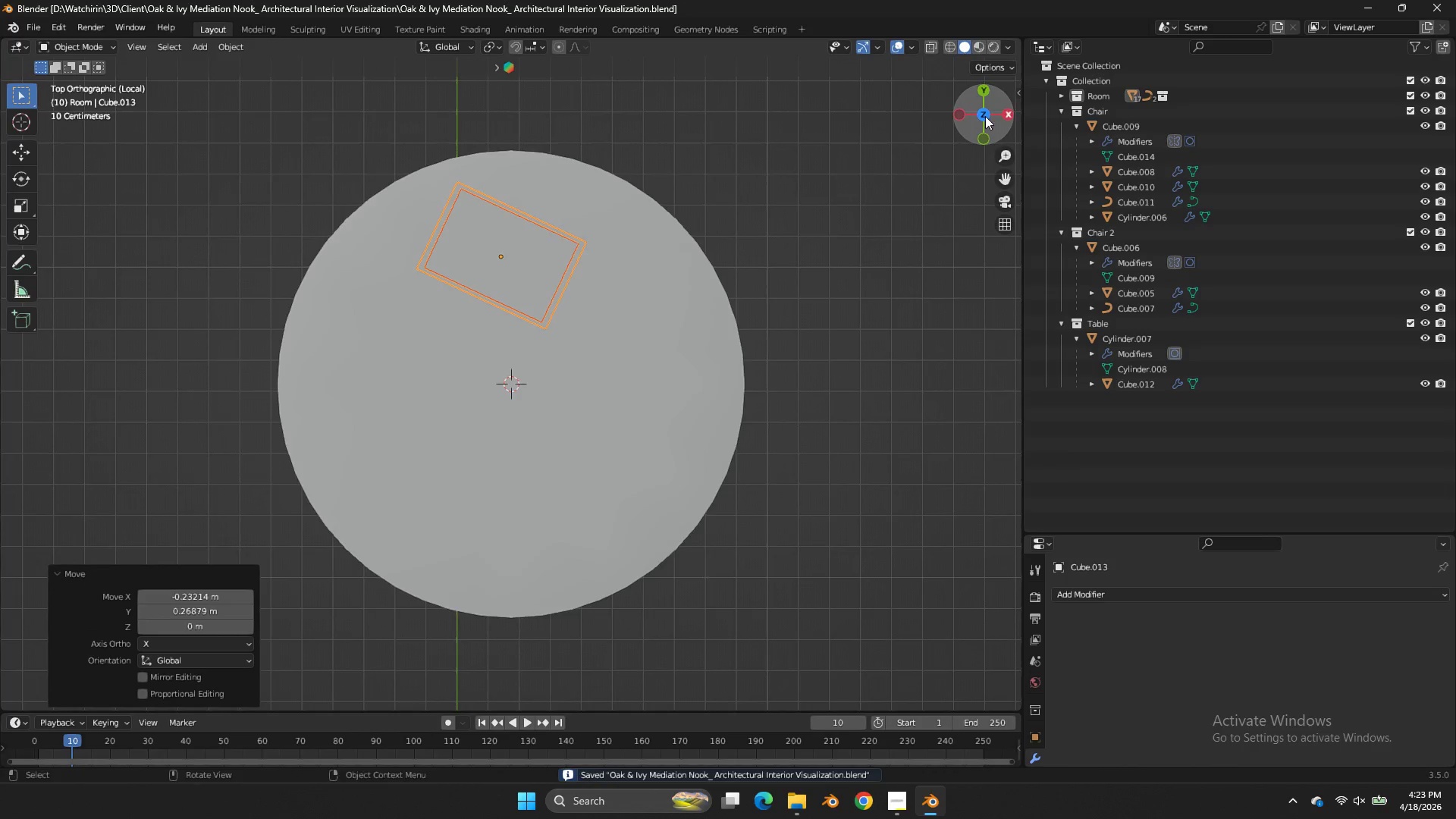 
left_click_drag(start_coordinate=[970, 111], to_coordinate=[188, 657])
 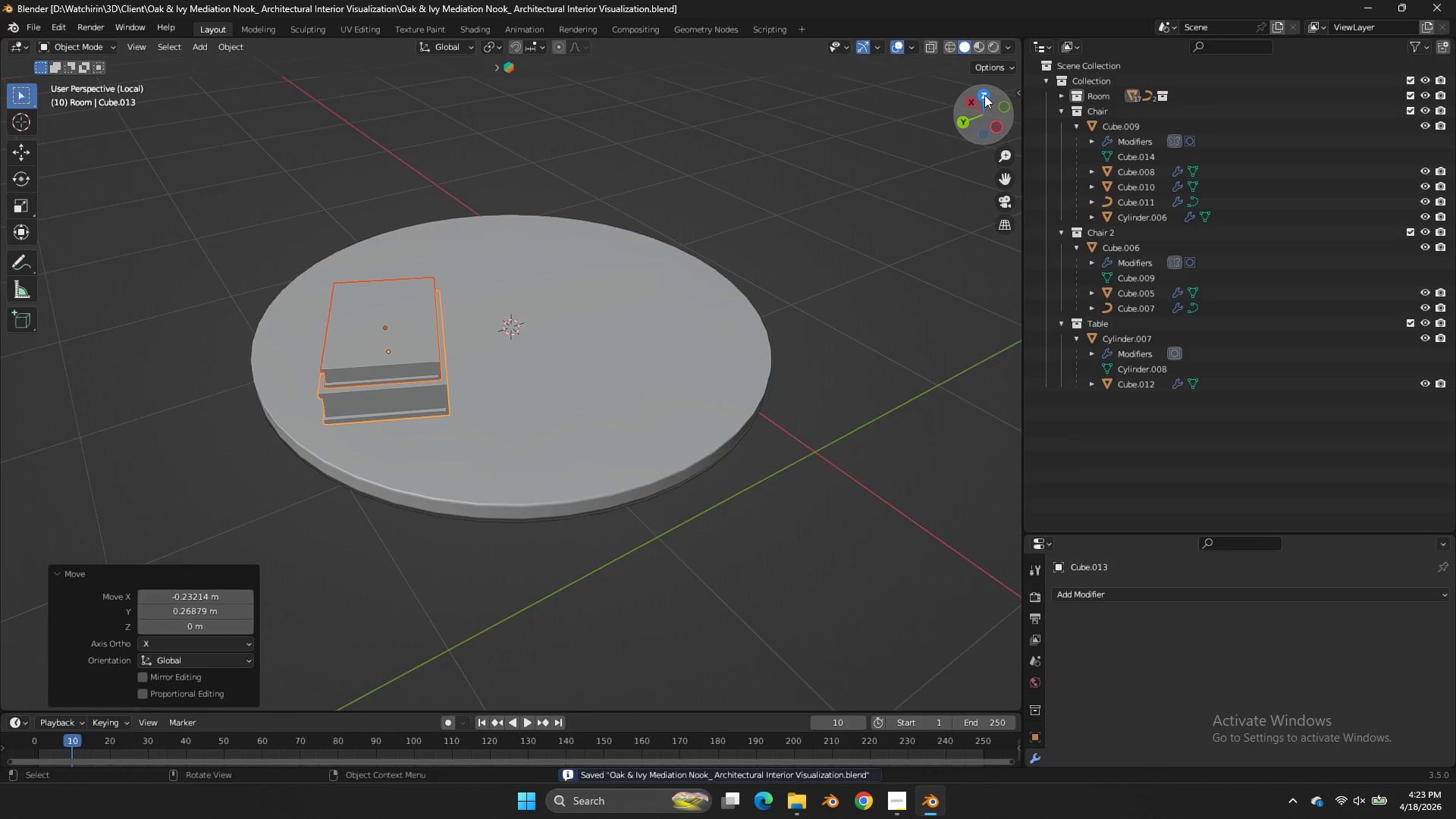 
left_click([984, 95])
 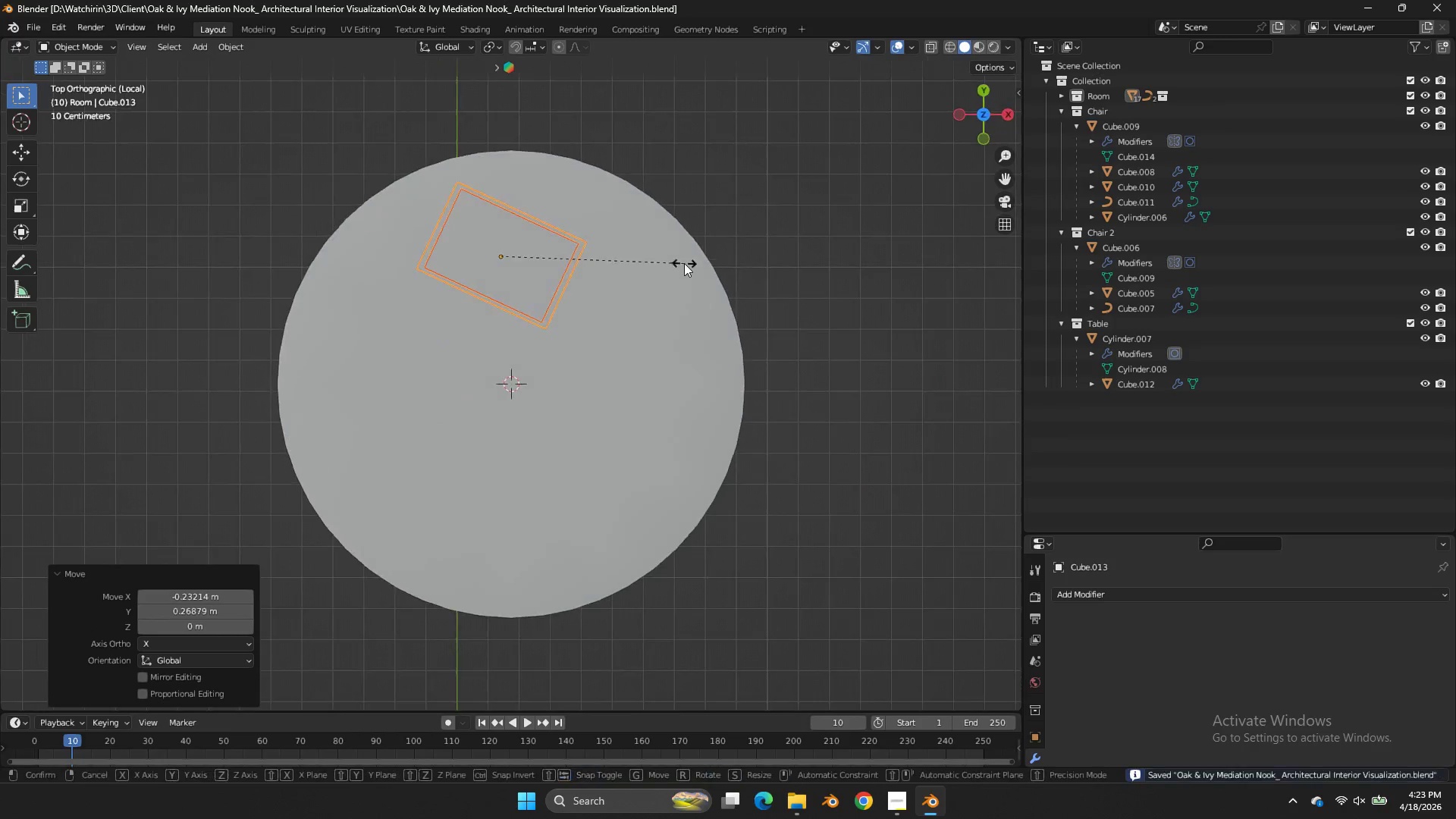 
key(S)
 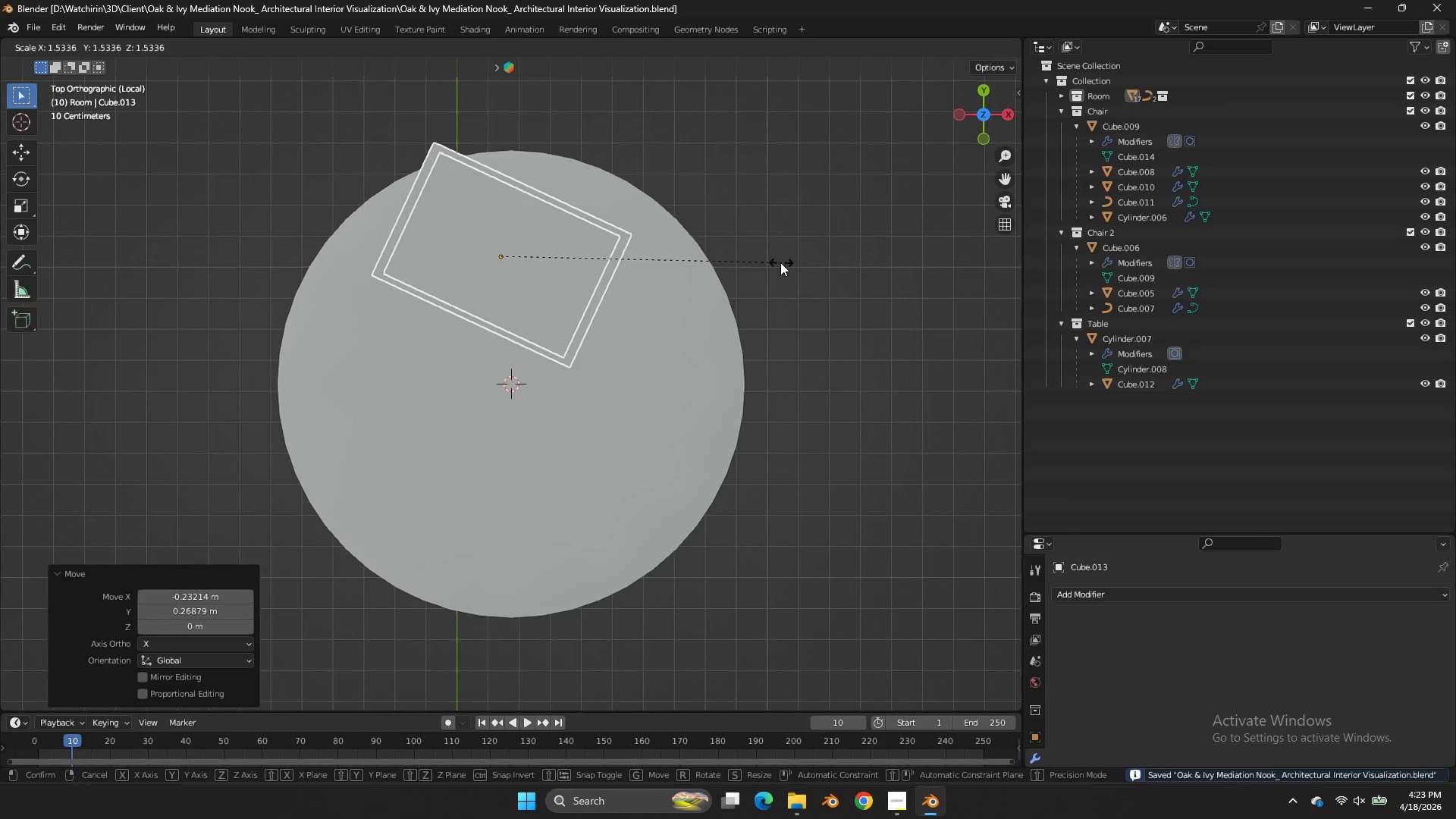 
left_click([761, 264])
 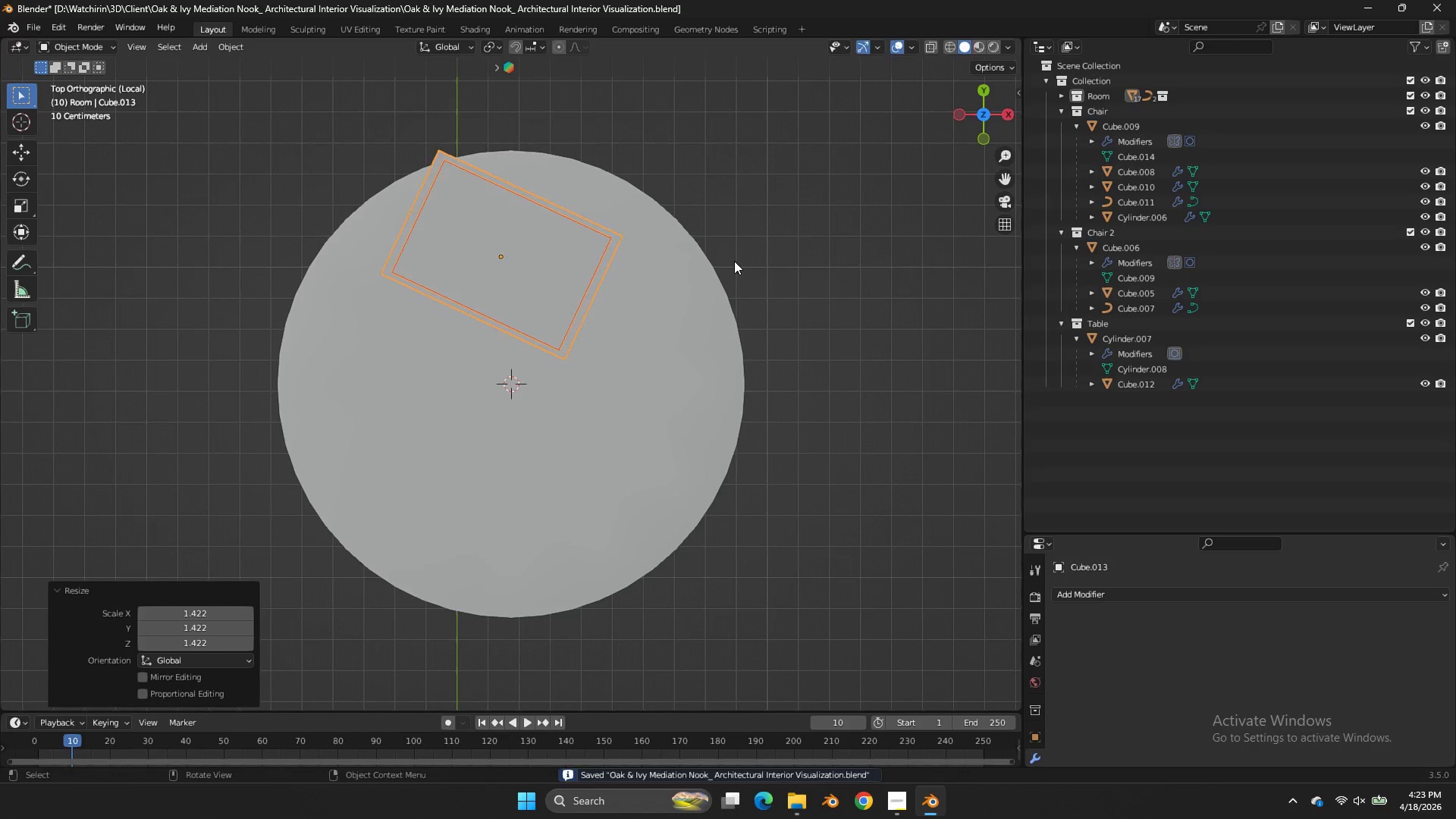 
key(G)
 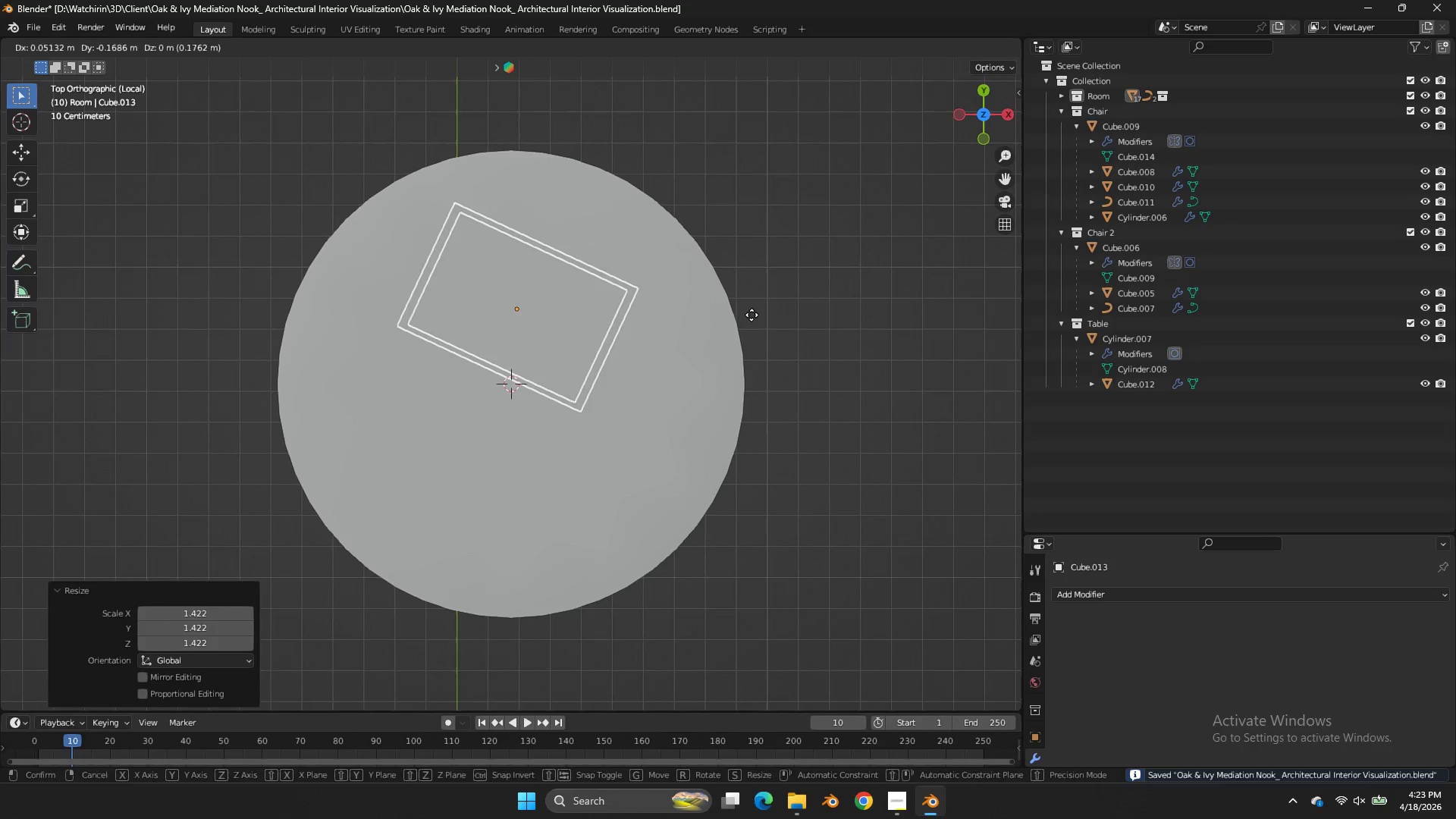 
left_click([753, 316])
 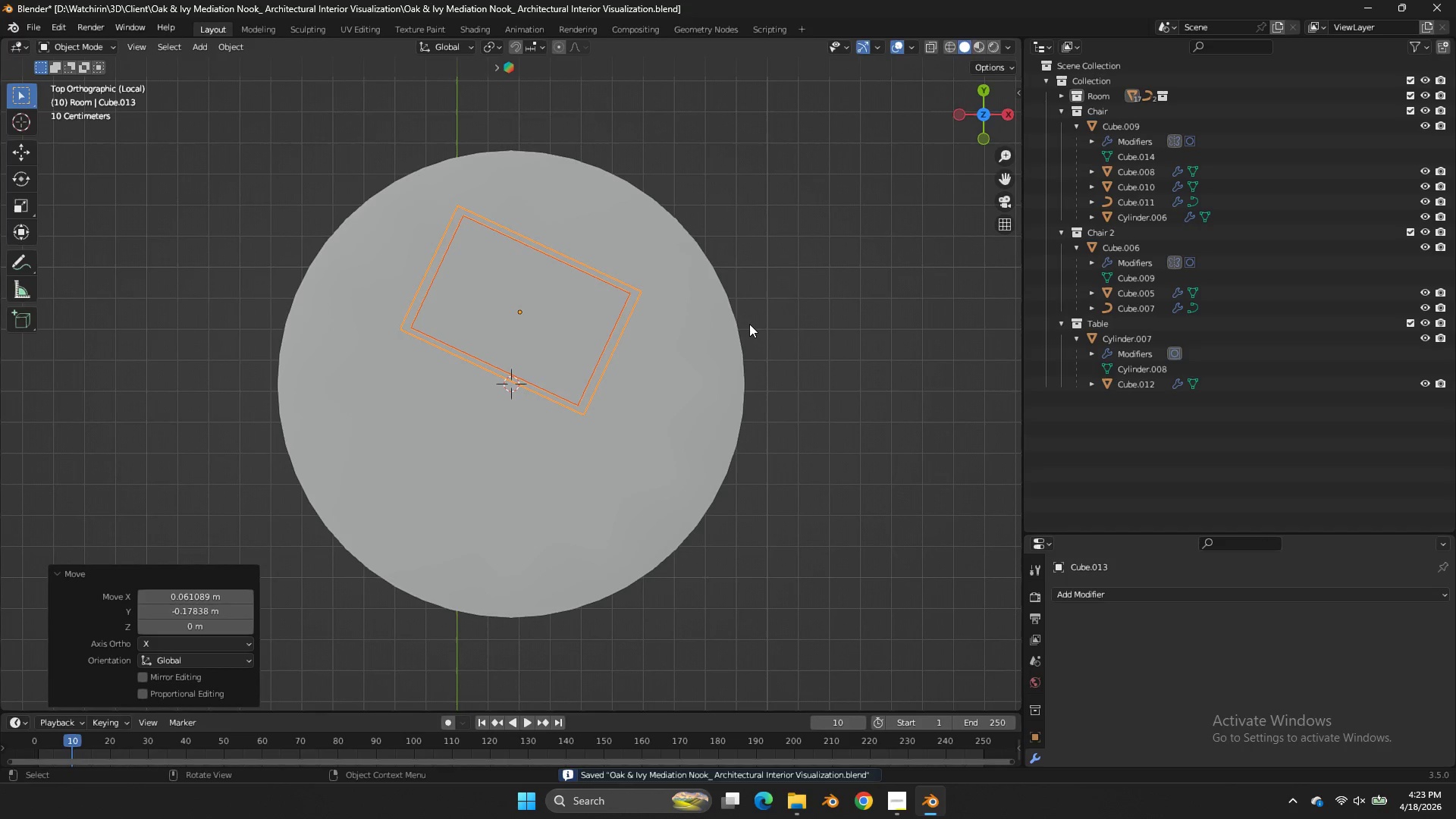 
key(R)
 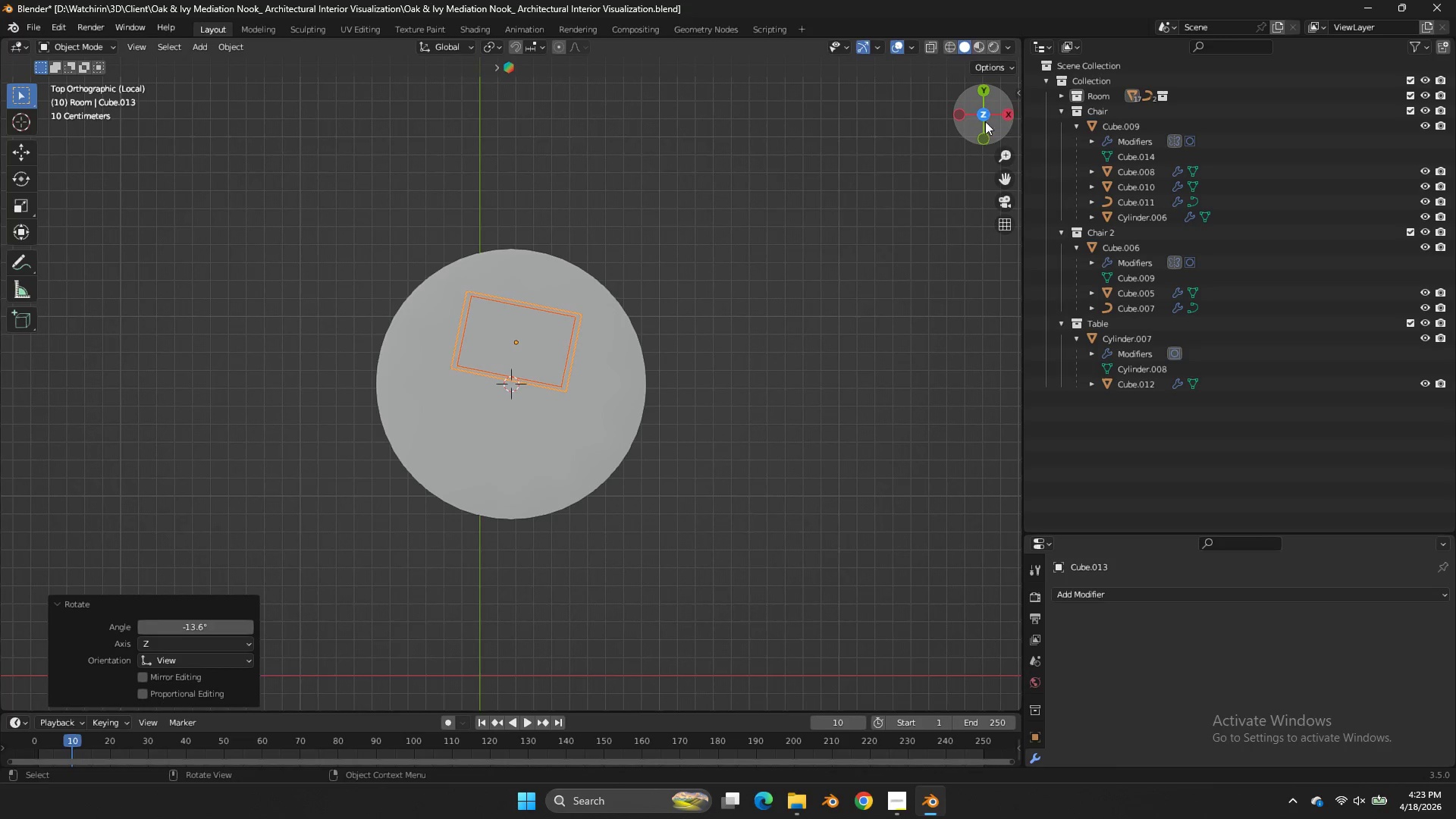 
scroll: coordinate [749, 324], scroll_direction: down, amount: 3.0
 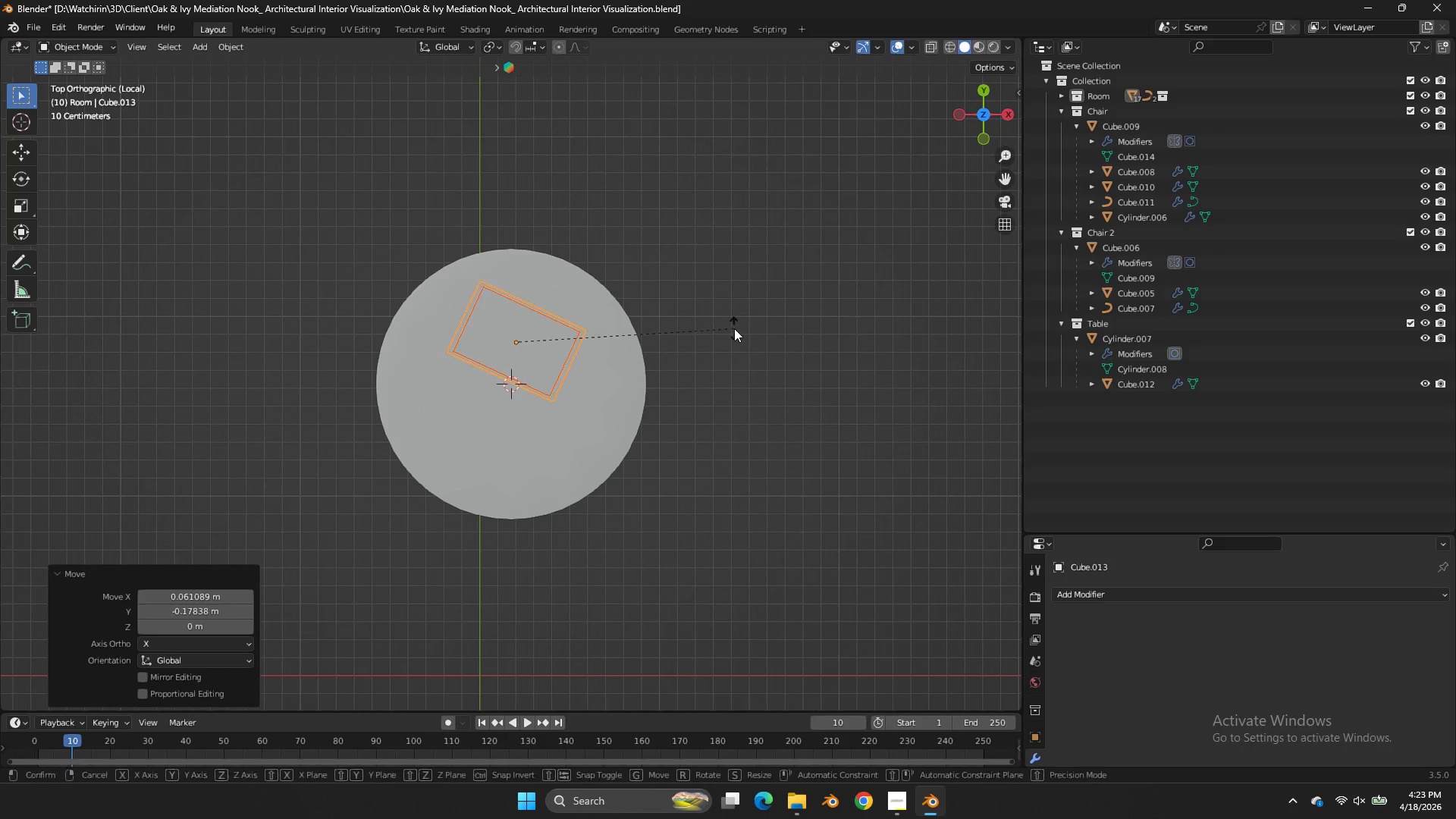 
left_click_drag(start_coordinate=[987, 117], to_coordinate=[839, 621])
 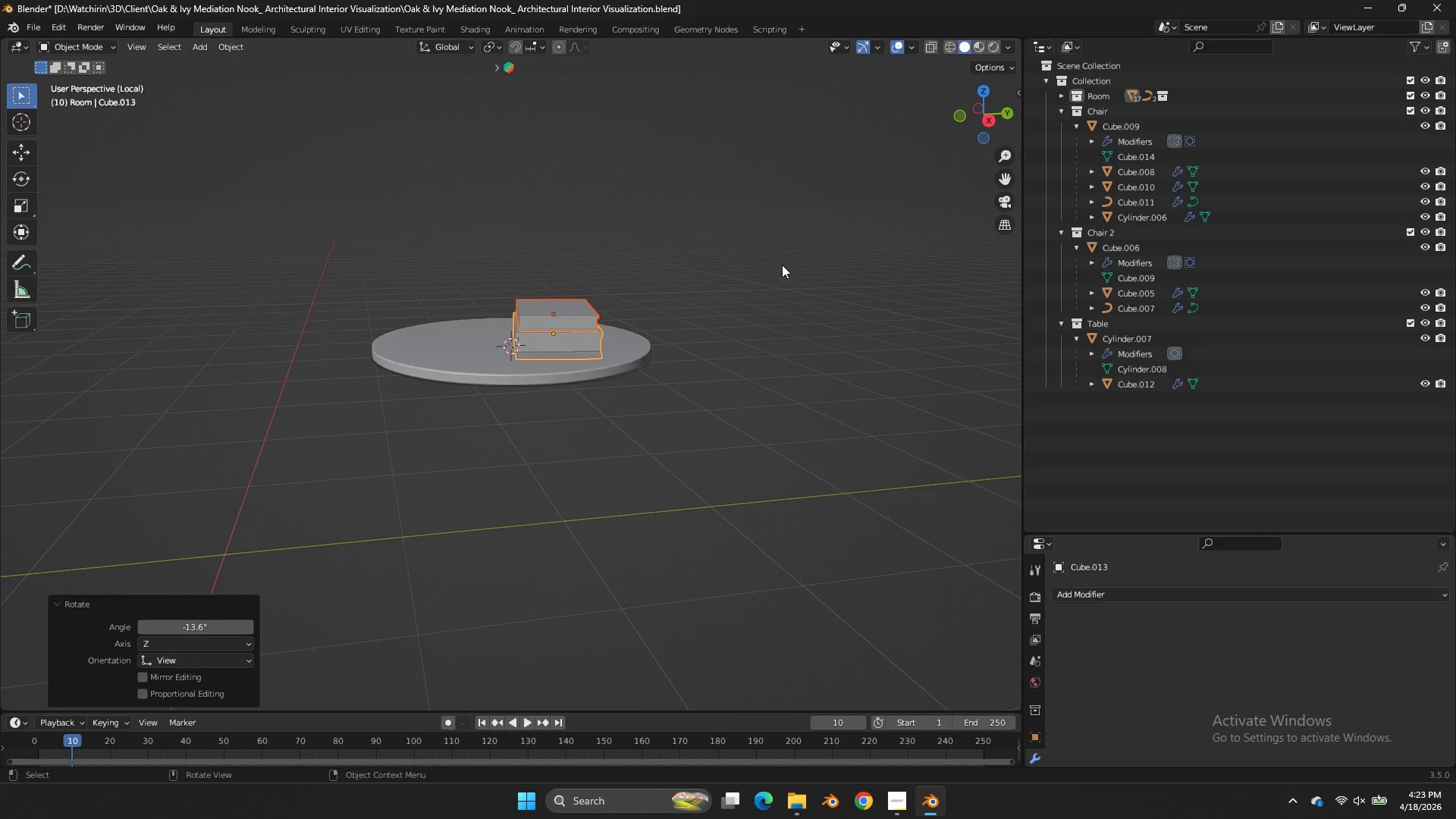 
type(sz)
 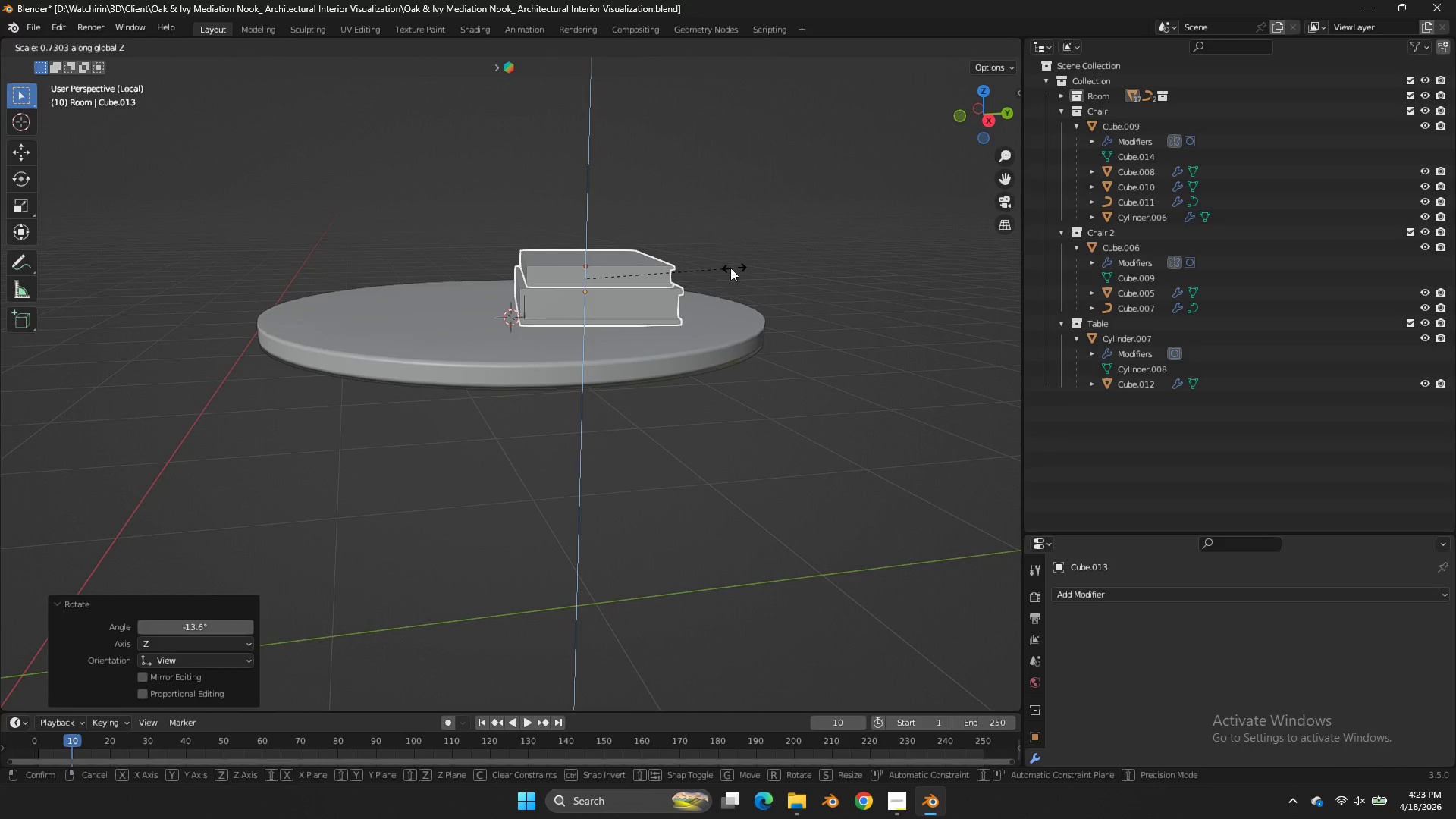 
scroll: coordinate [786, 261], scroll_direction: up, amount: 3.0
 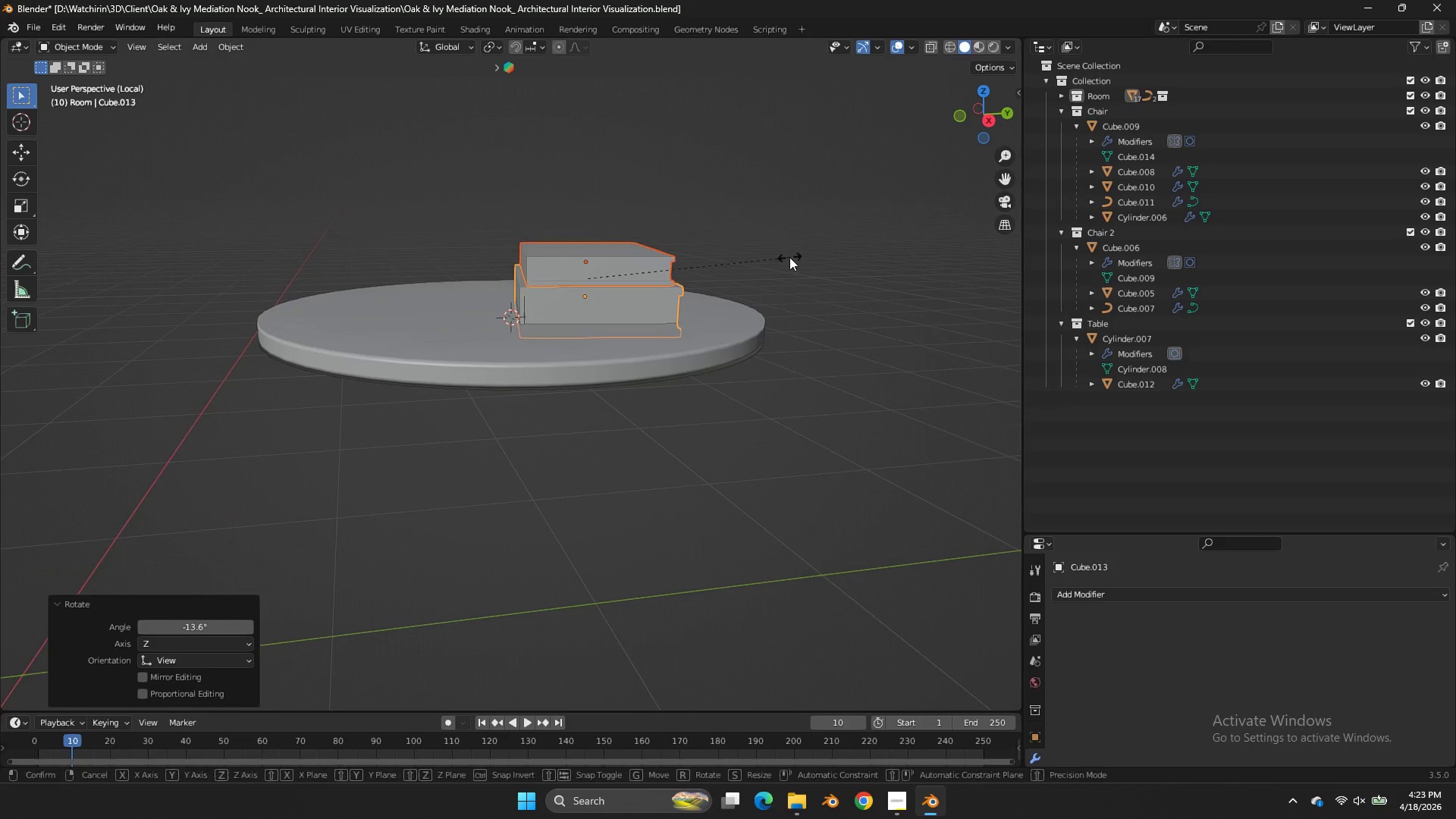 
left_click([722, 267])
 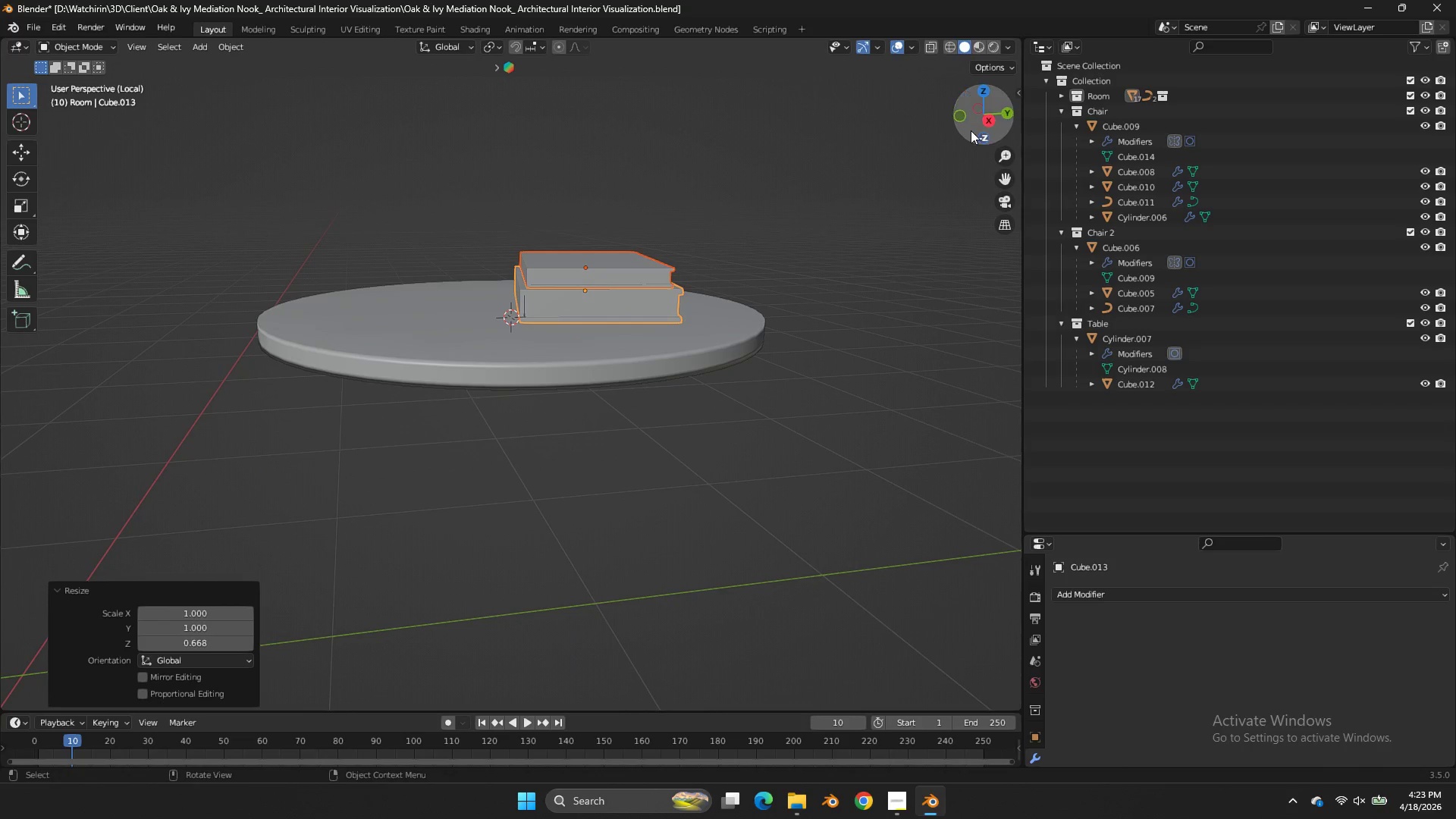 
left_click([977, 128])
 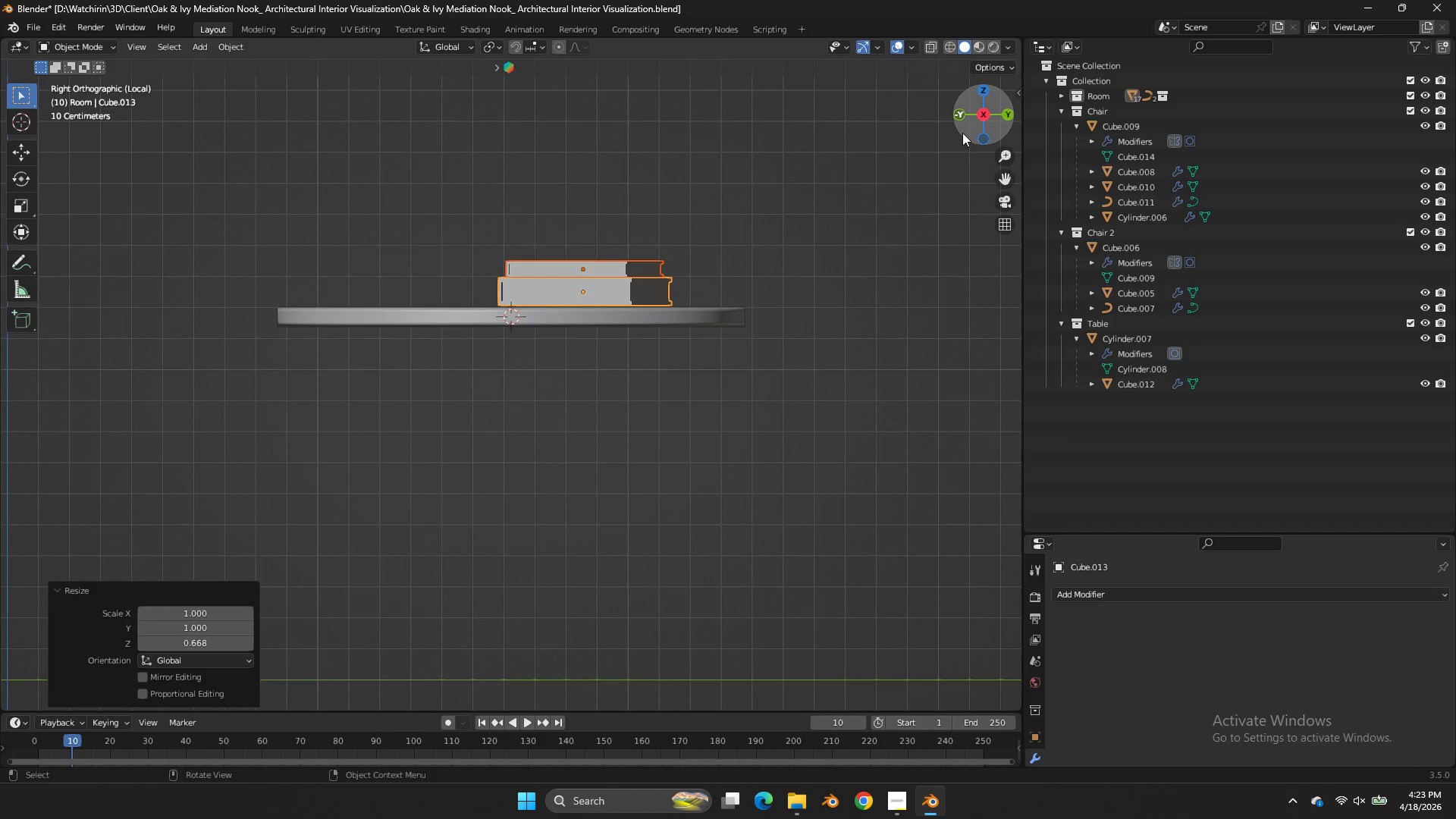 
type(zgz)
 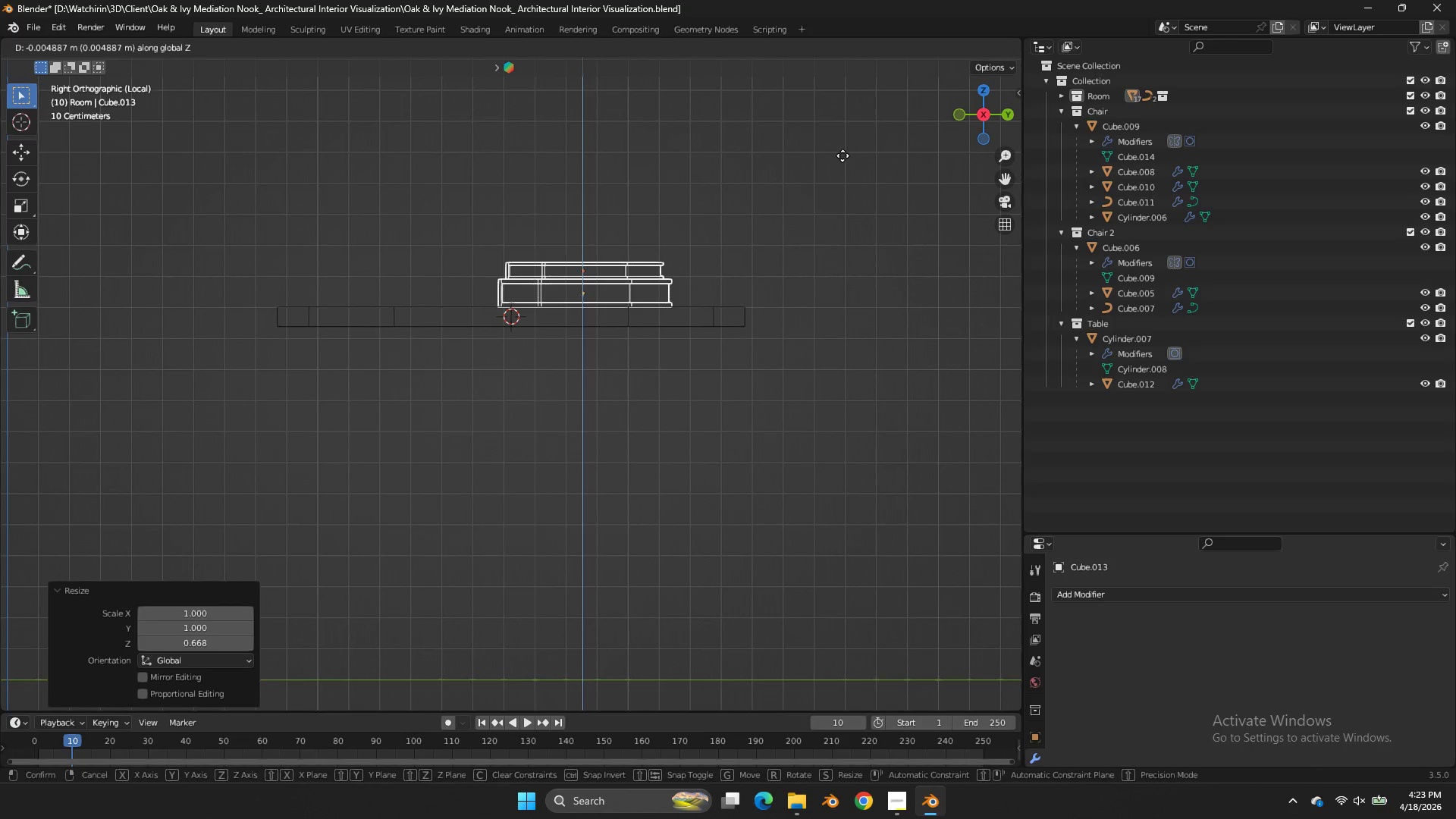 
hold_key(key=ShiftLeft, duration=0.66)
left_click([840, 152])
 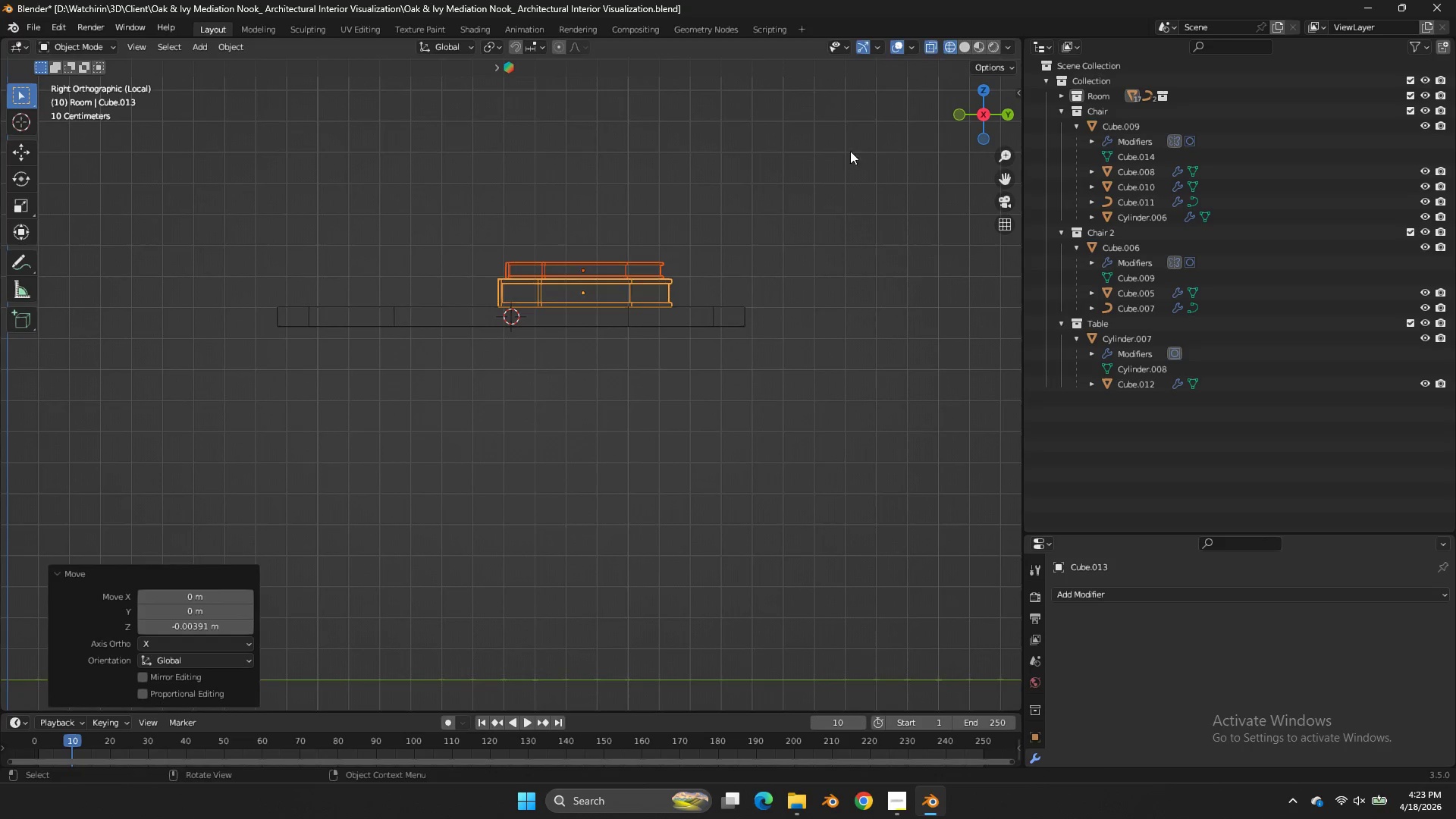 
key(G)
 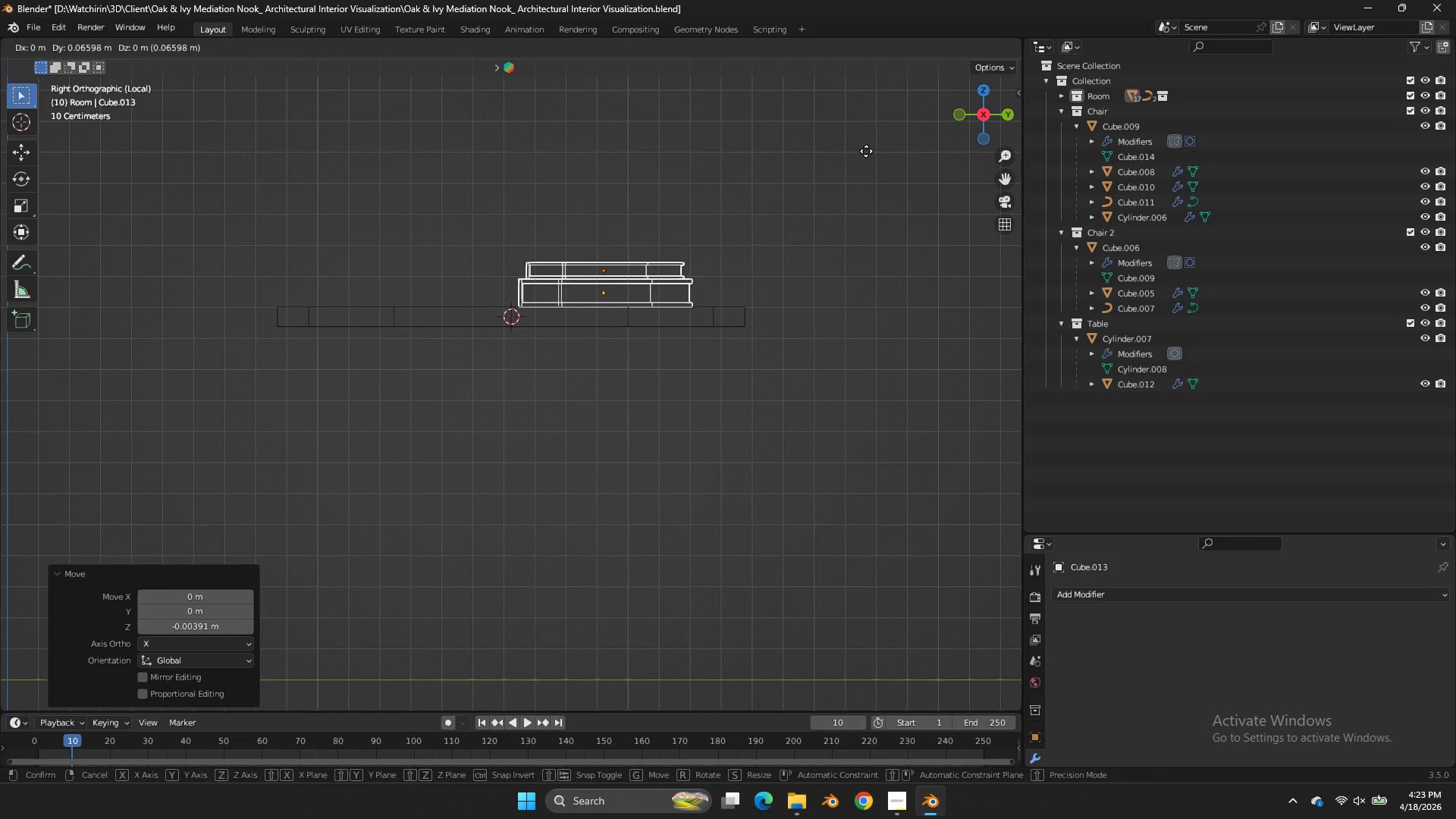 
left_click([866, 151])
 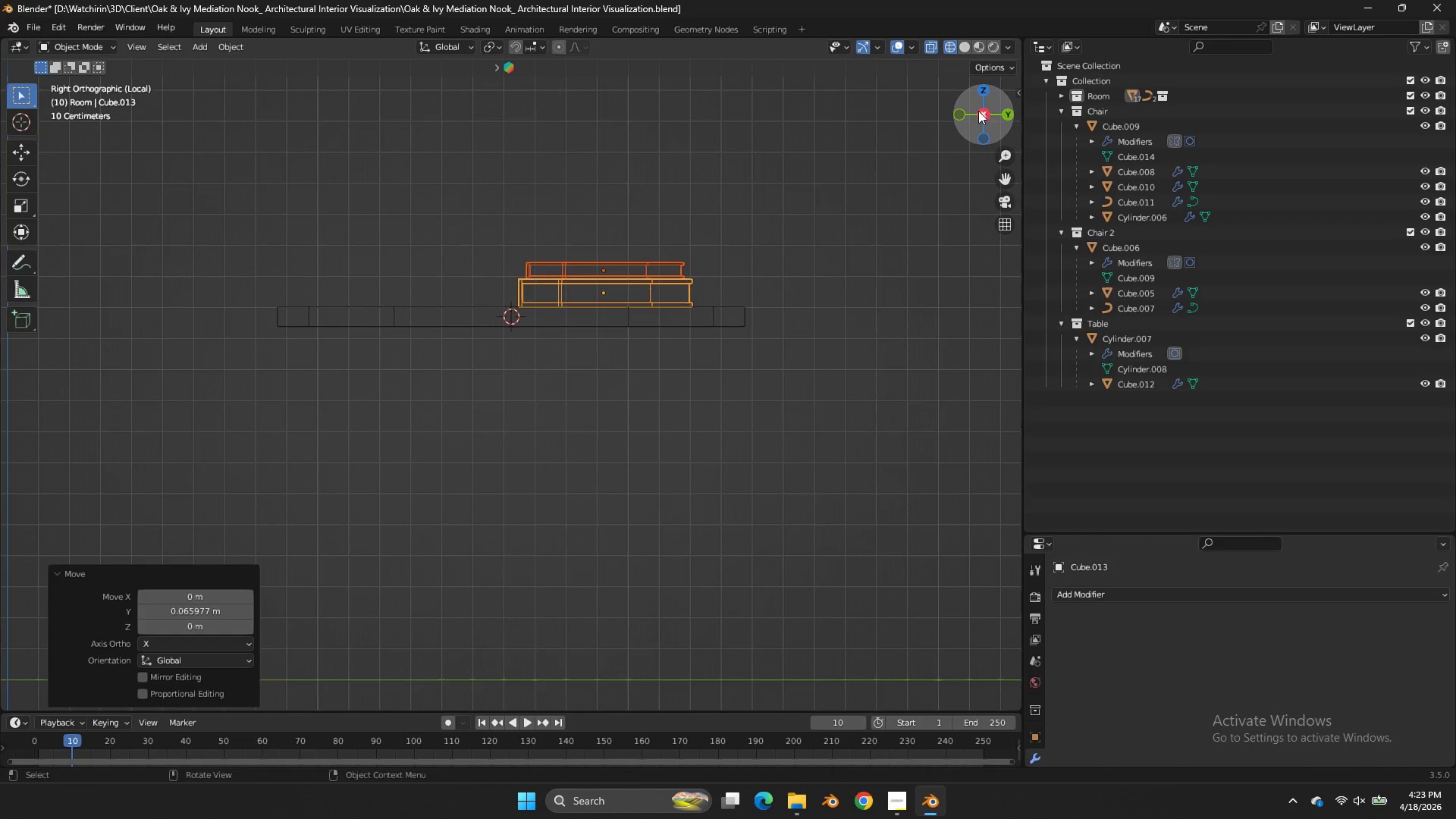 
left_click_drag(start_coordinate=[979, 111], to_coordinate=[7, 131])
 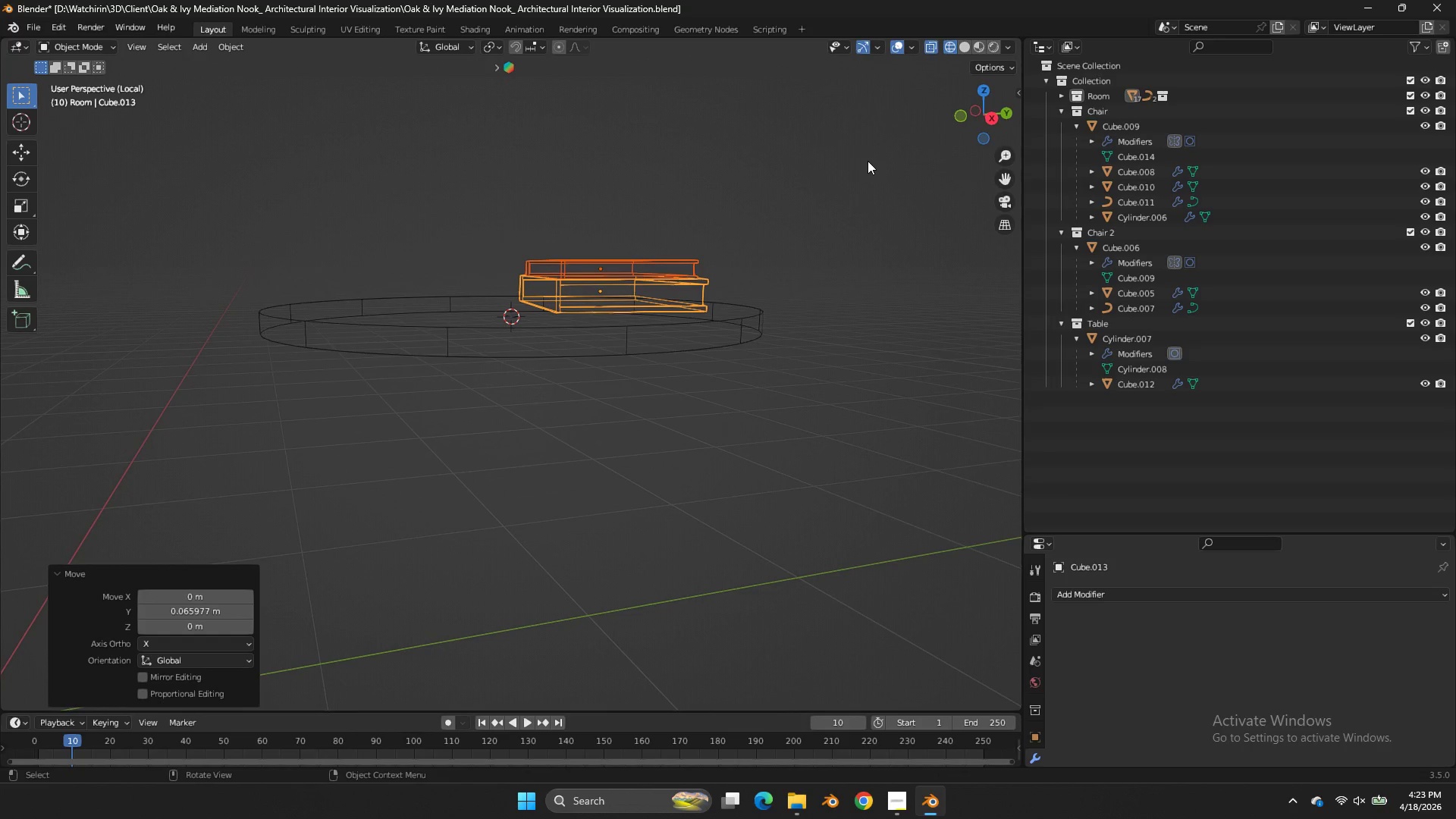 
type(zSA)
 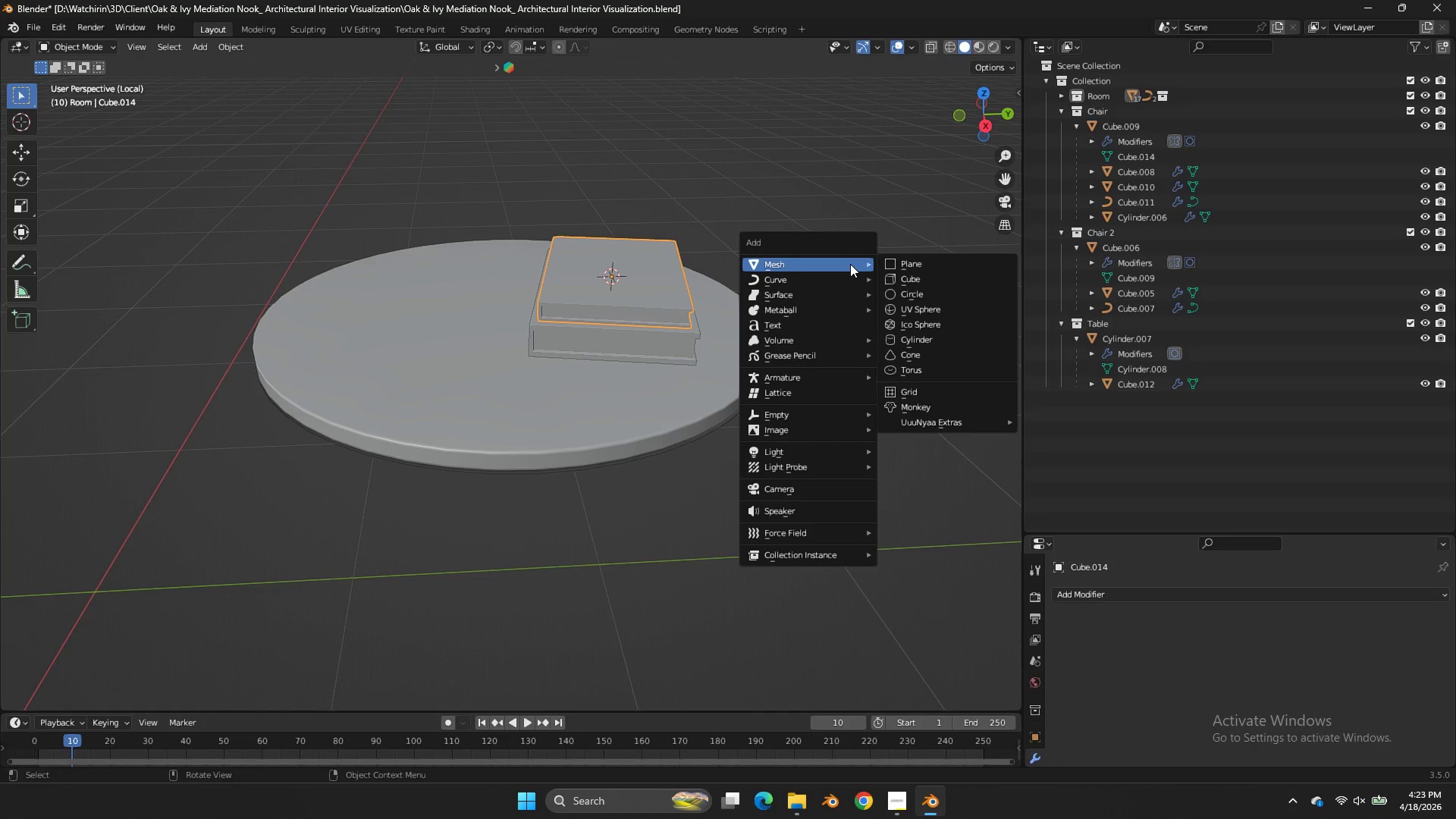 
left_click_drag(start_coordinate=[934, 119], to_coordinate=[932, 149])
 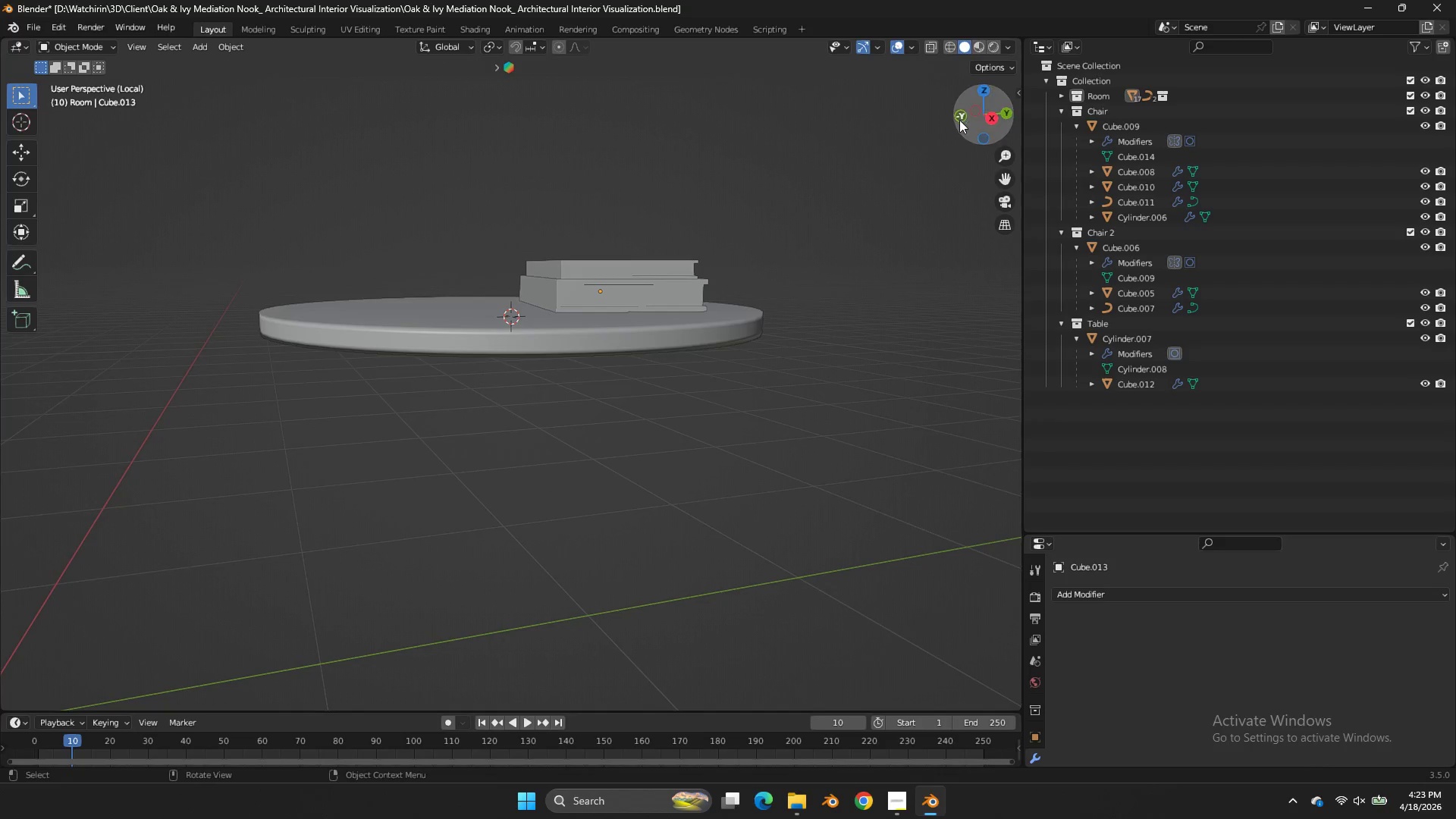 
left_click_drag(start_coordinate=[959, 117], to_coordinate=[930, 157])
 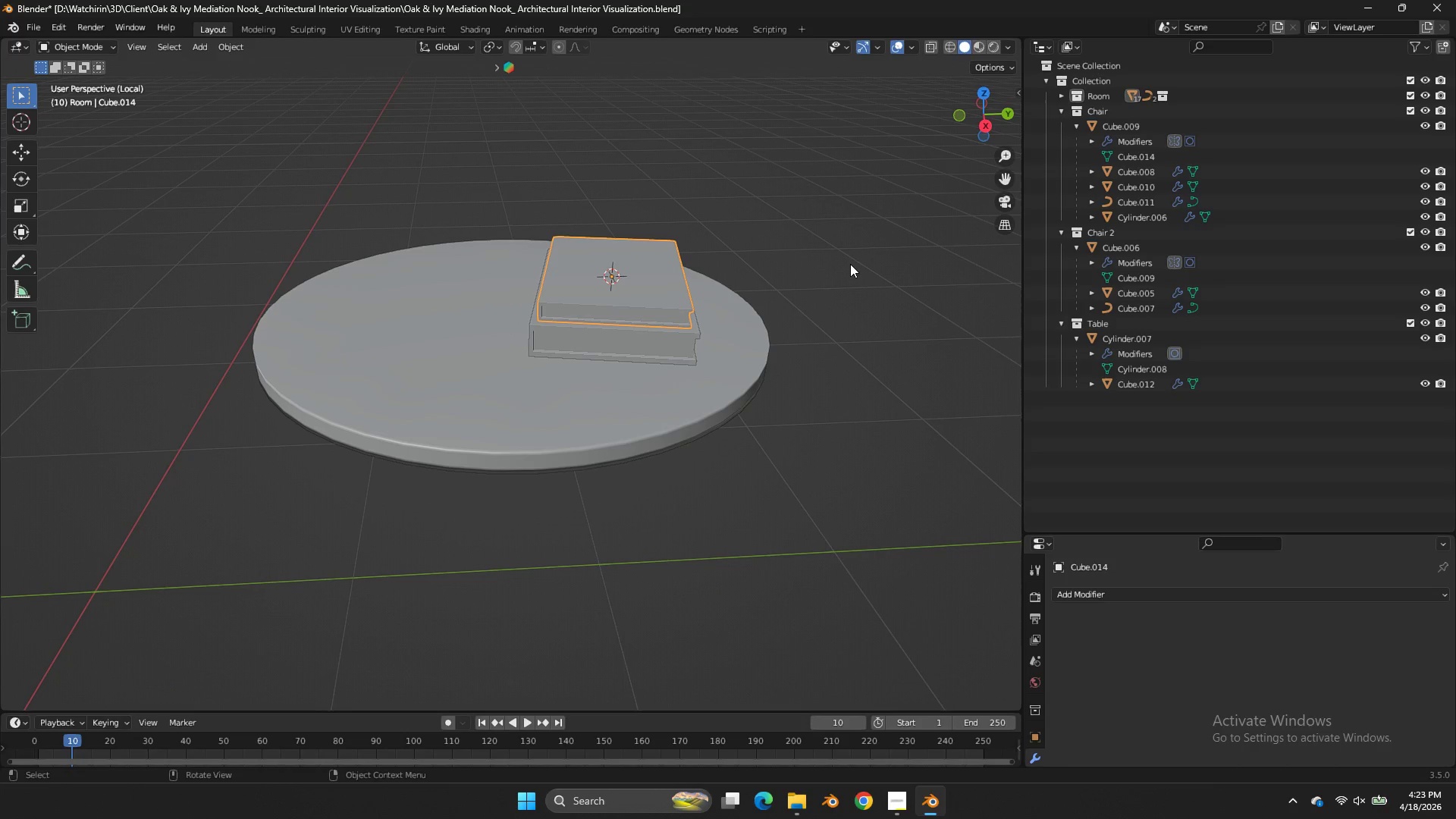 
left_click([928, 296])
 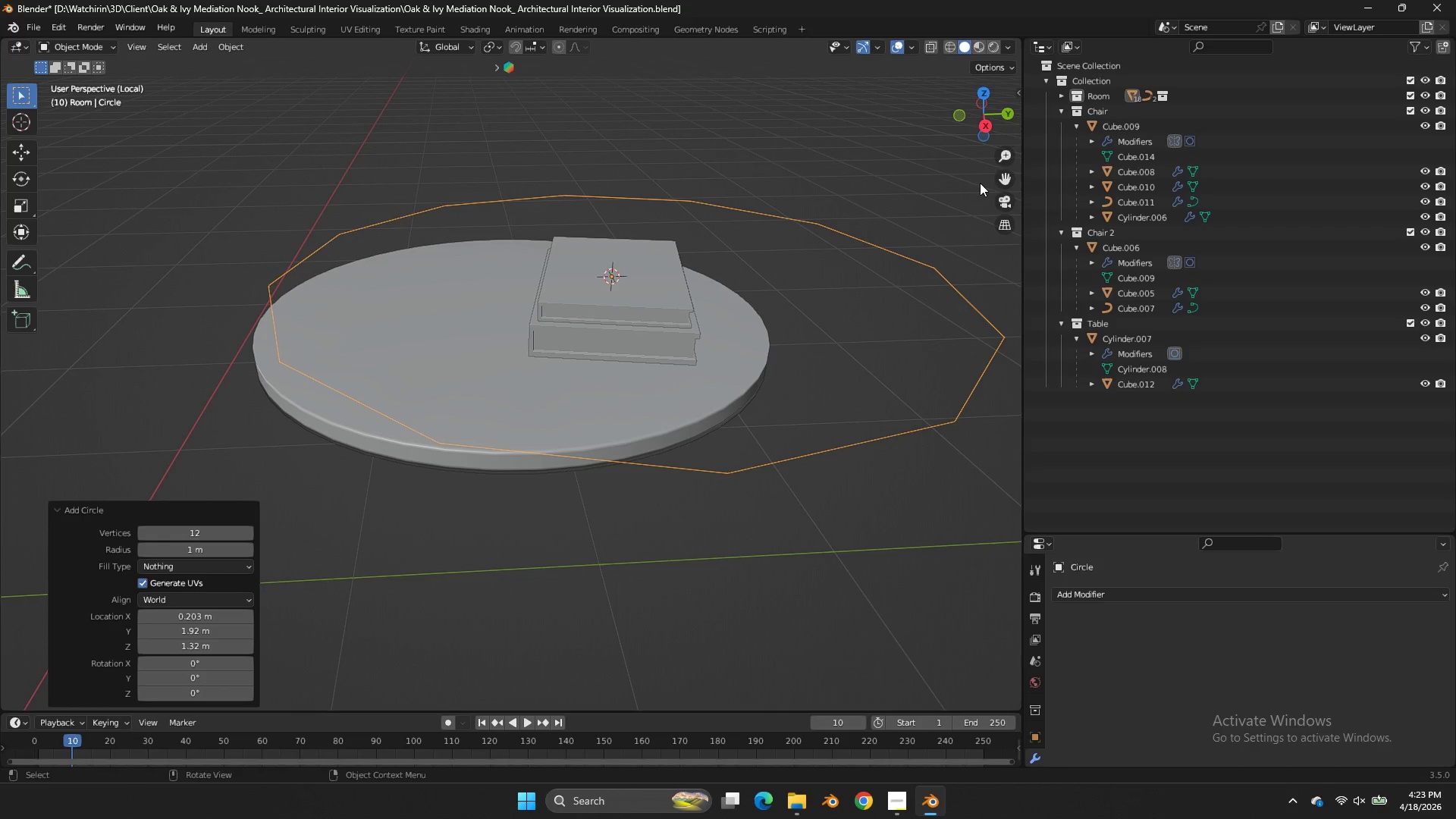 
left_click([975, 121])
 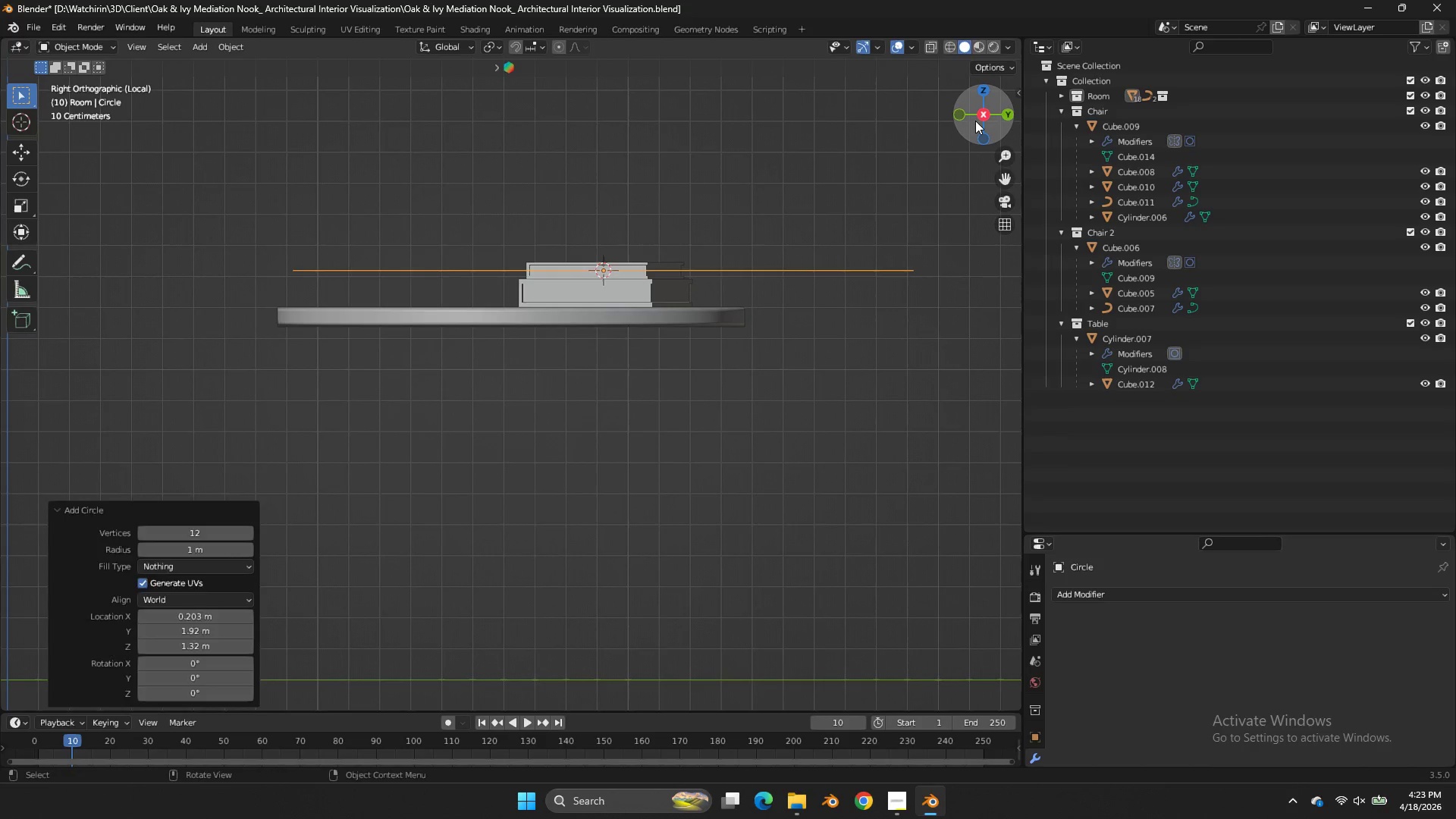 
key(Tab)
 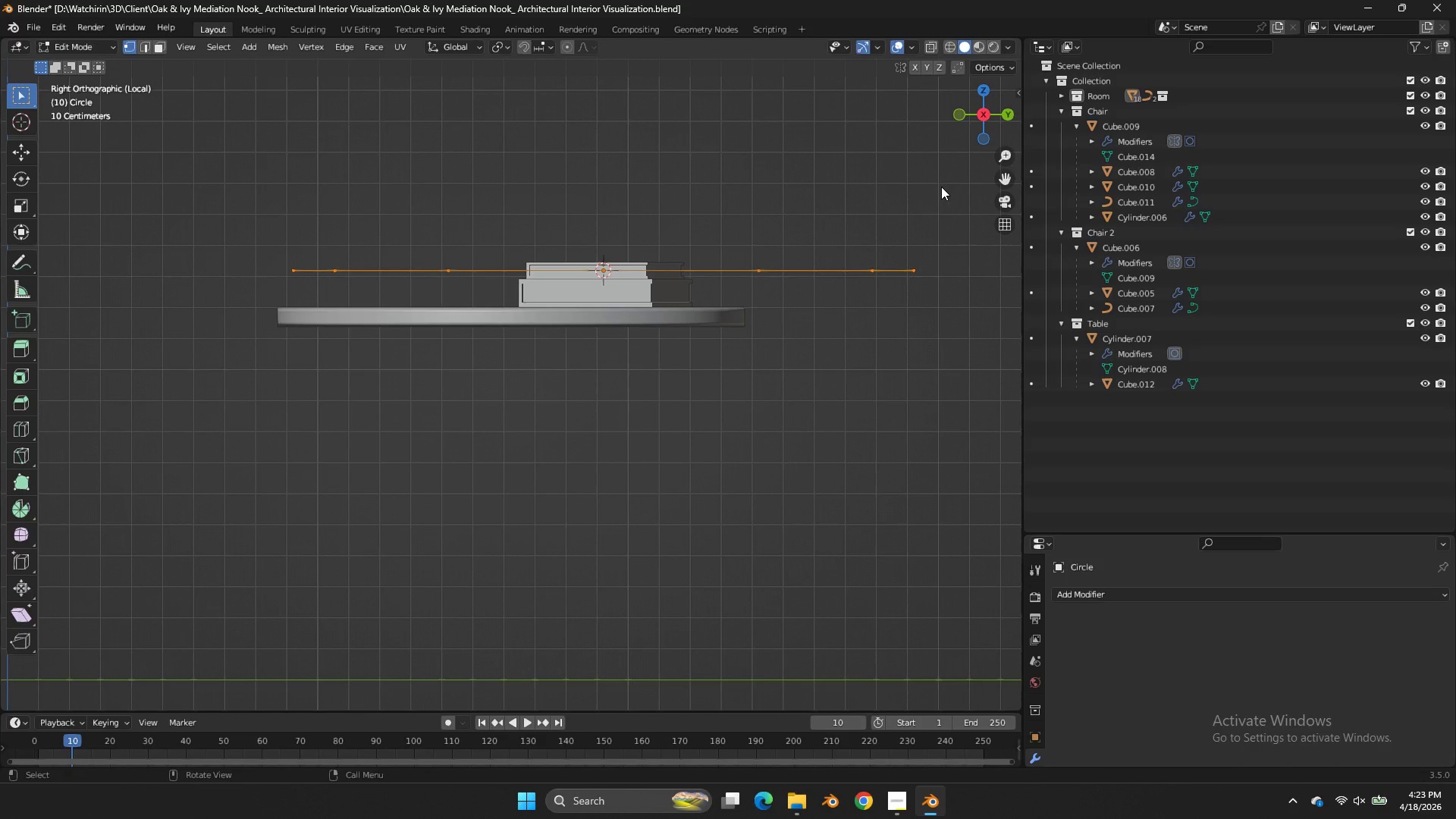 
key(S)
 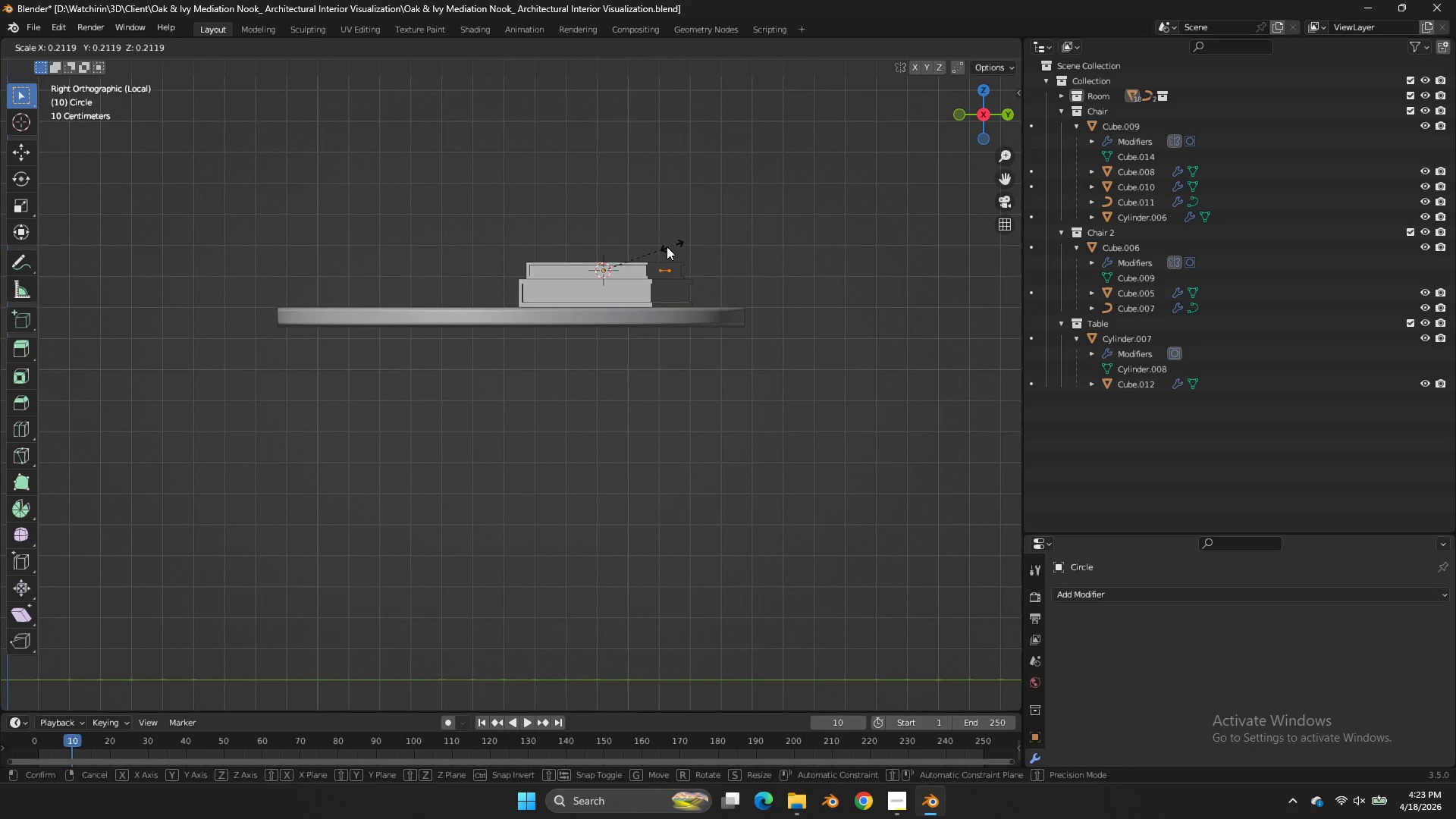 
left_click([665, 247])
 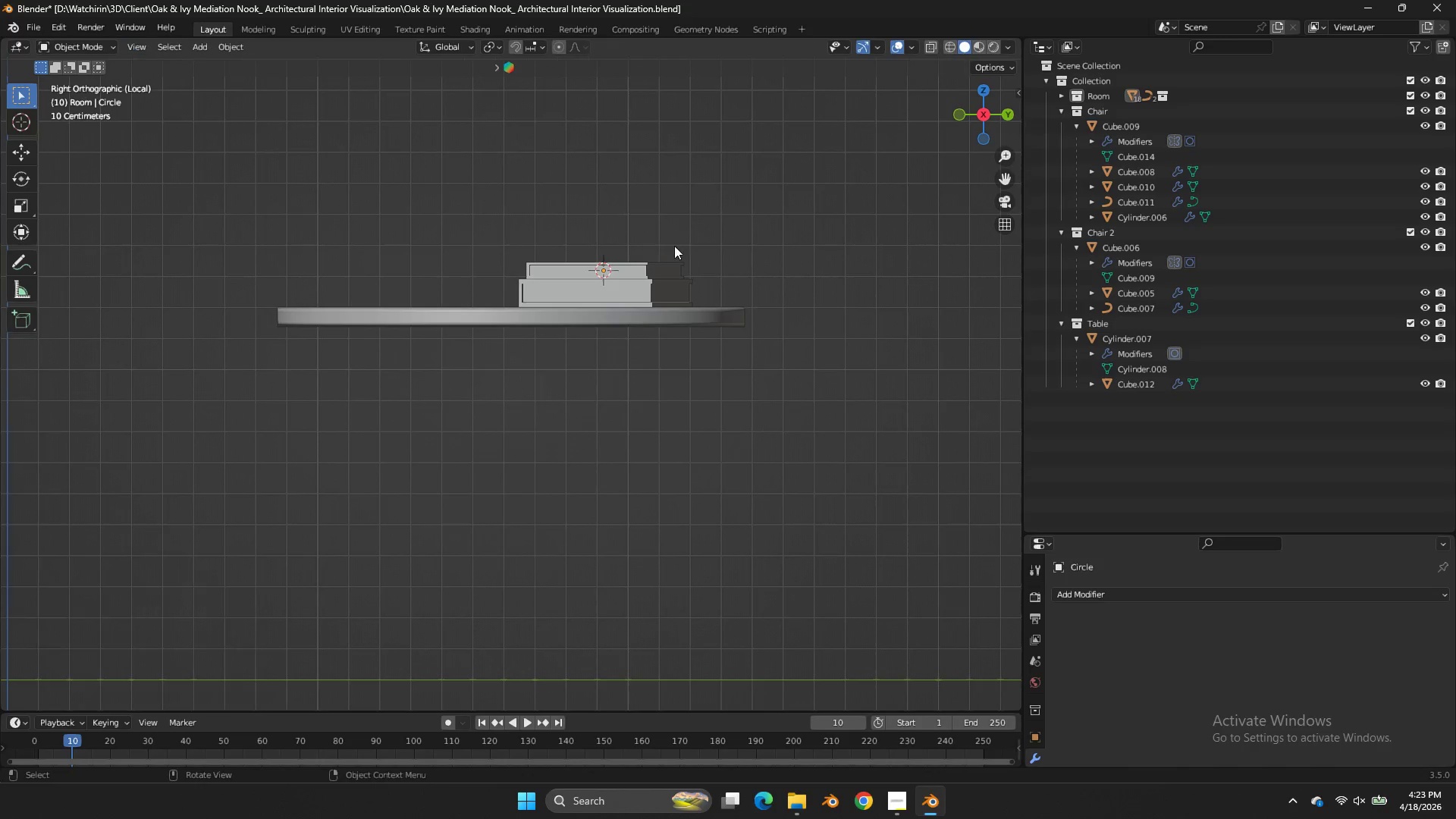 
key(Tab)
type(gz)
 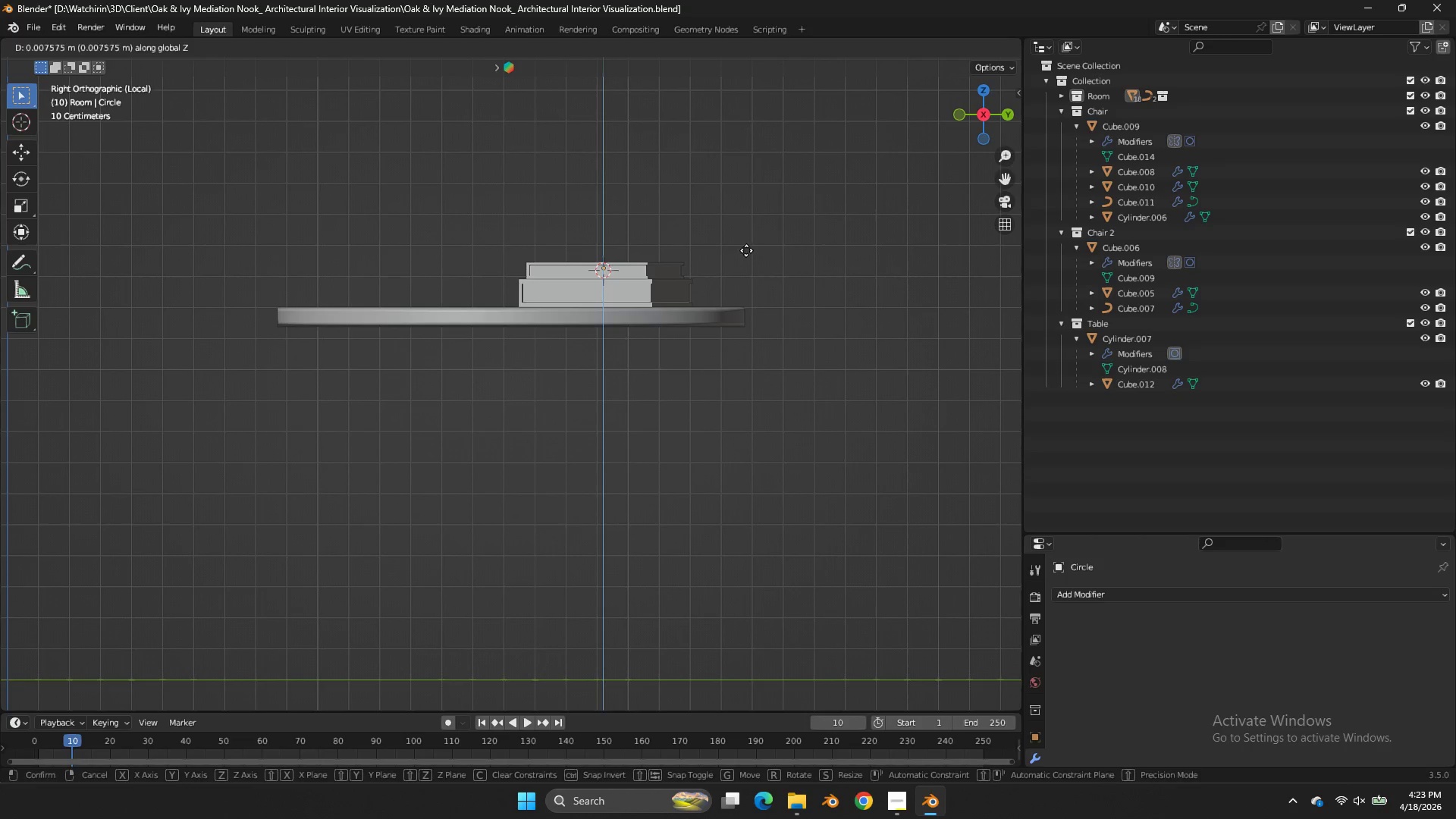 
hold_key(key=ShiftLeft, duration=1.5)
left_click([769, 196])
 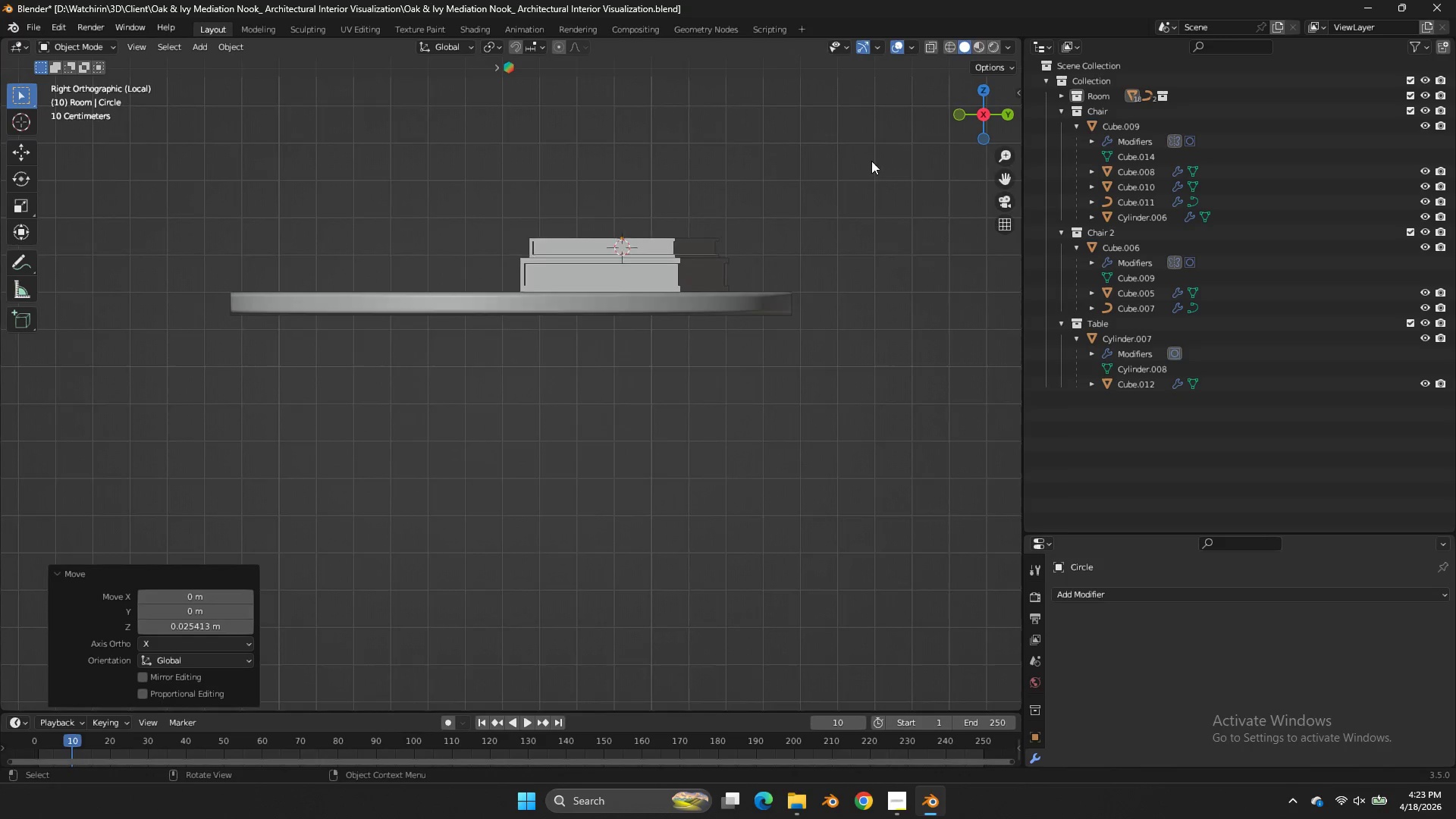 
scroll: coordinate [884, 158], scroll_direction: up, amount: 3.0
 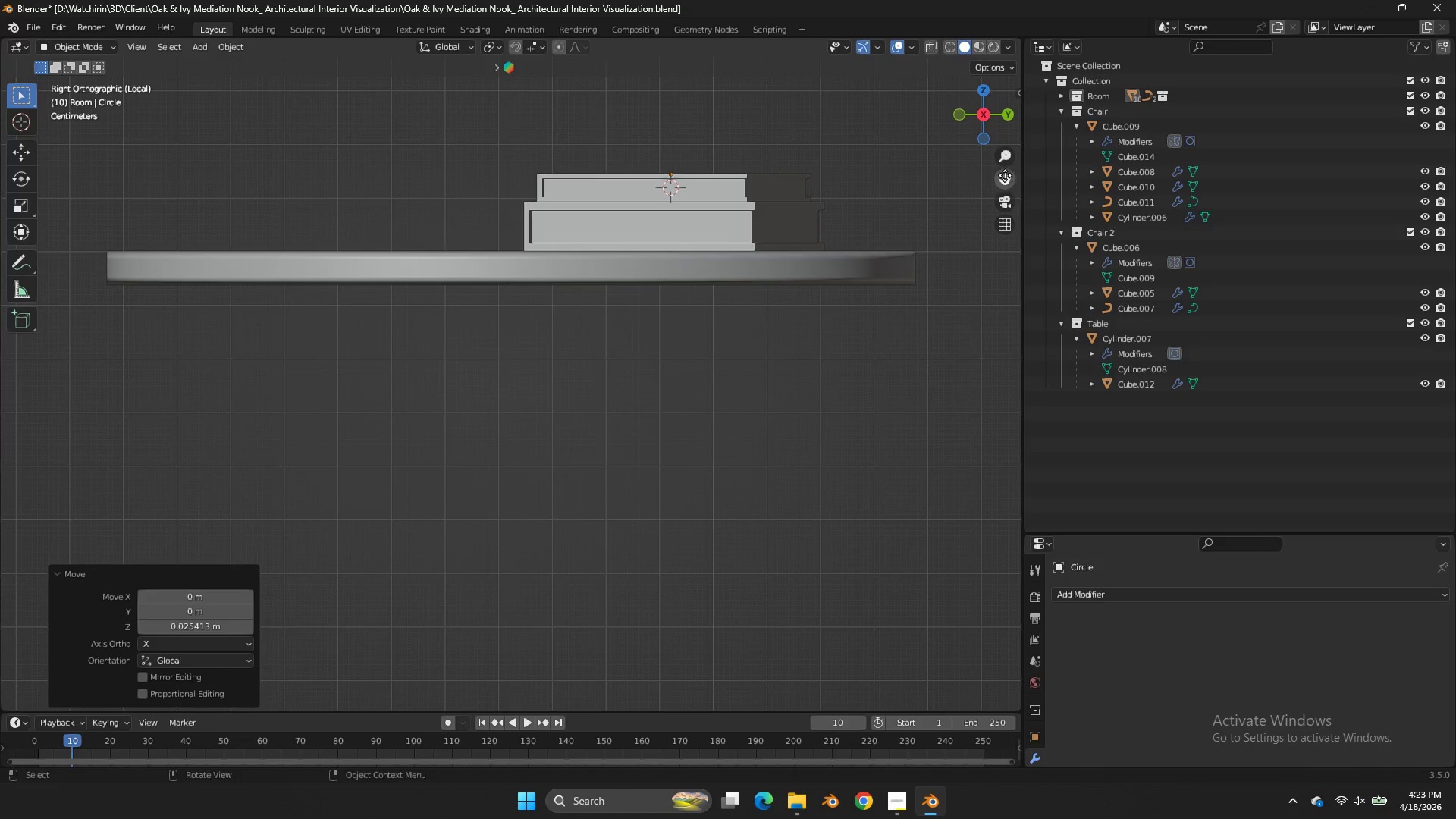 
left_click_drag(start_coordinate=[1006, 175], to_coordinate=[921, 400])
 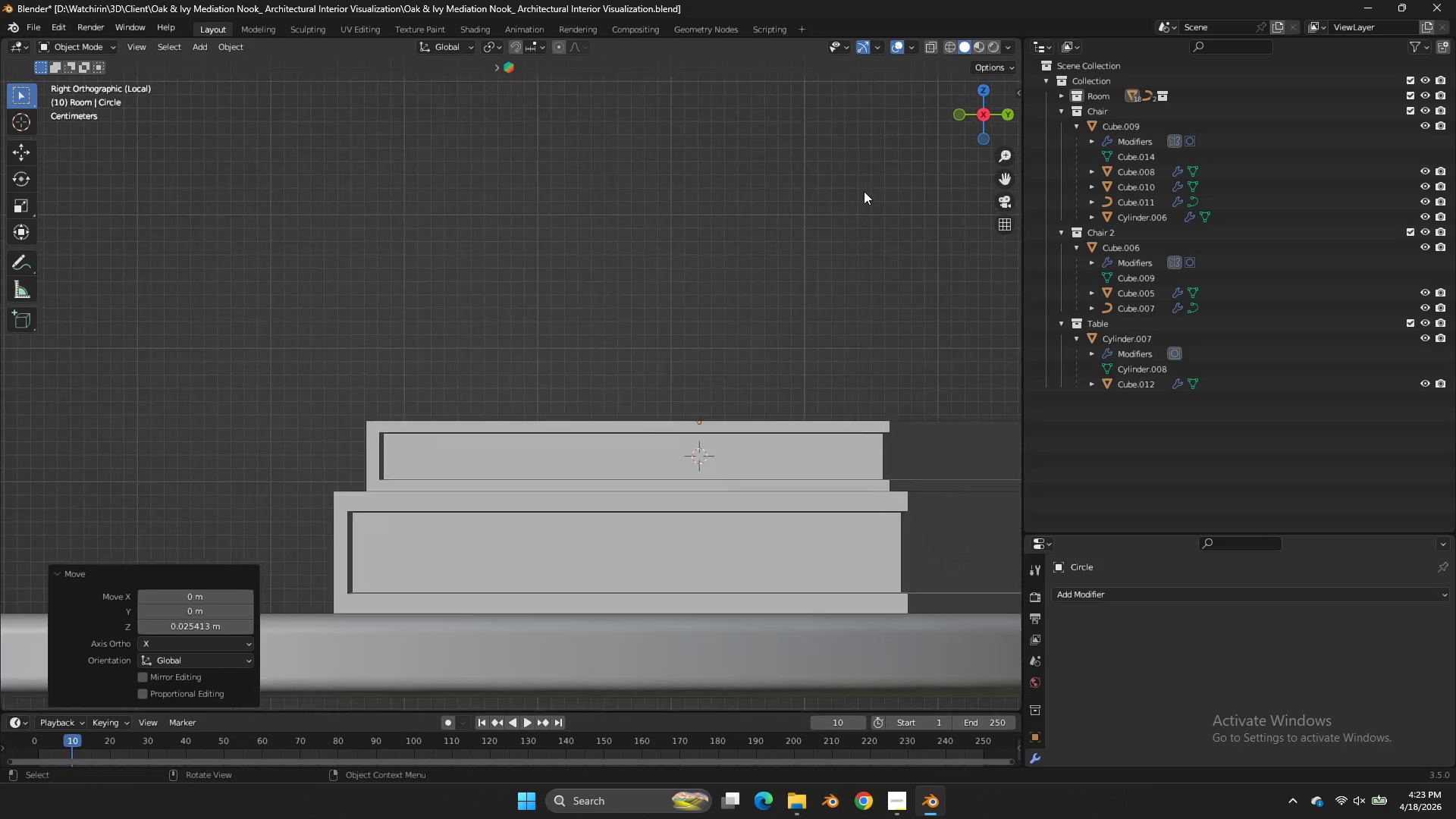 
key(Z)
 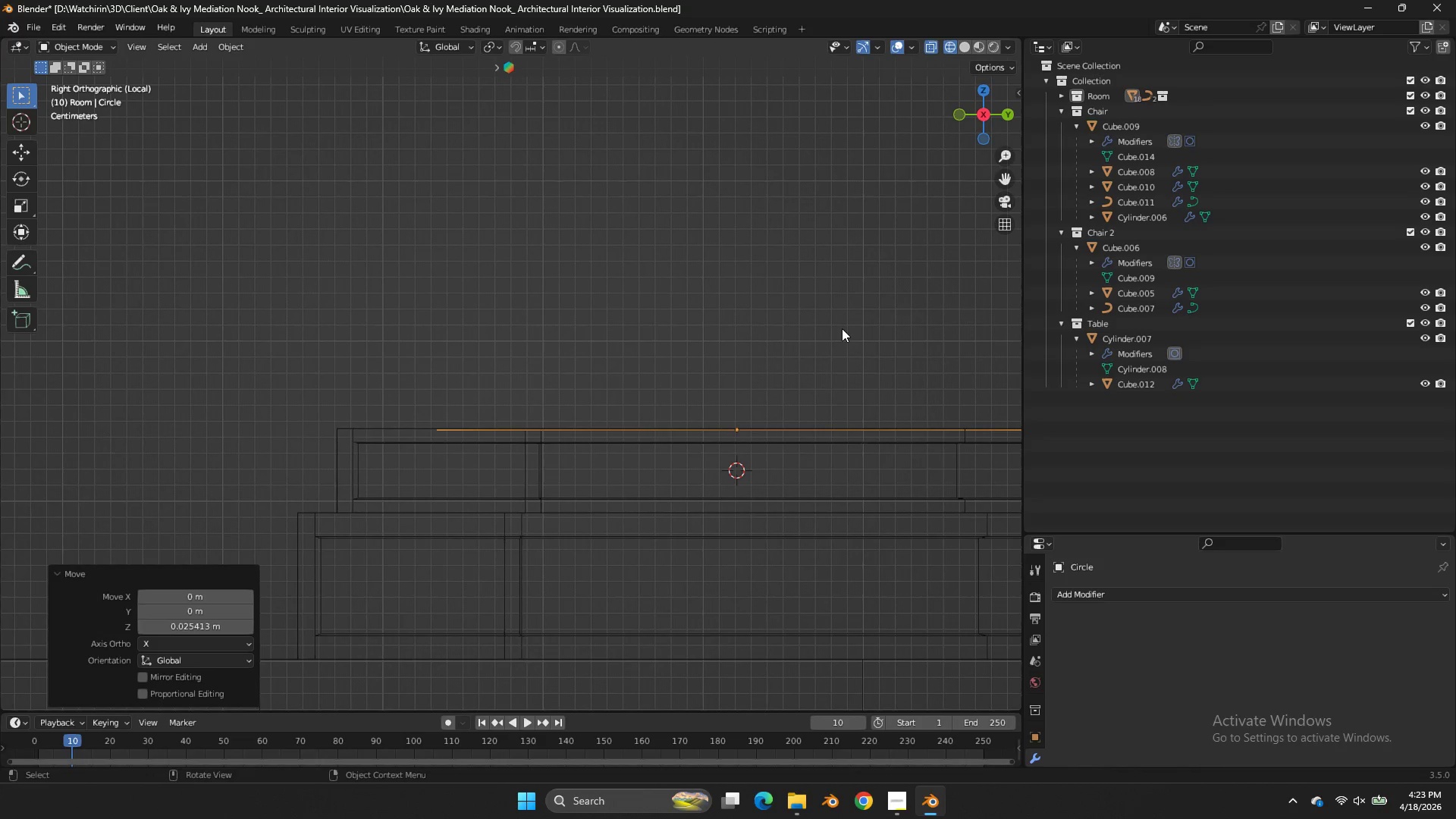 
scroll: coordinate [864, 191], scroll_direction: up, amount: 6.0
 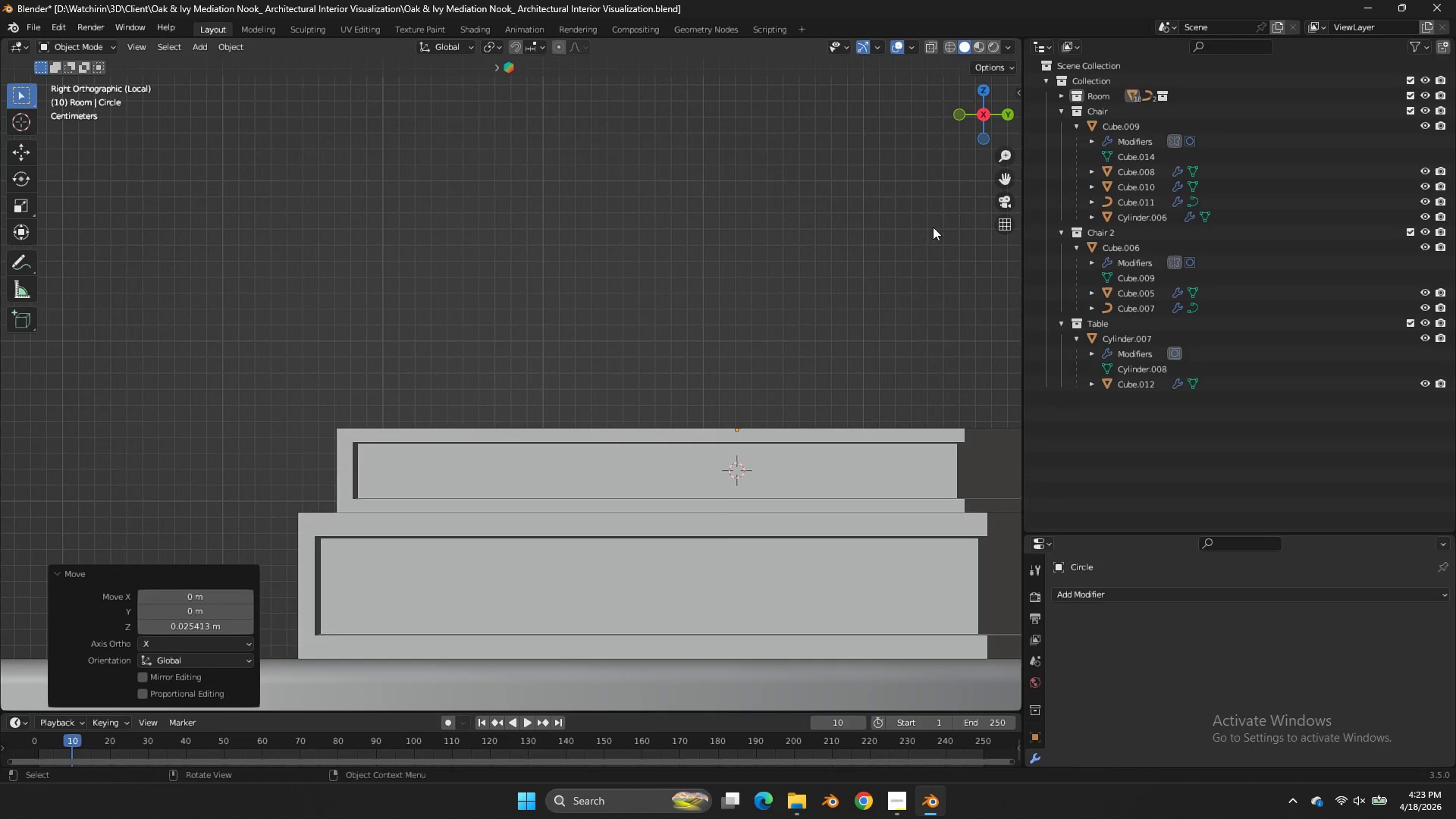 
key(Tab)
 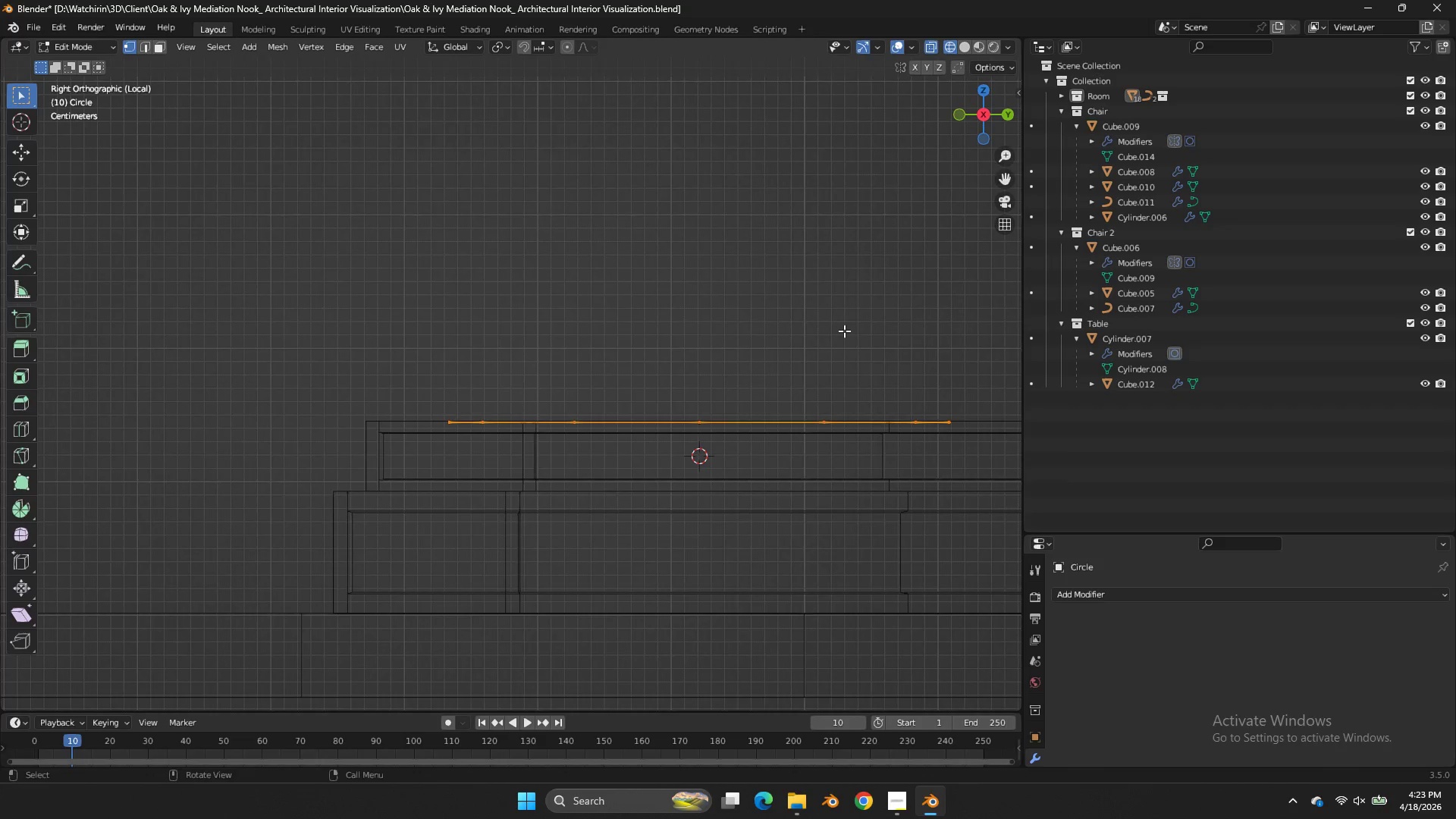 
scroll: coordinate [848, 335], scroll_direction: down, amount: 3.0
 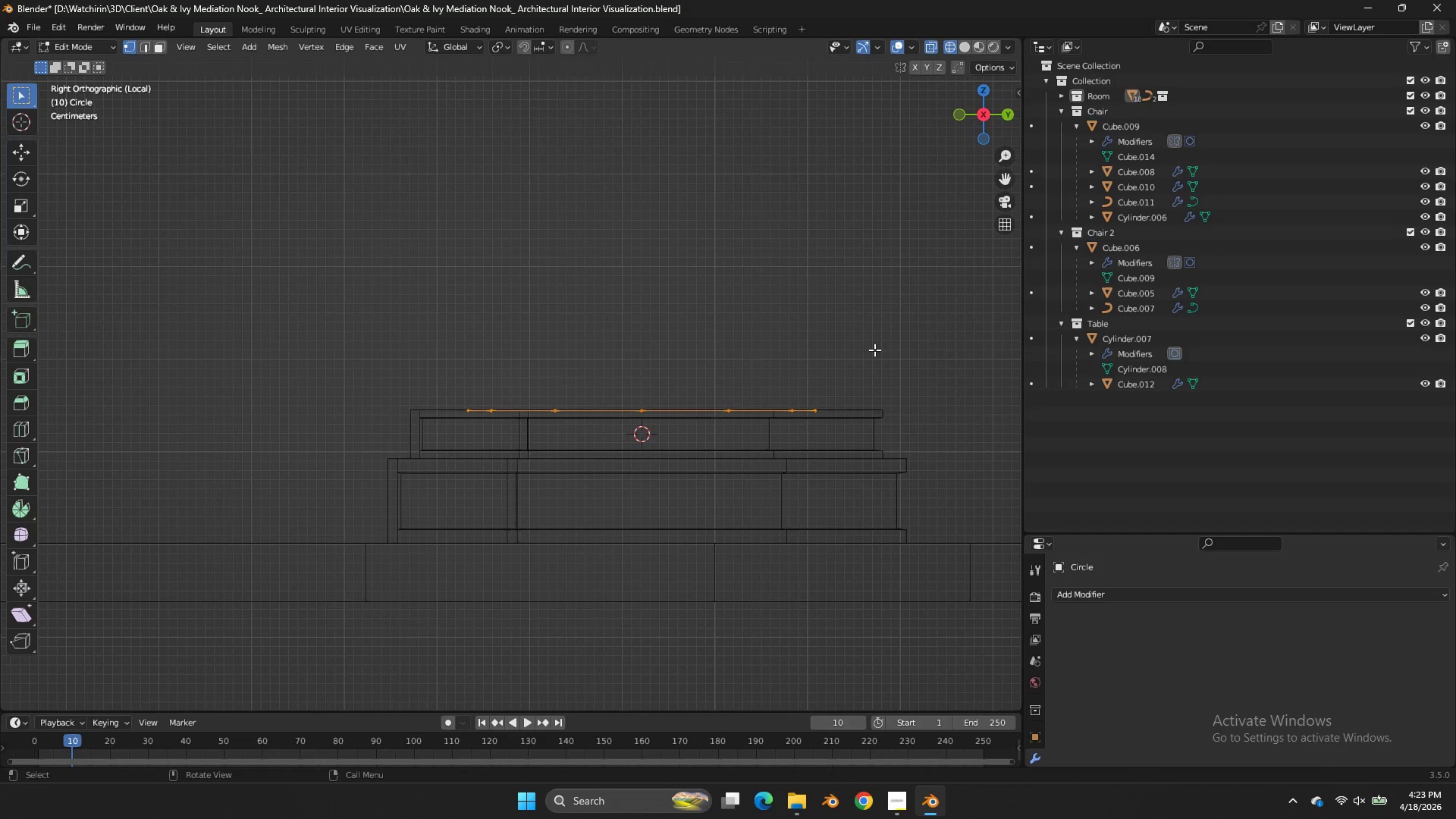 
key(S)
 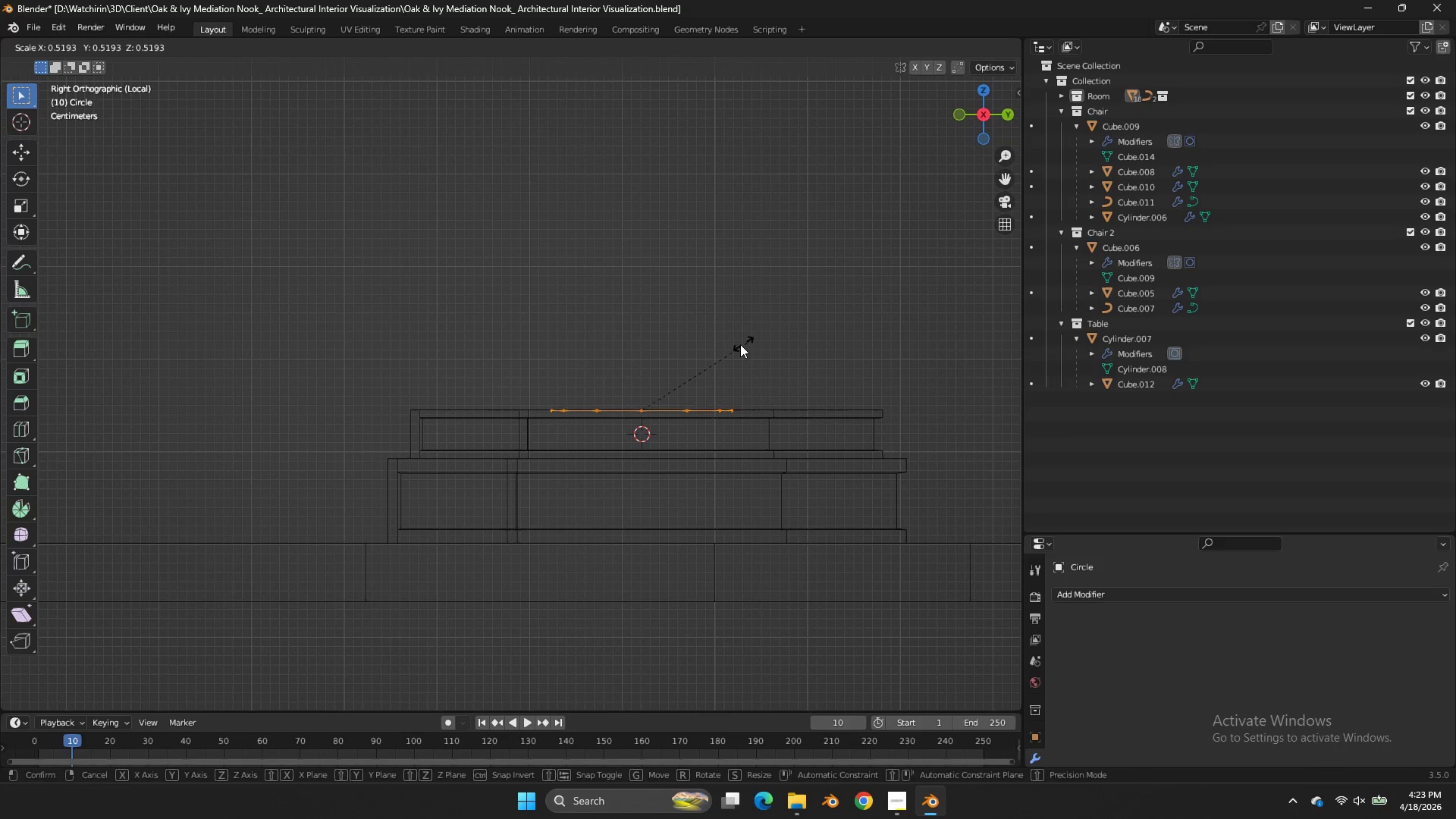 
left_click([737, 346])
 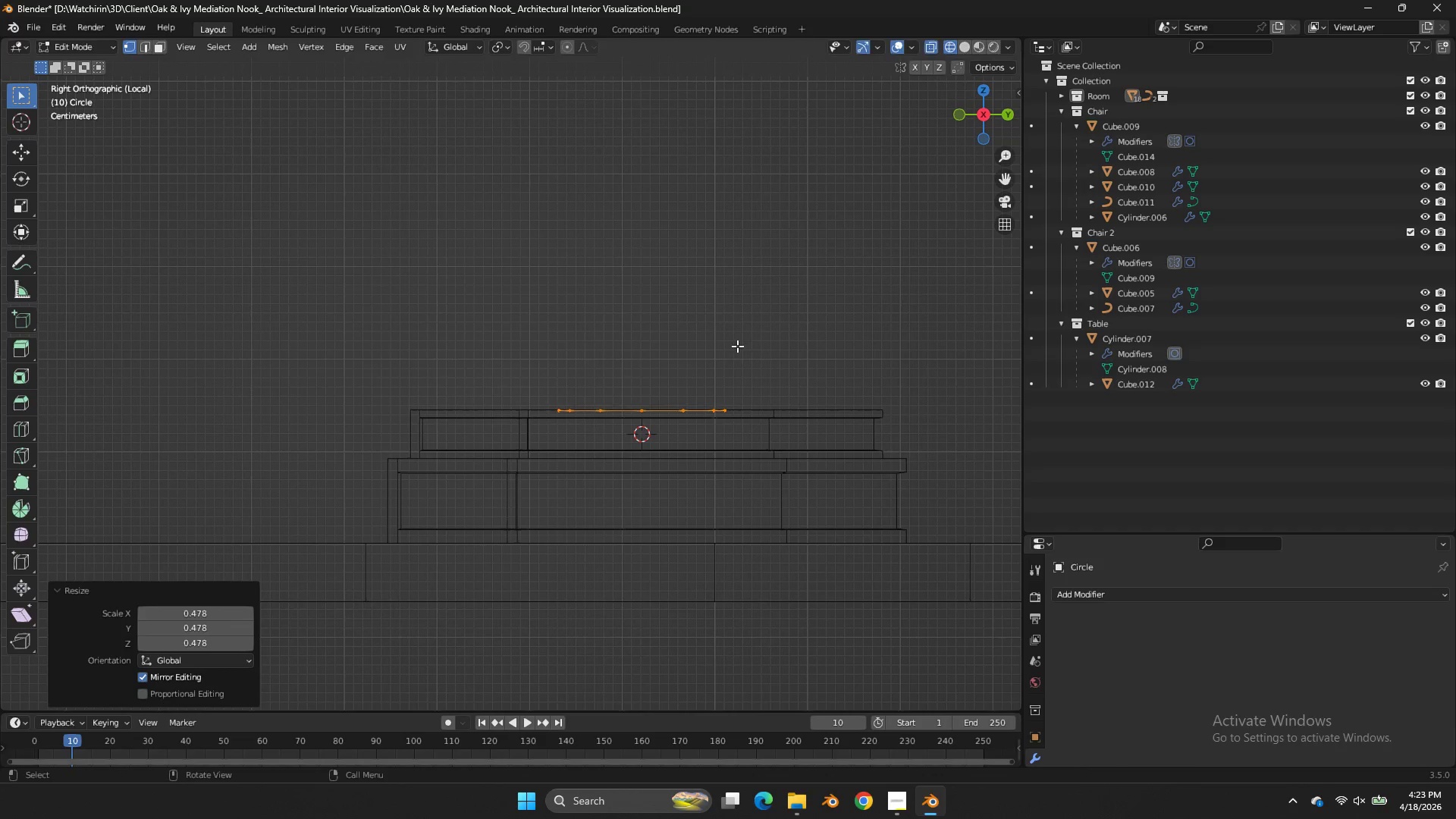 
type(esgz)
 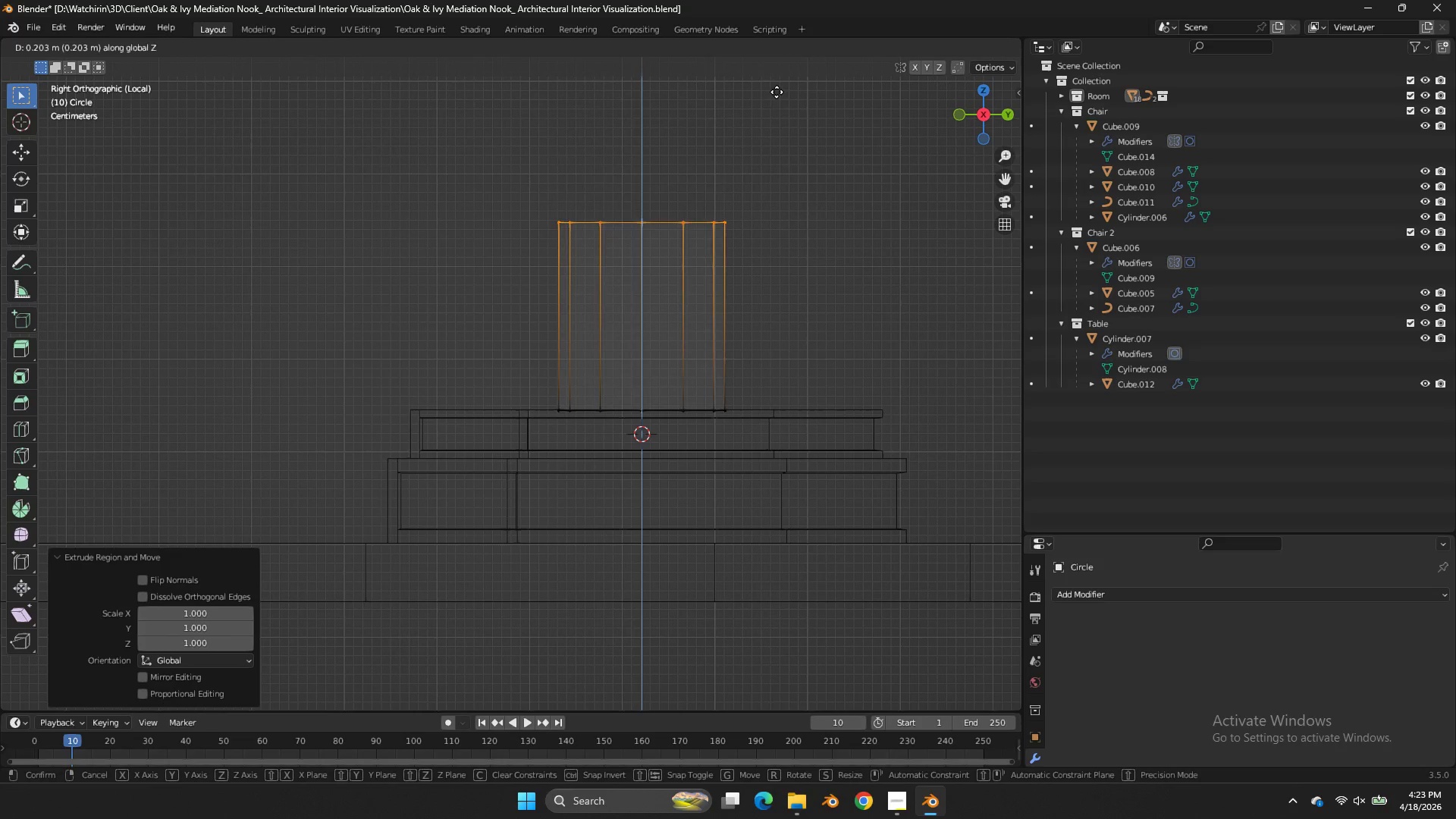 
left_click([775, 669])
 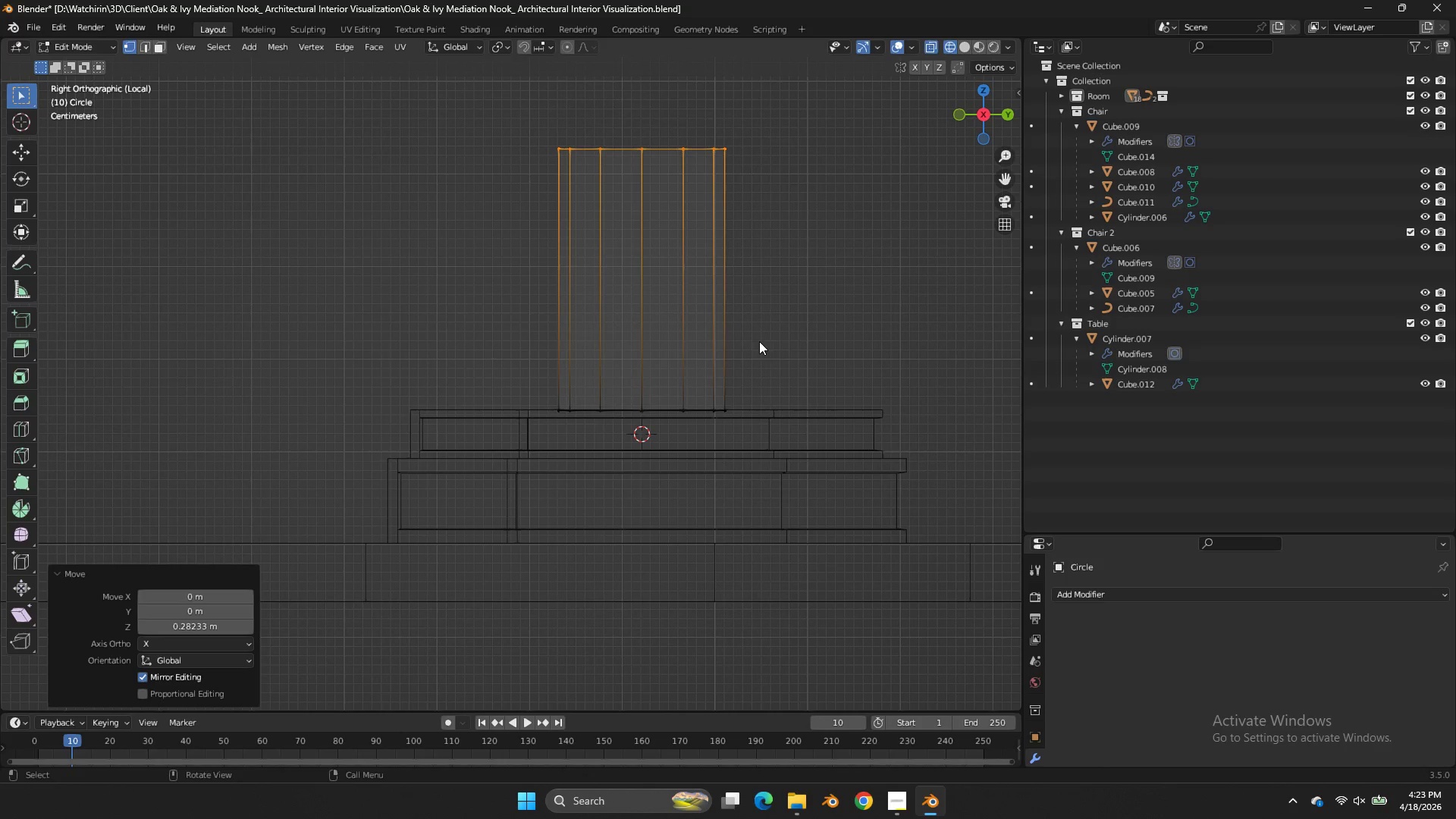 
type(gz)
 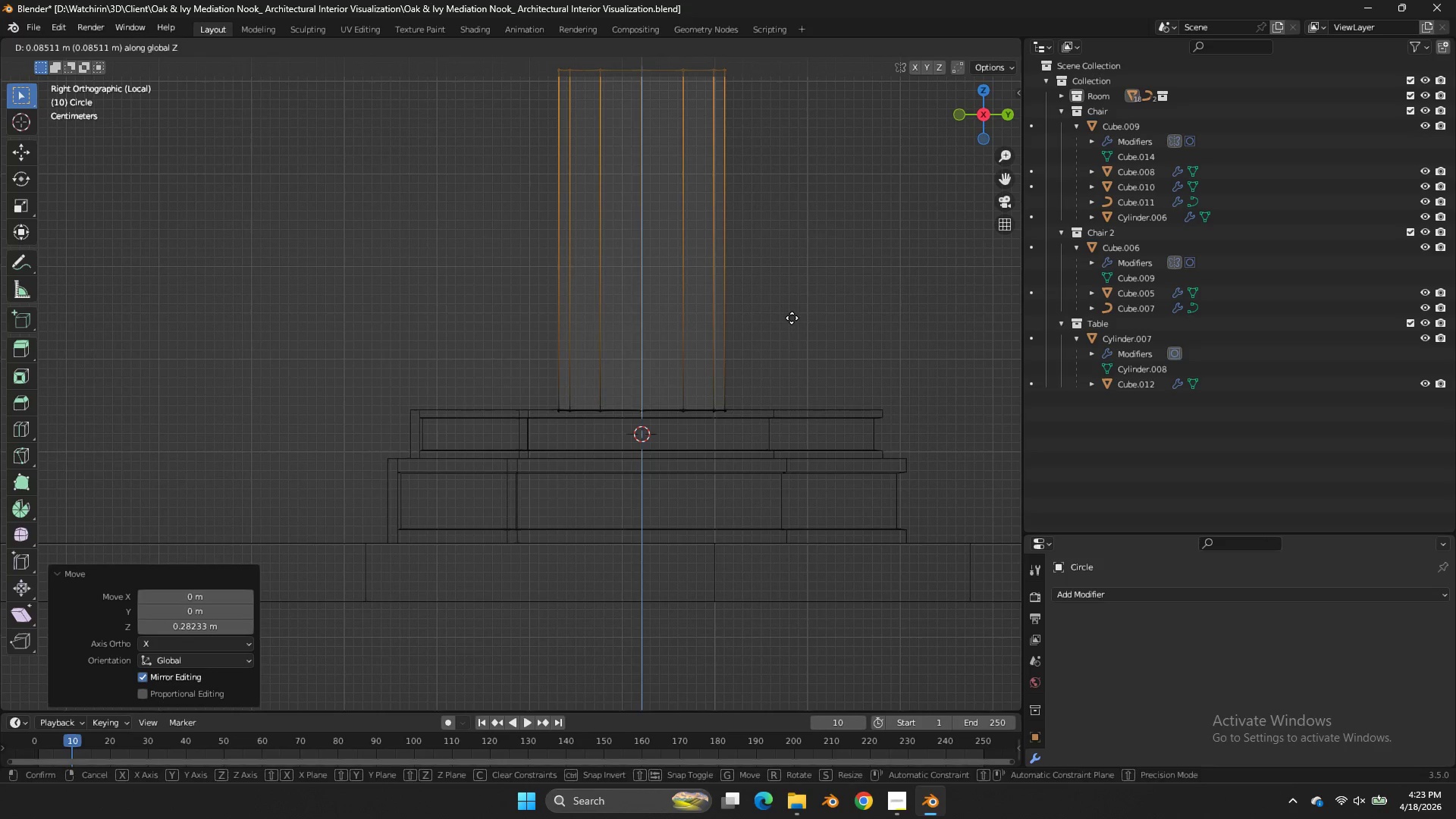 
left_click([792, 318])
 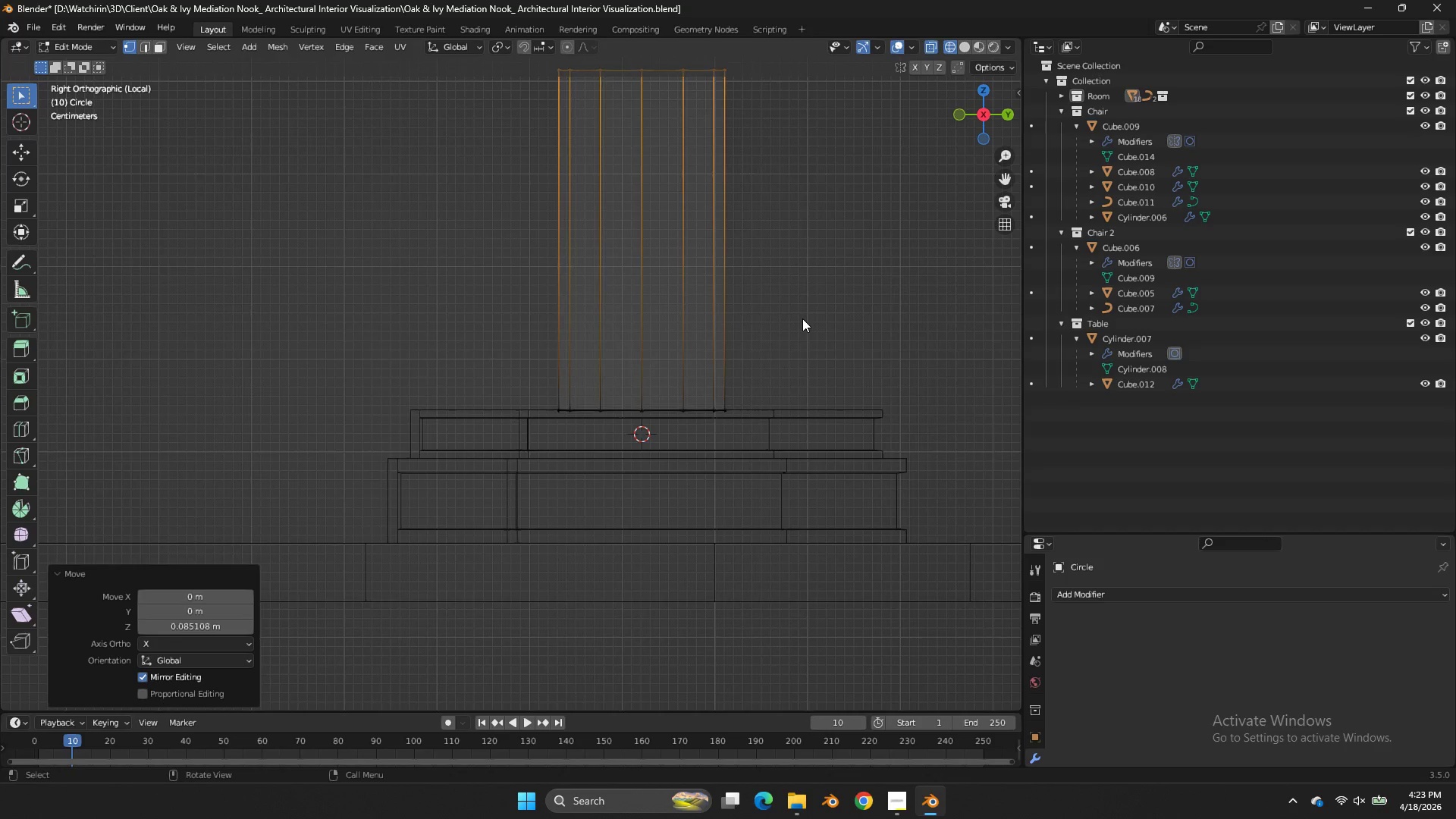 
scroll: coordinate [802, 318], scroll_direction: down, amount: 4.0
 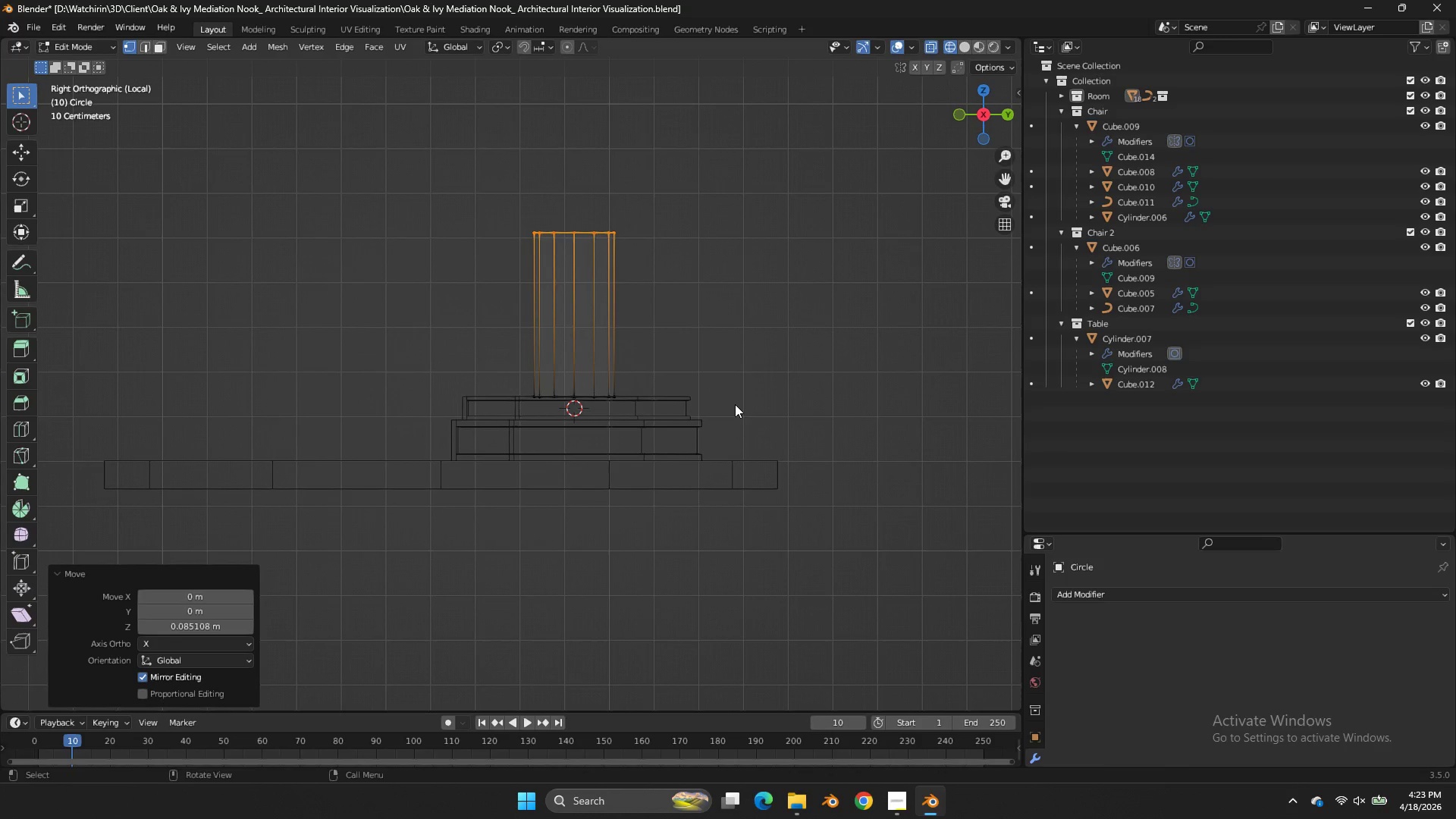 
type(gz)
 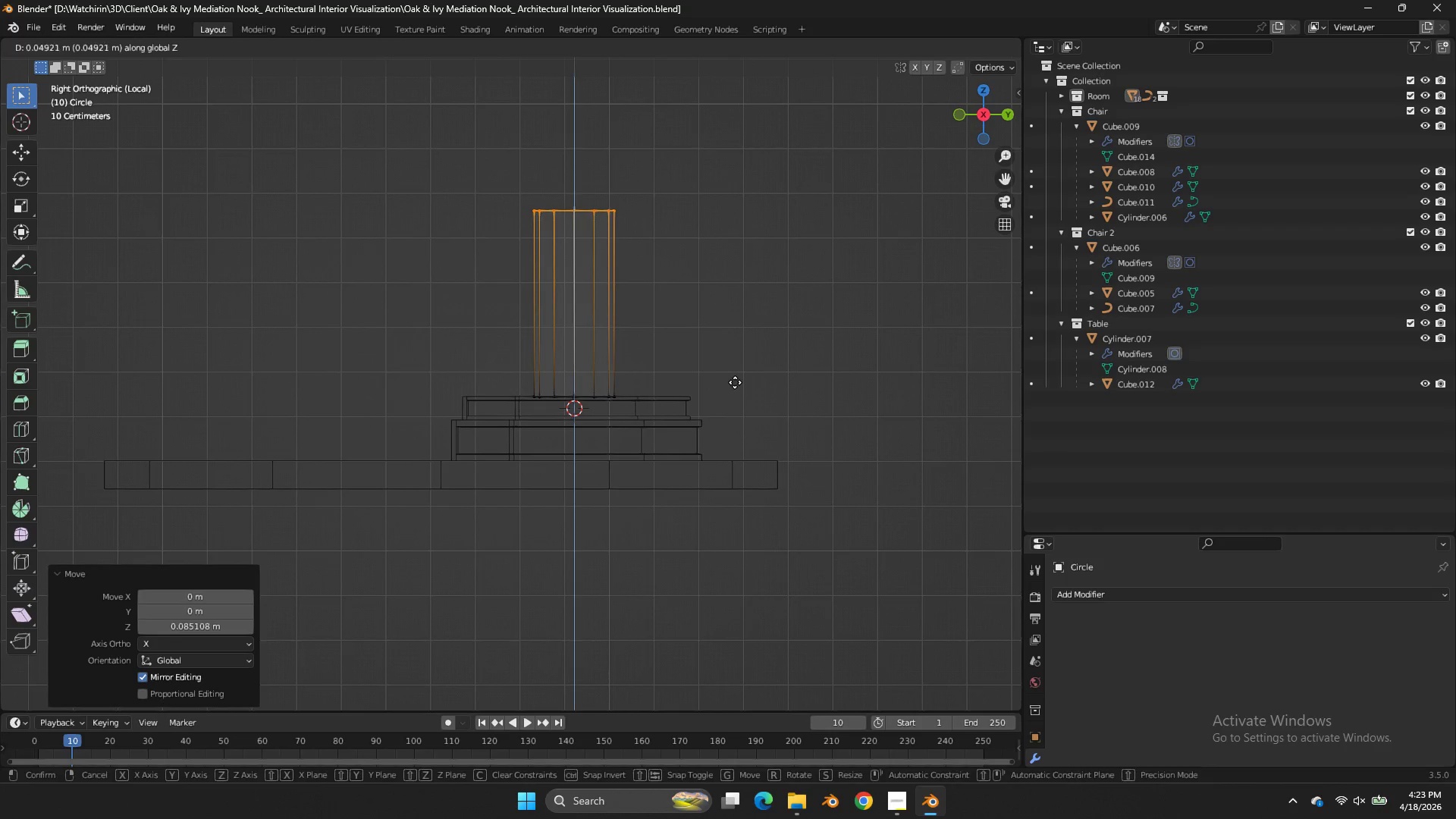 
left_click([735, 382])
 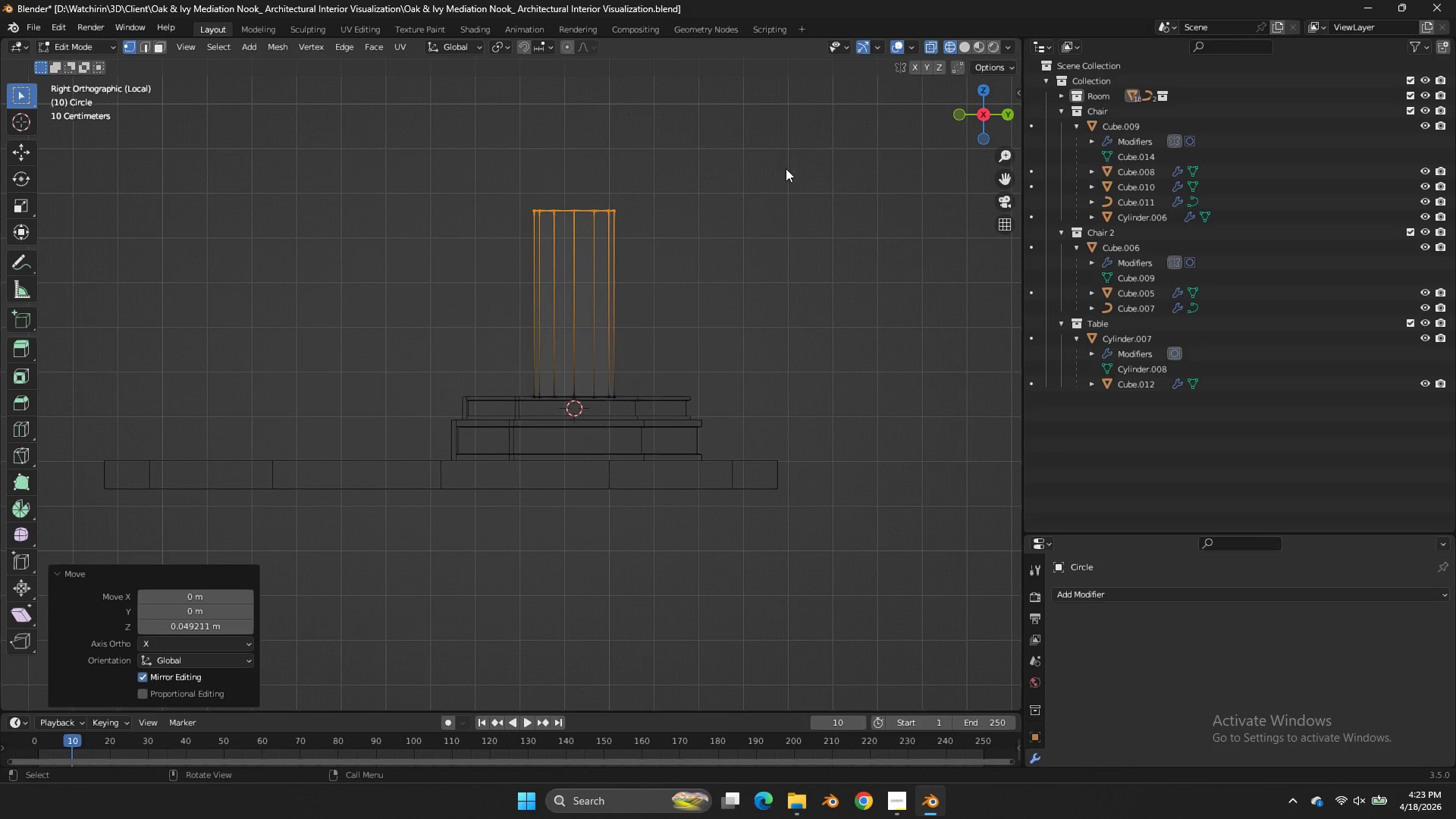 
key(E)
 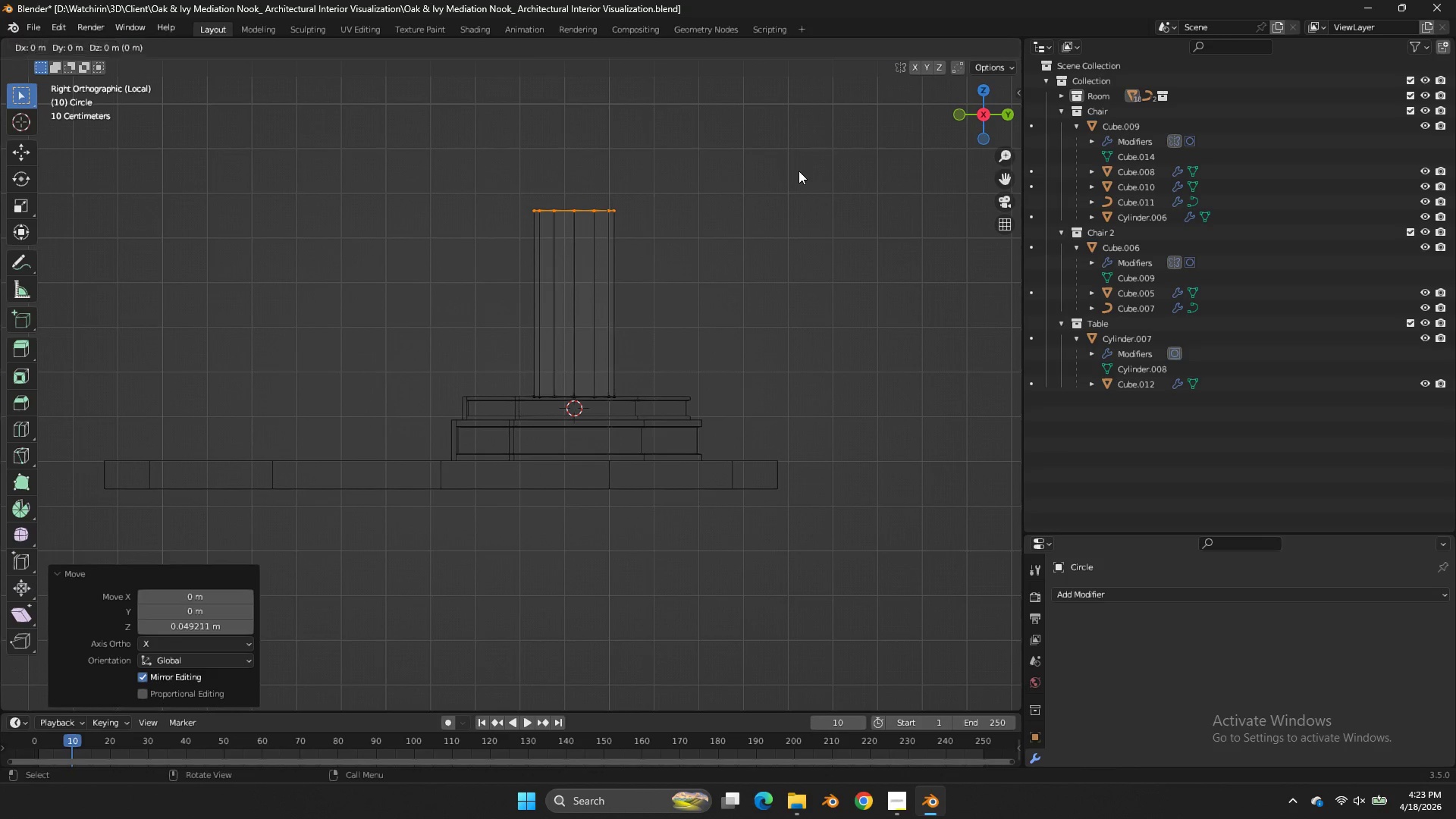 
right_click([799, 171])
 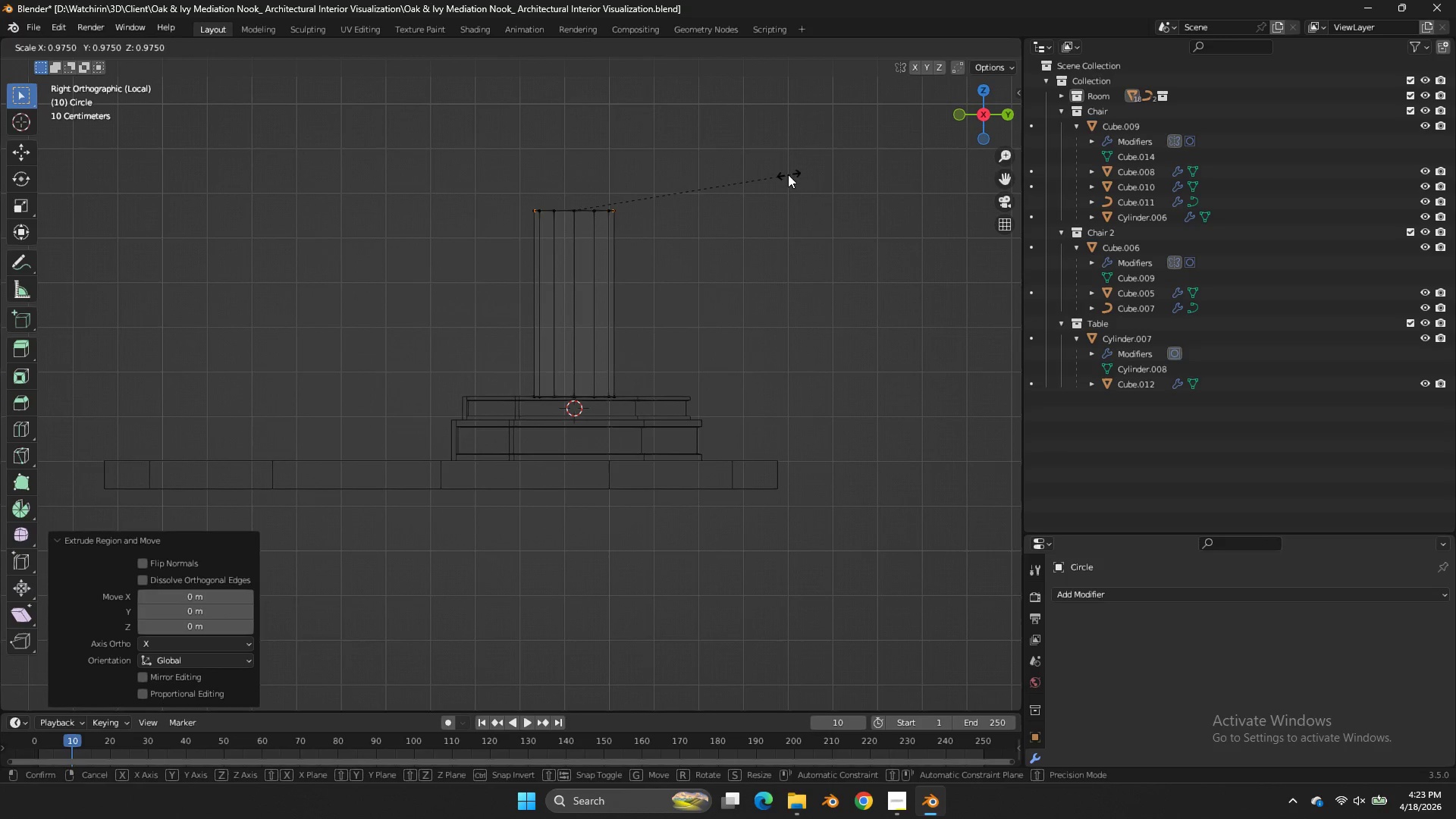 
key(S)
 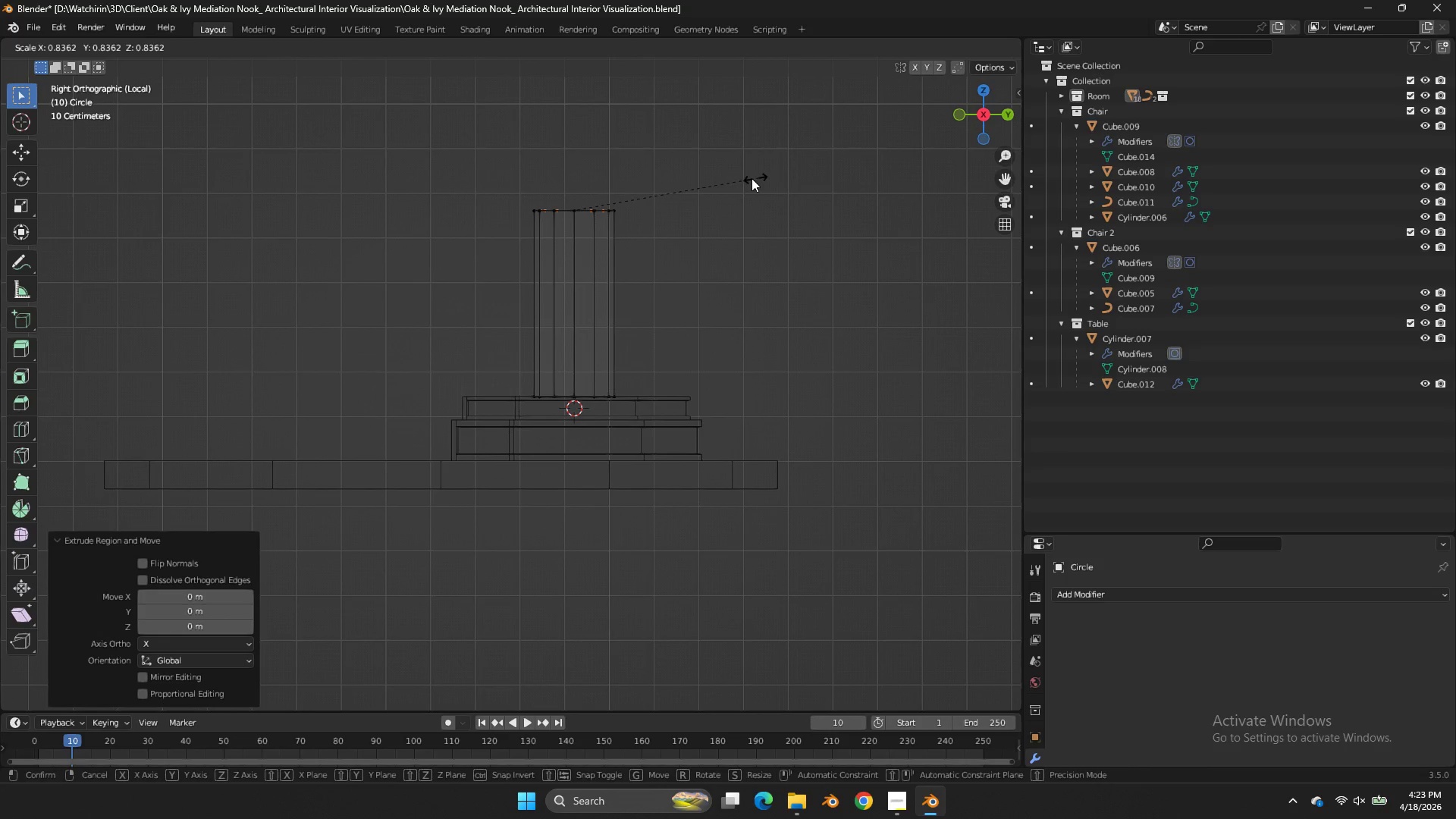 
left_click([752, 178])
 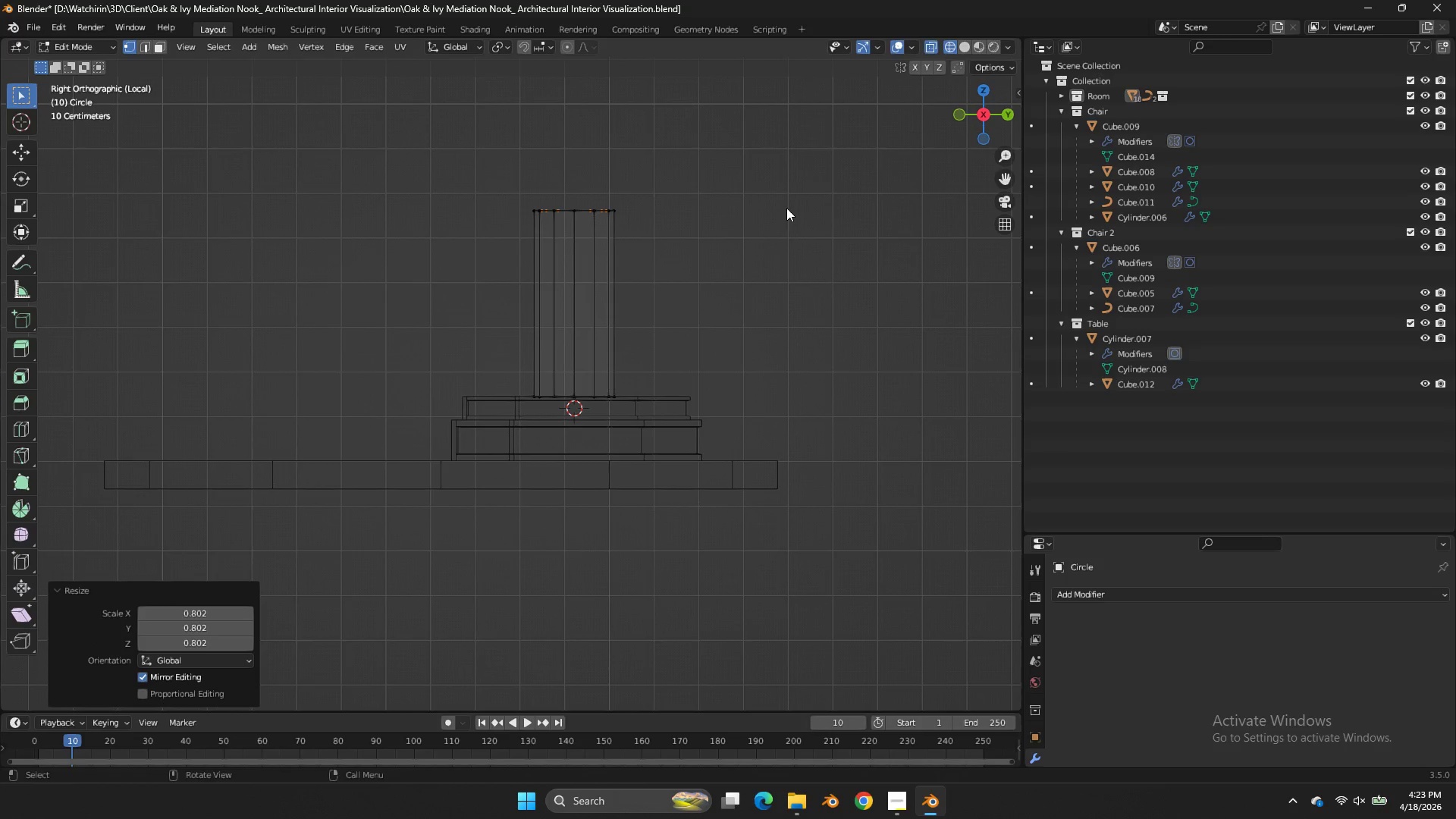 
type(gze)
 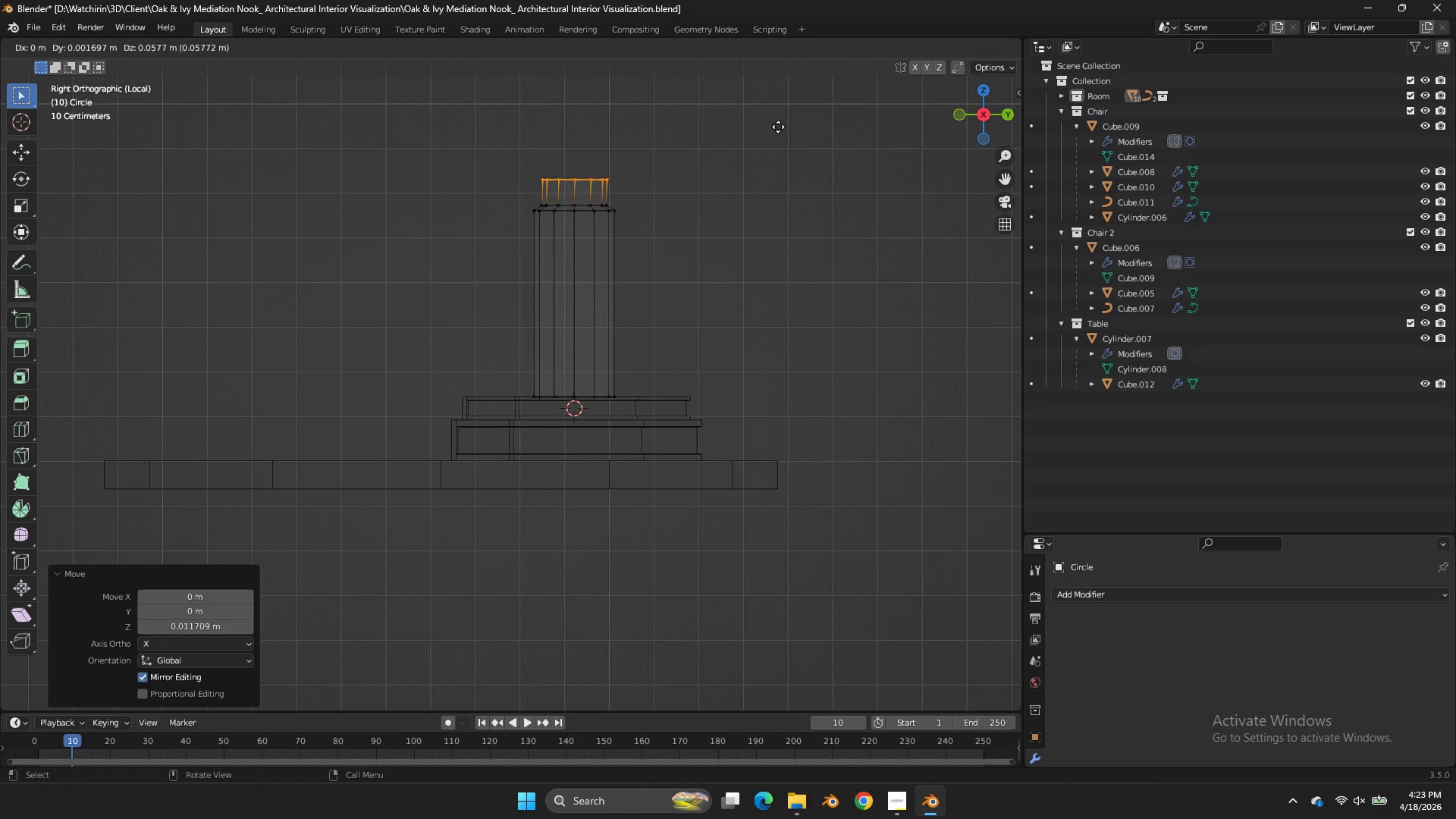 
left_click([778, 121])
 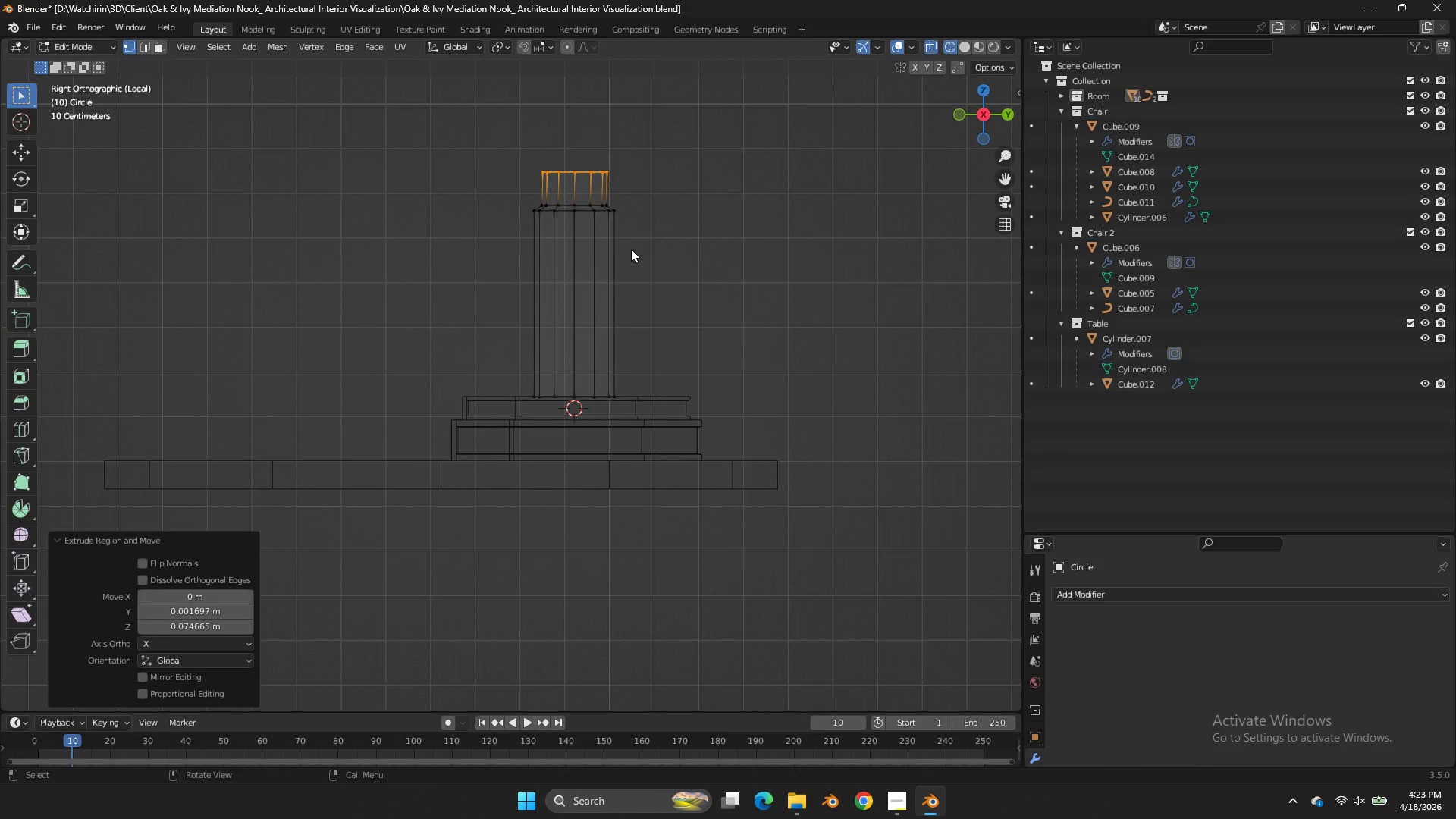 
key(Control+R)
 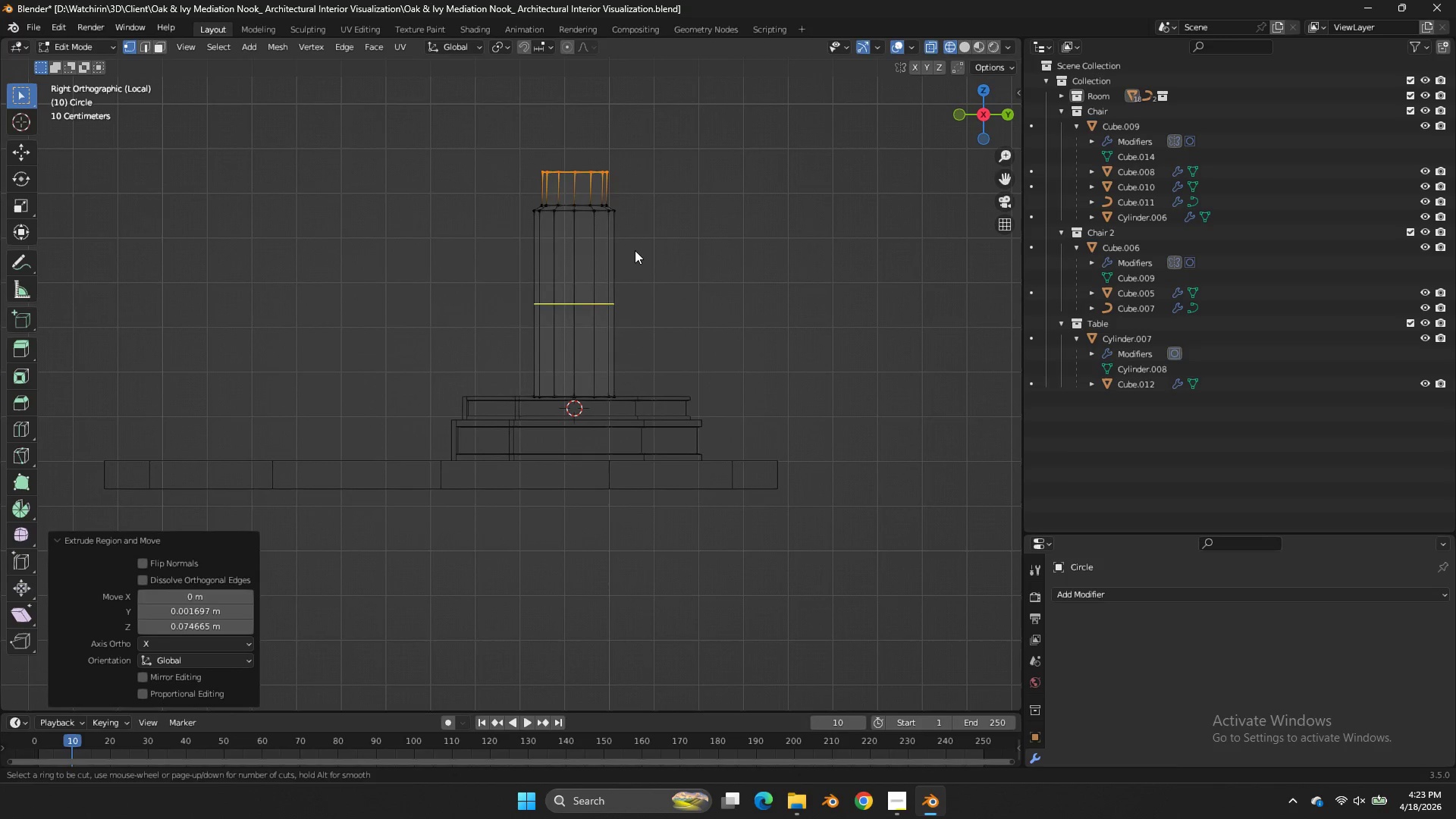 
left_click([635, 250])
 